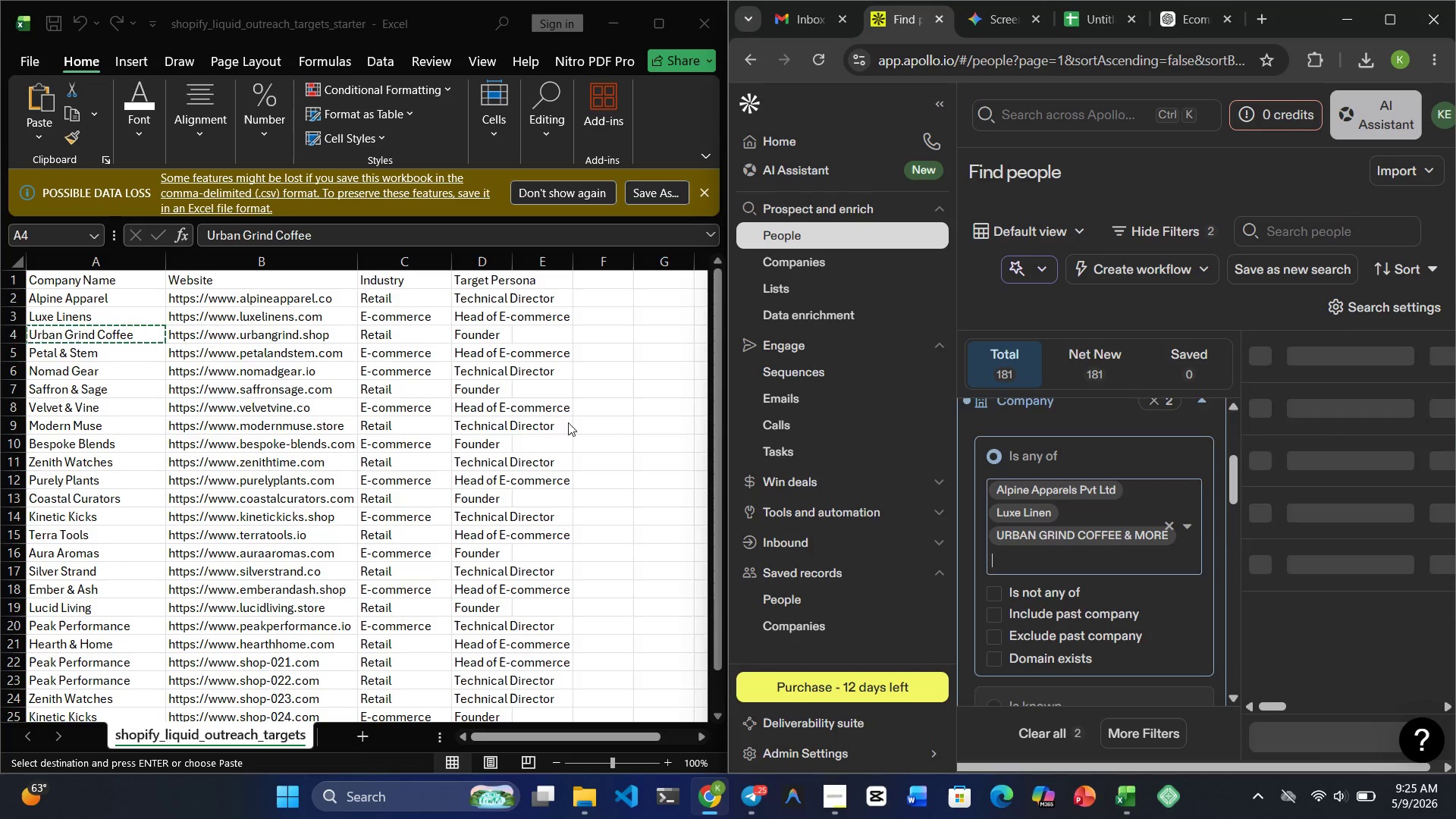 
left_click([99, 348])
 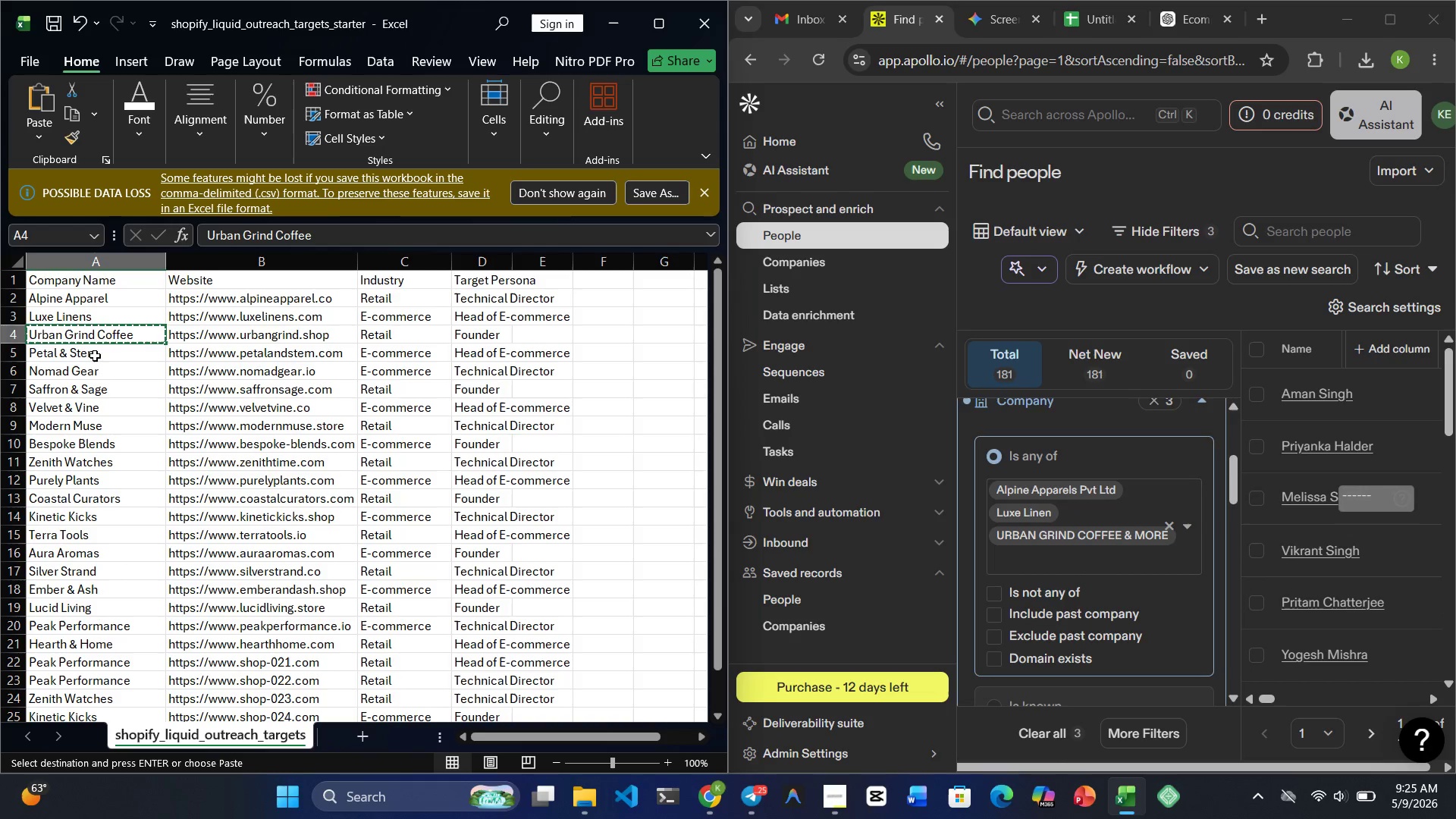 
left_click([91, 359])
 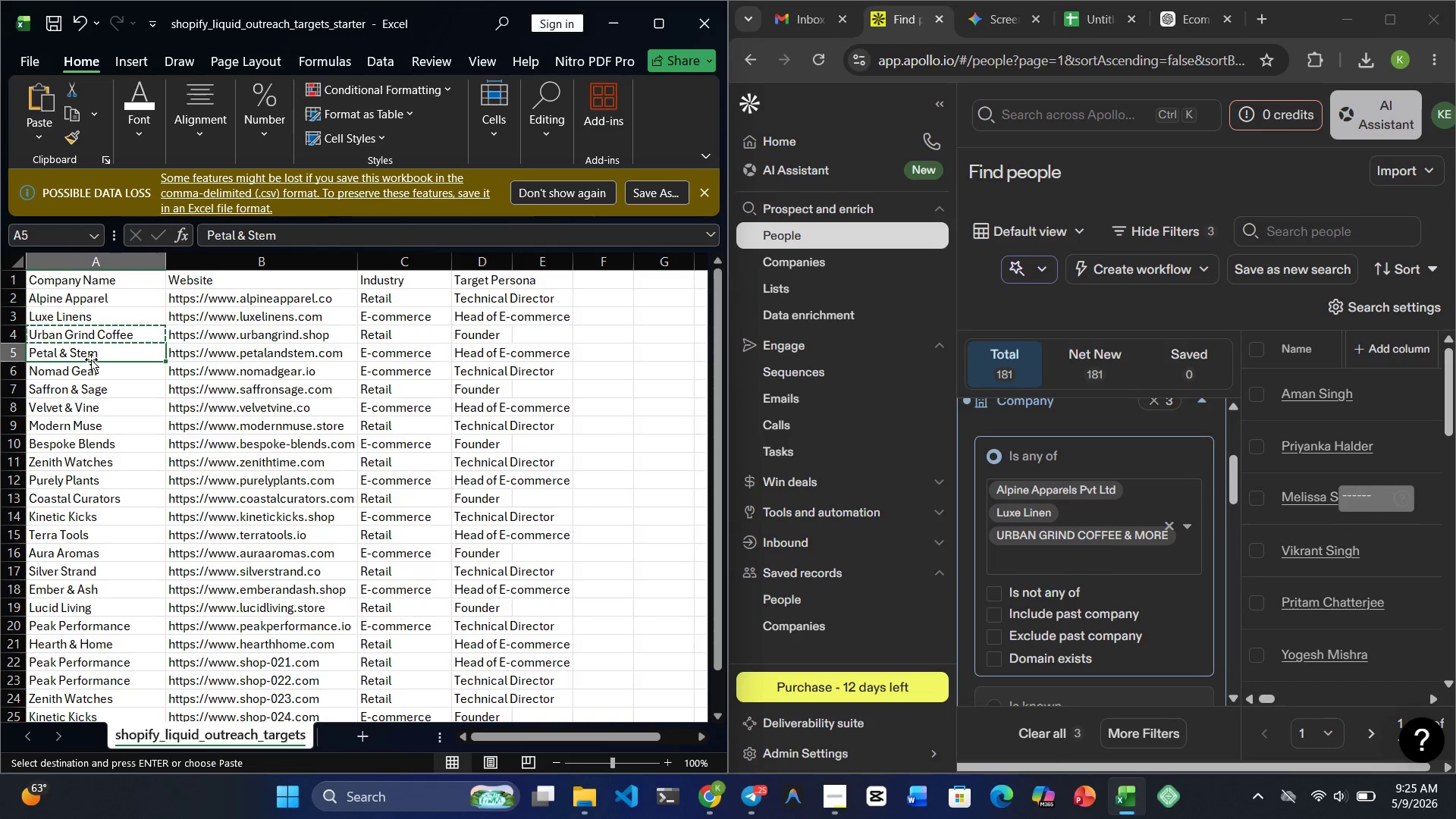 
key(Control+ControlRight)
 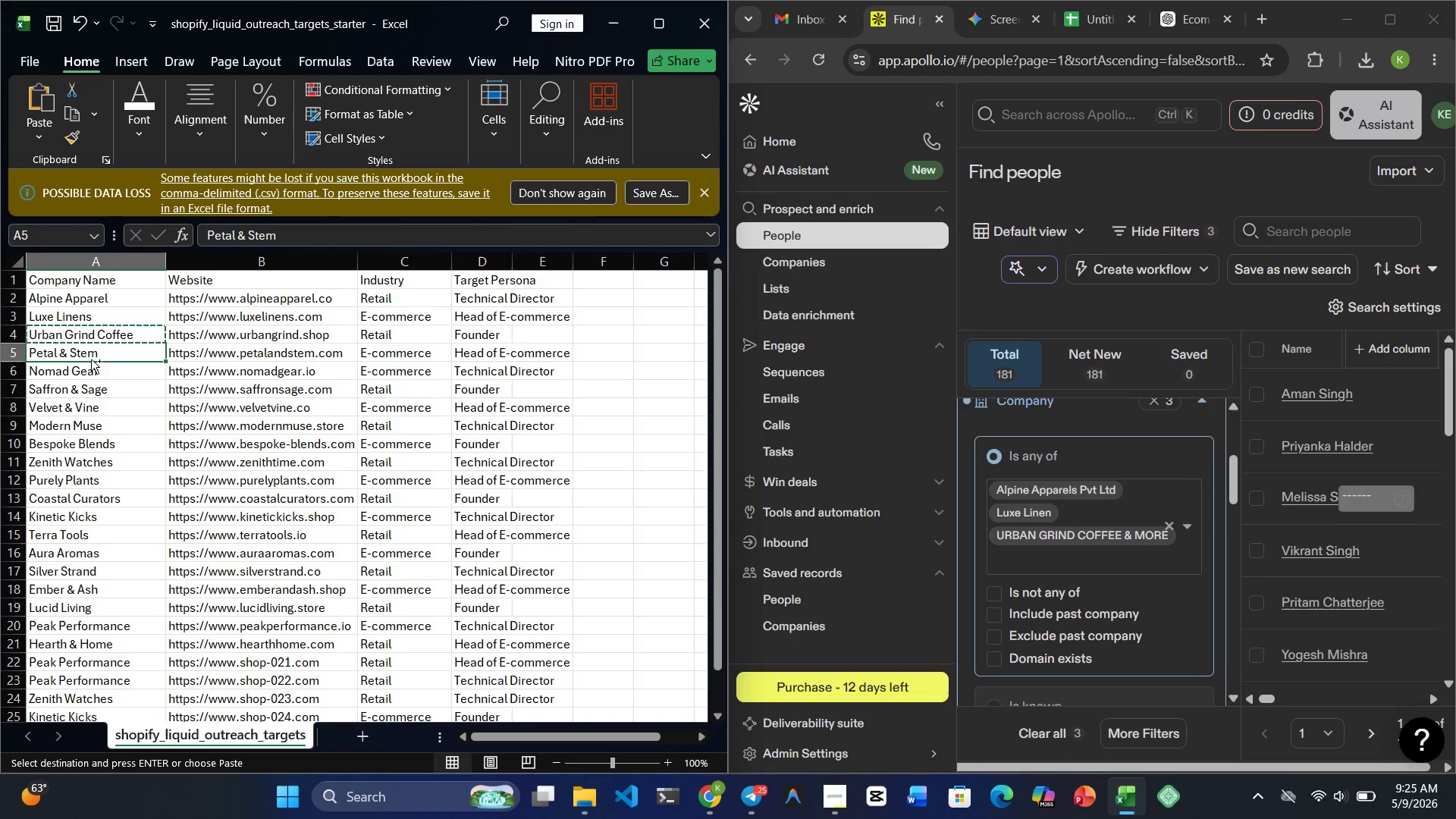 
key(Control+C)
 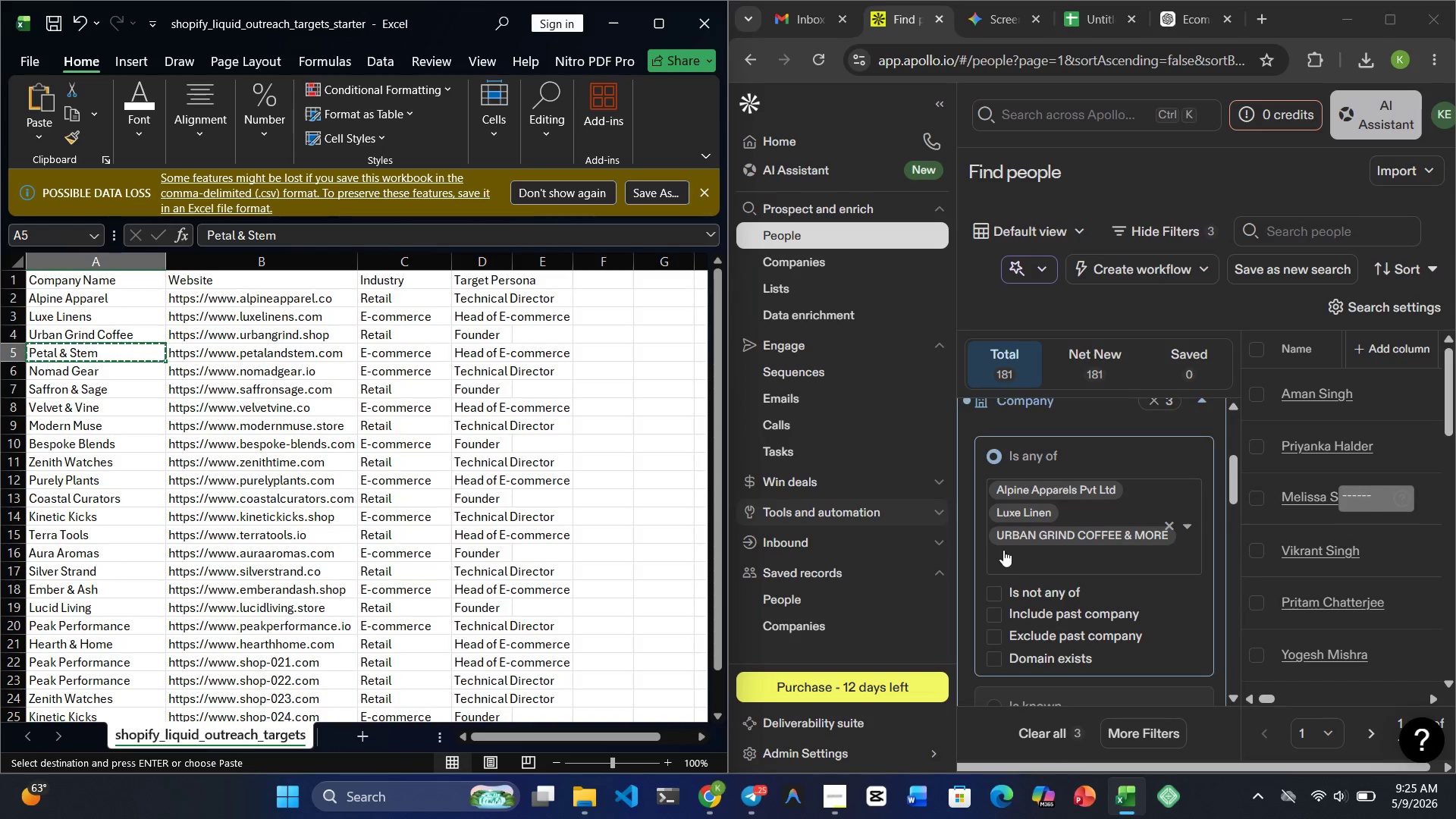 
left_click([1037, 560])
 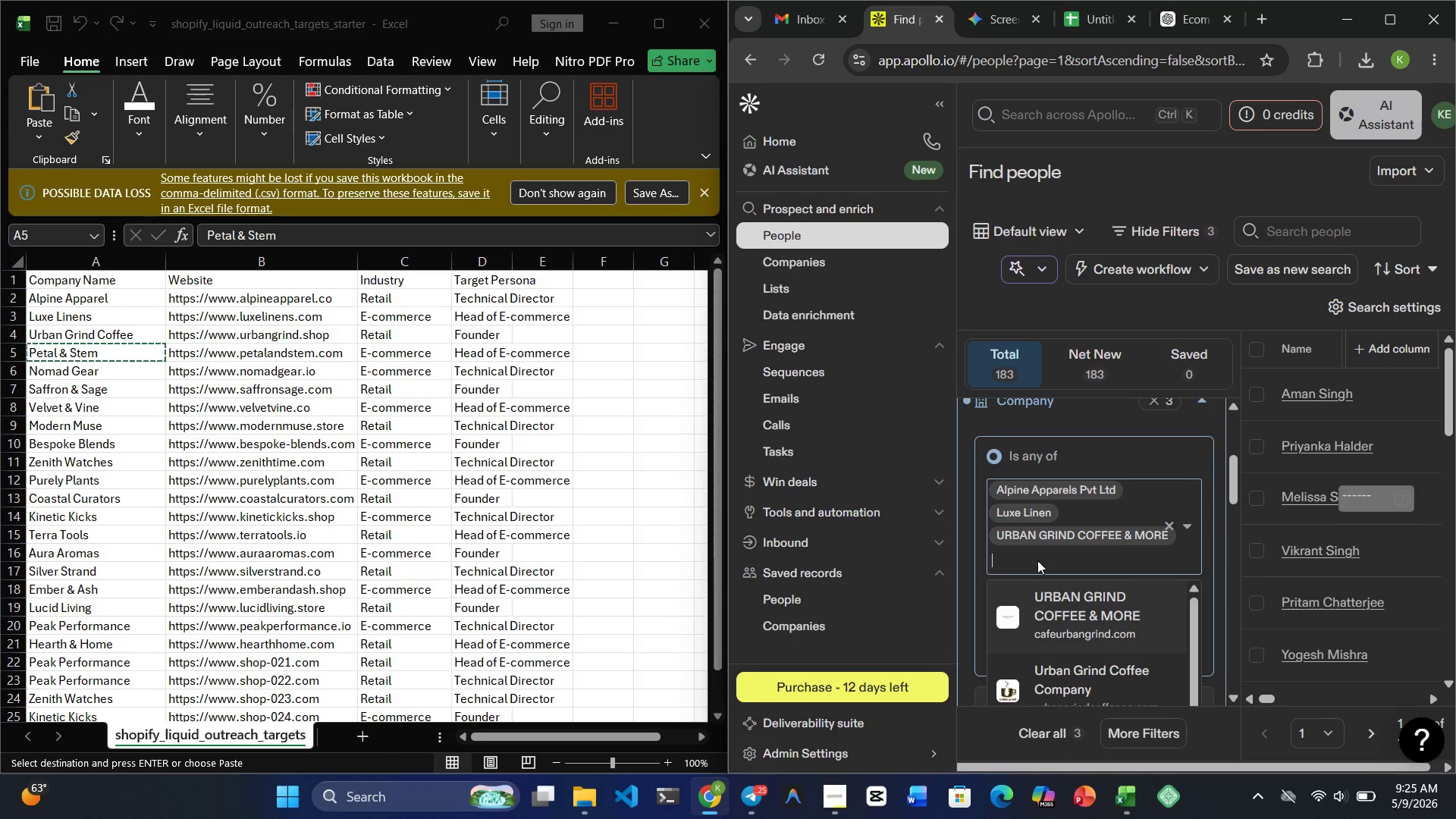 
key(Control+V)
 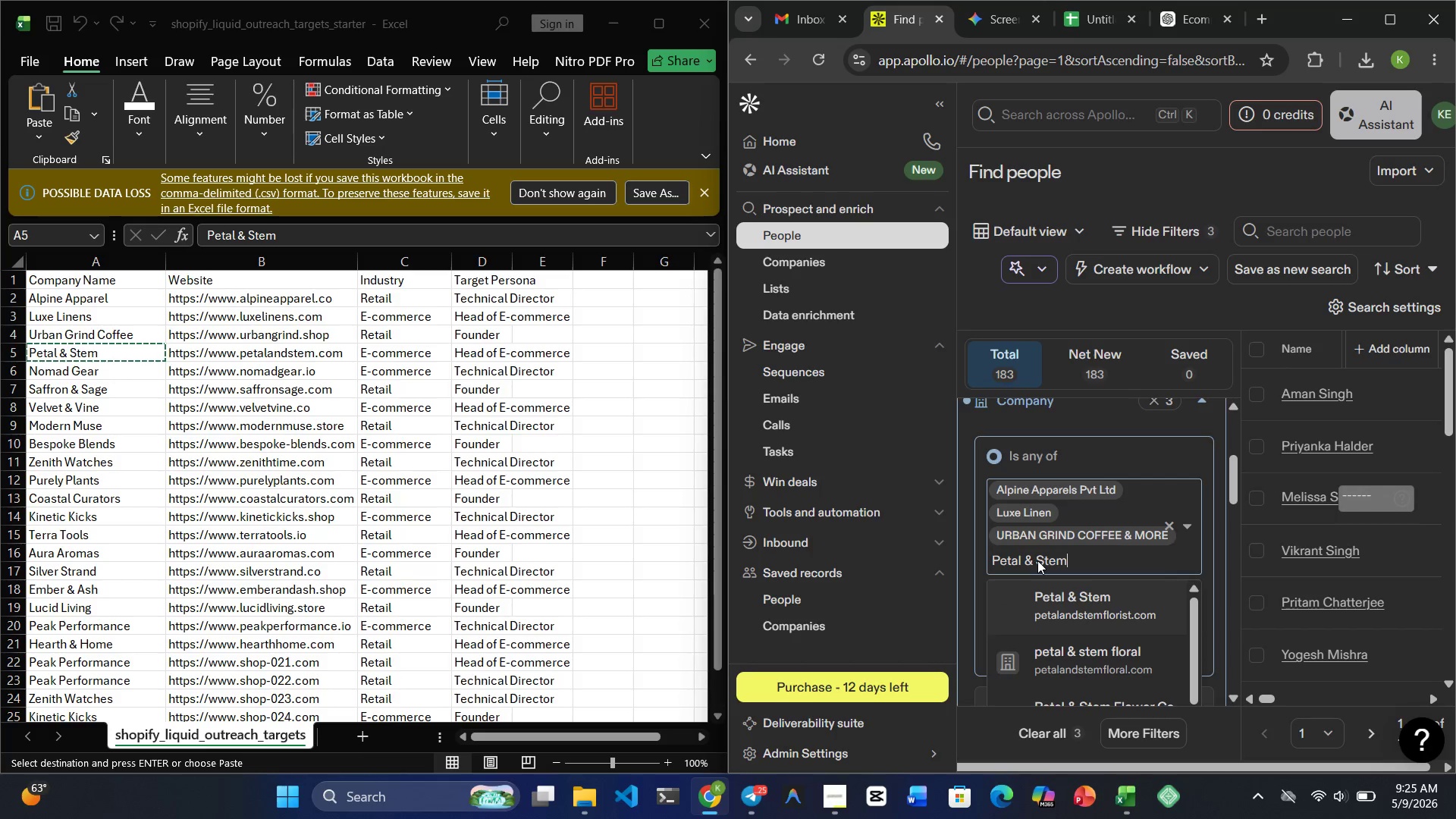 
left_click([1058, 597])
 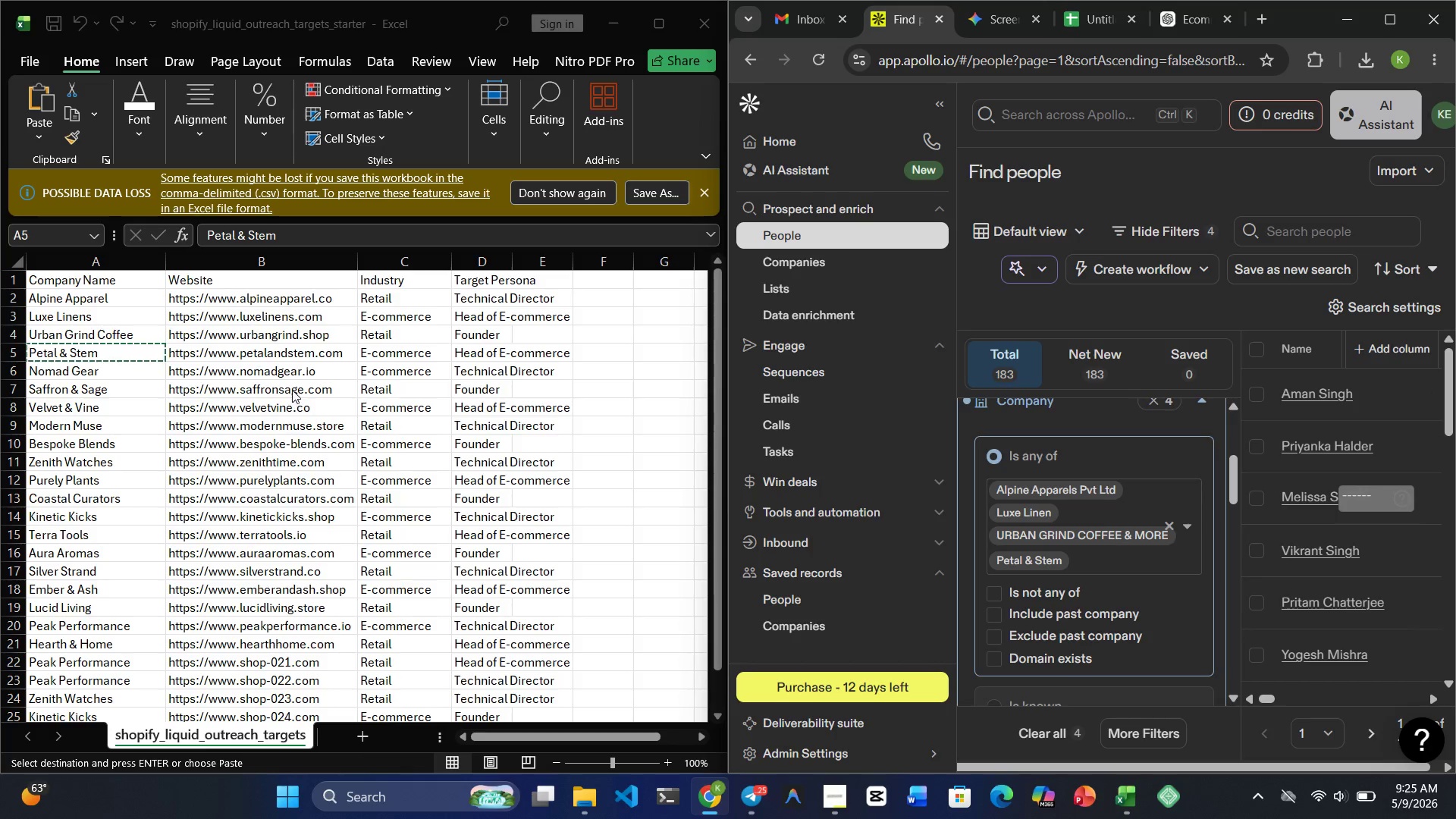 
left_click([91, 369])
 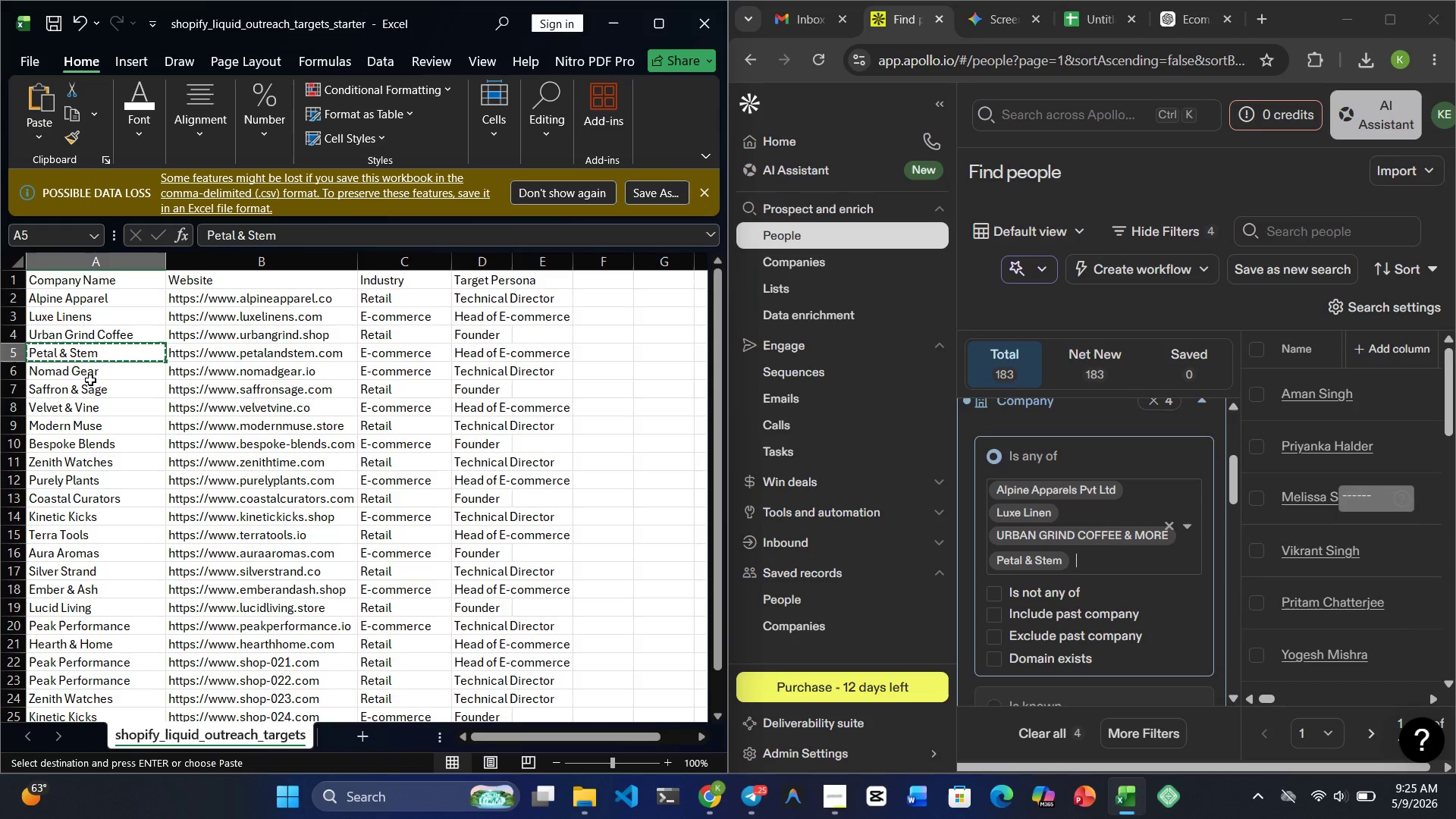 
left_click([90, 383])
 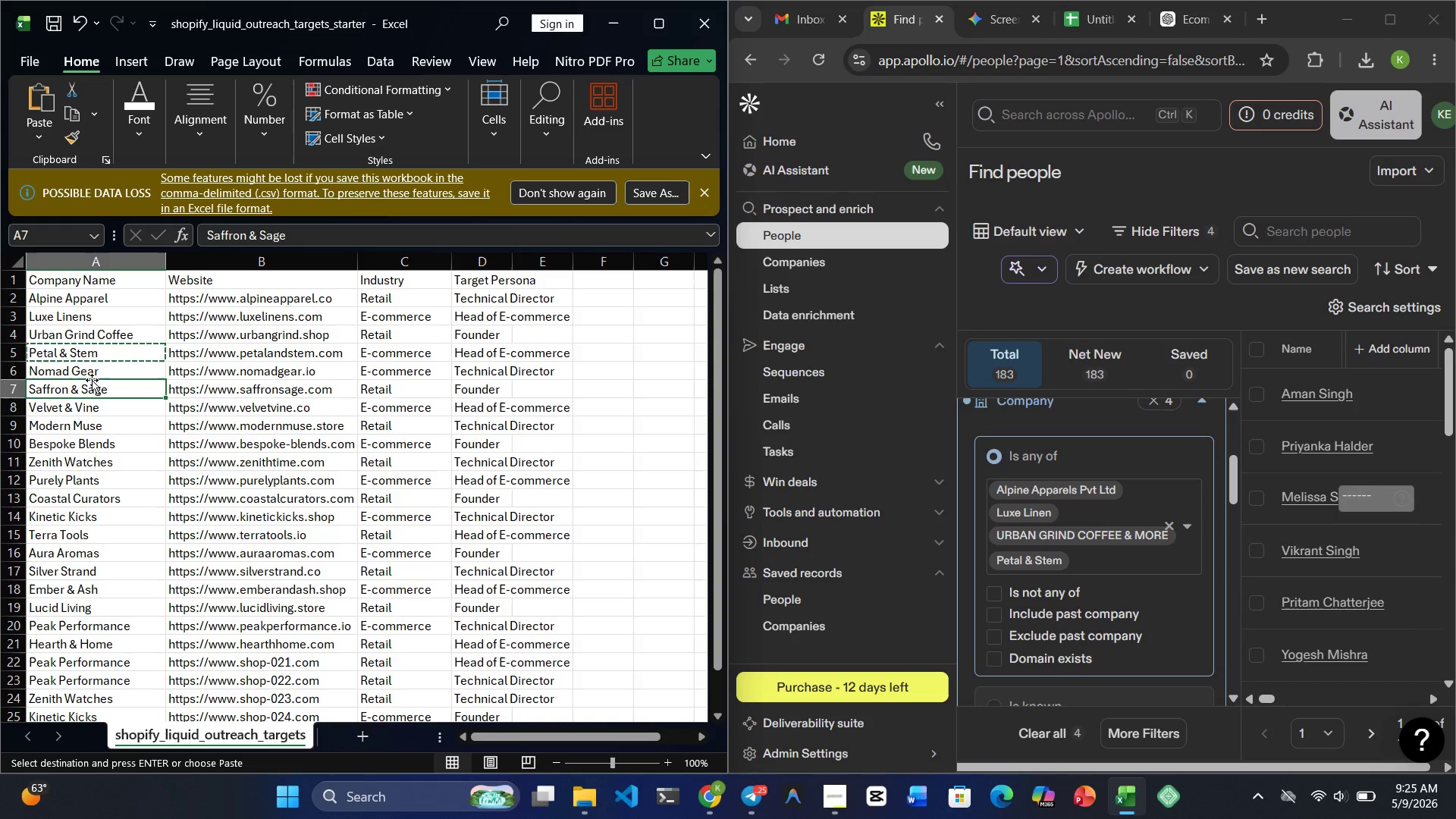 
left_click([95, 377])
 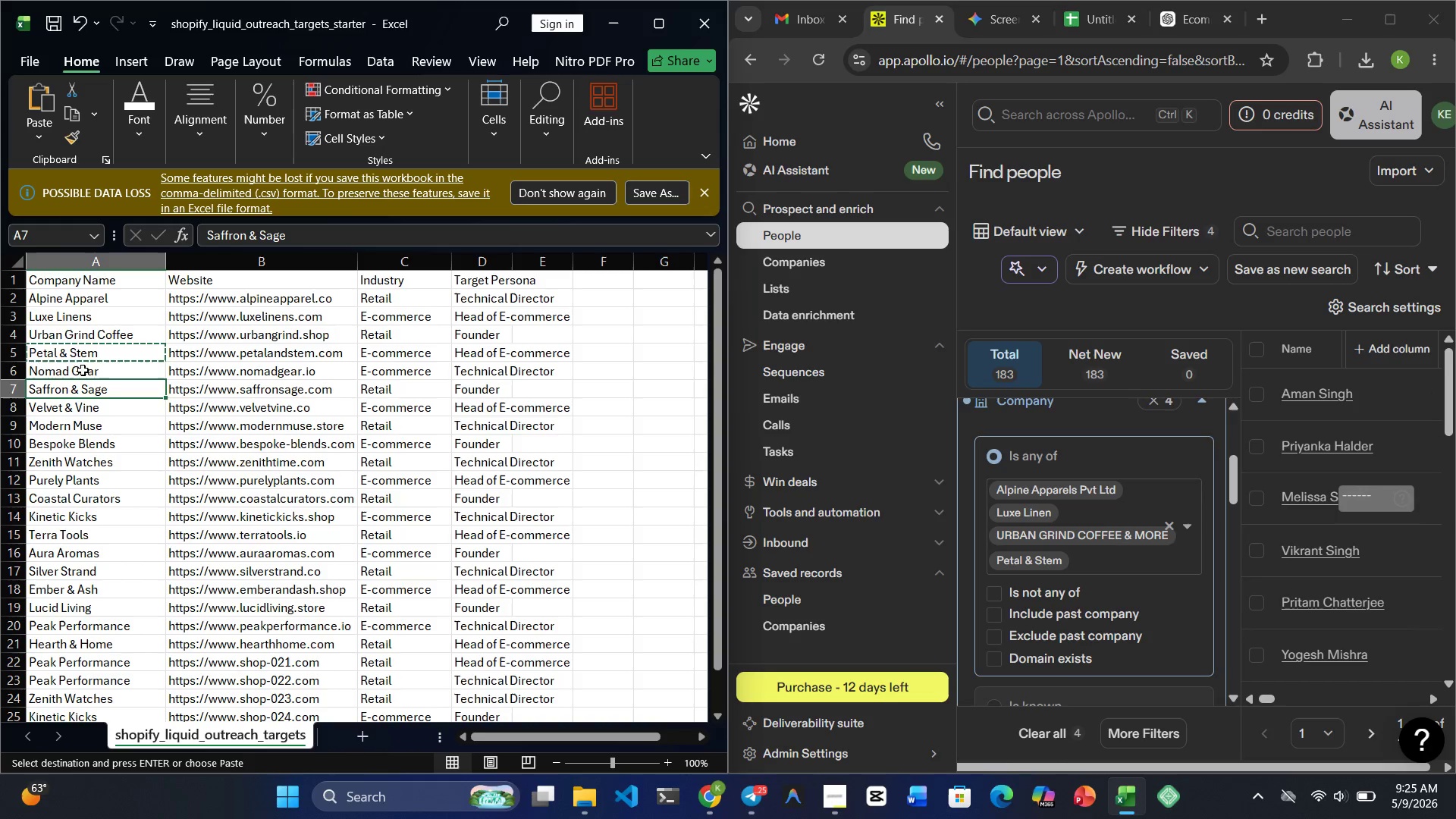 
left_click([77, 368])
 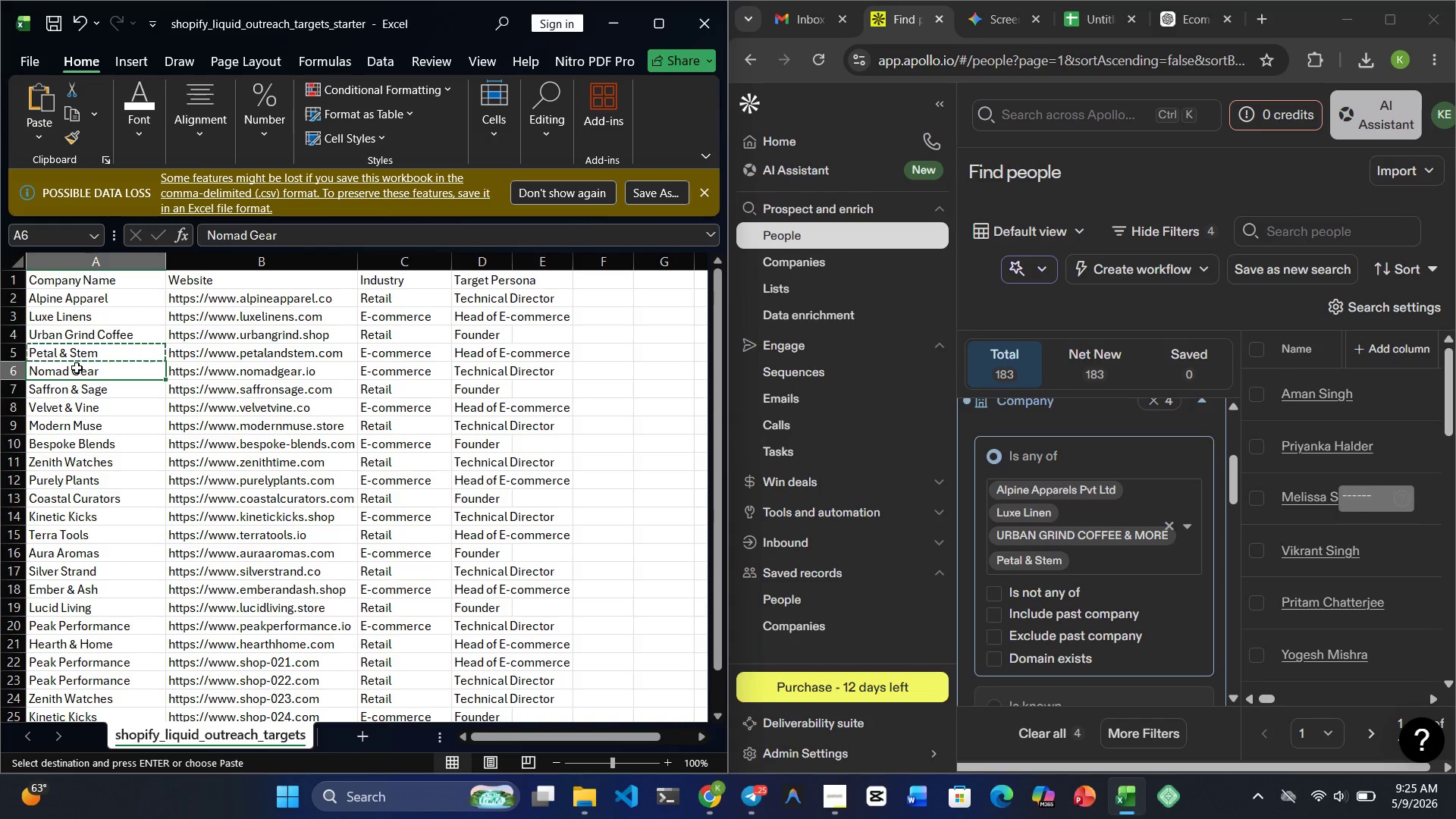 
key(Control+C)
 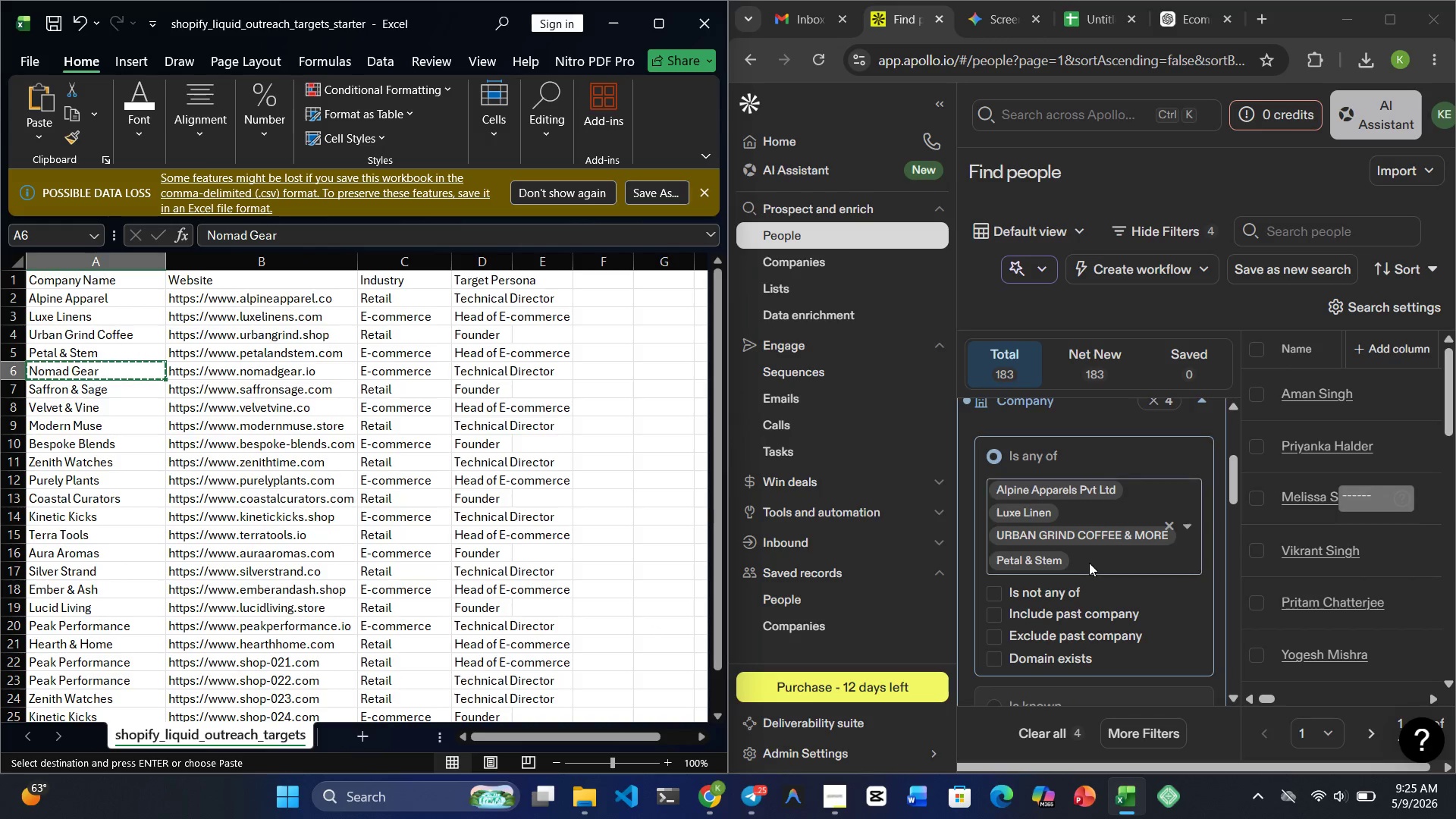 
left_click([1091, 560])
 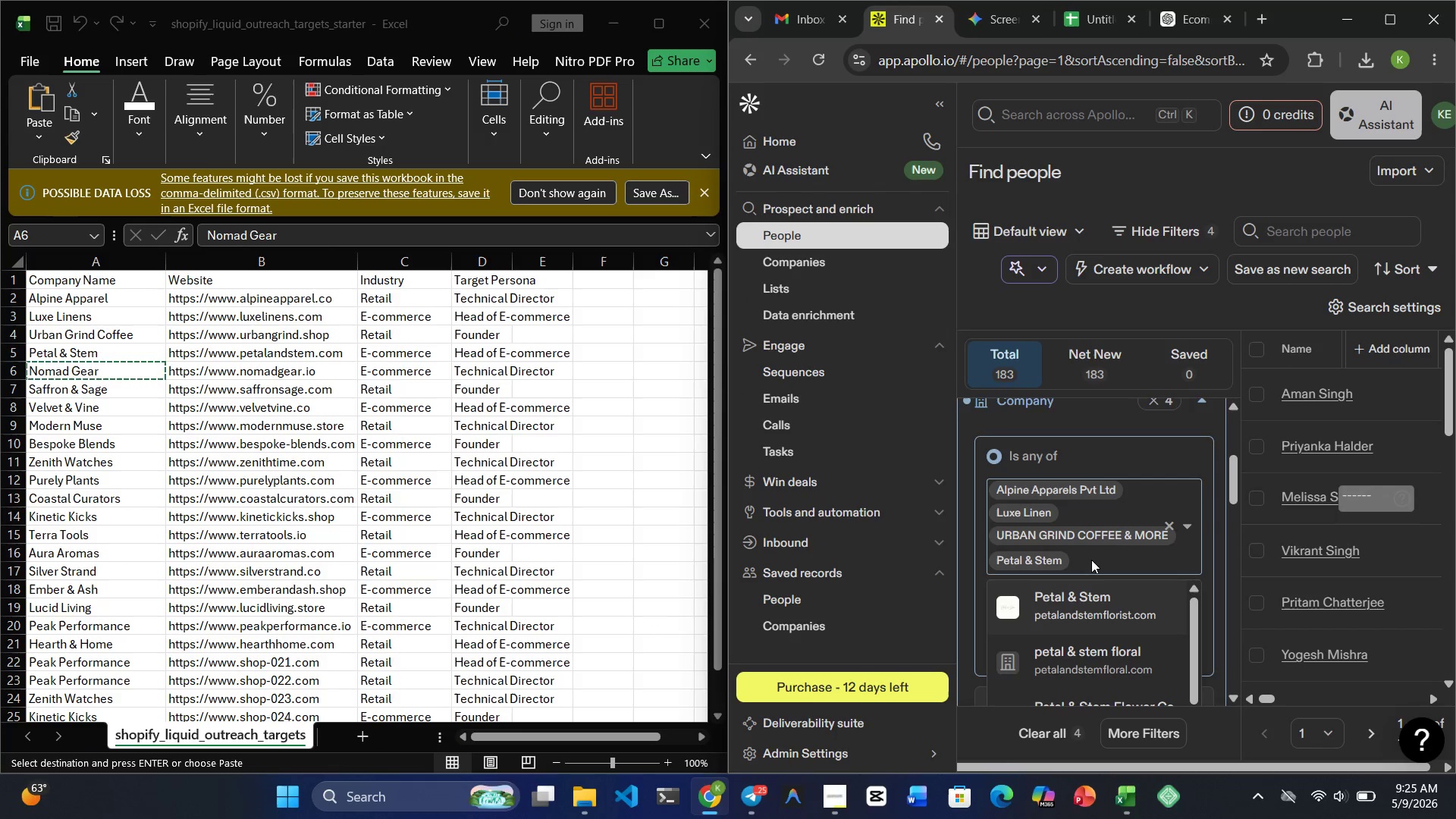 
key(Control+V)
 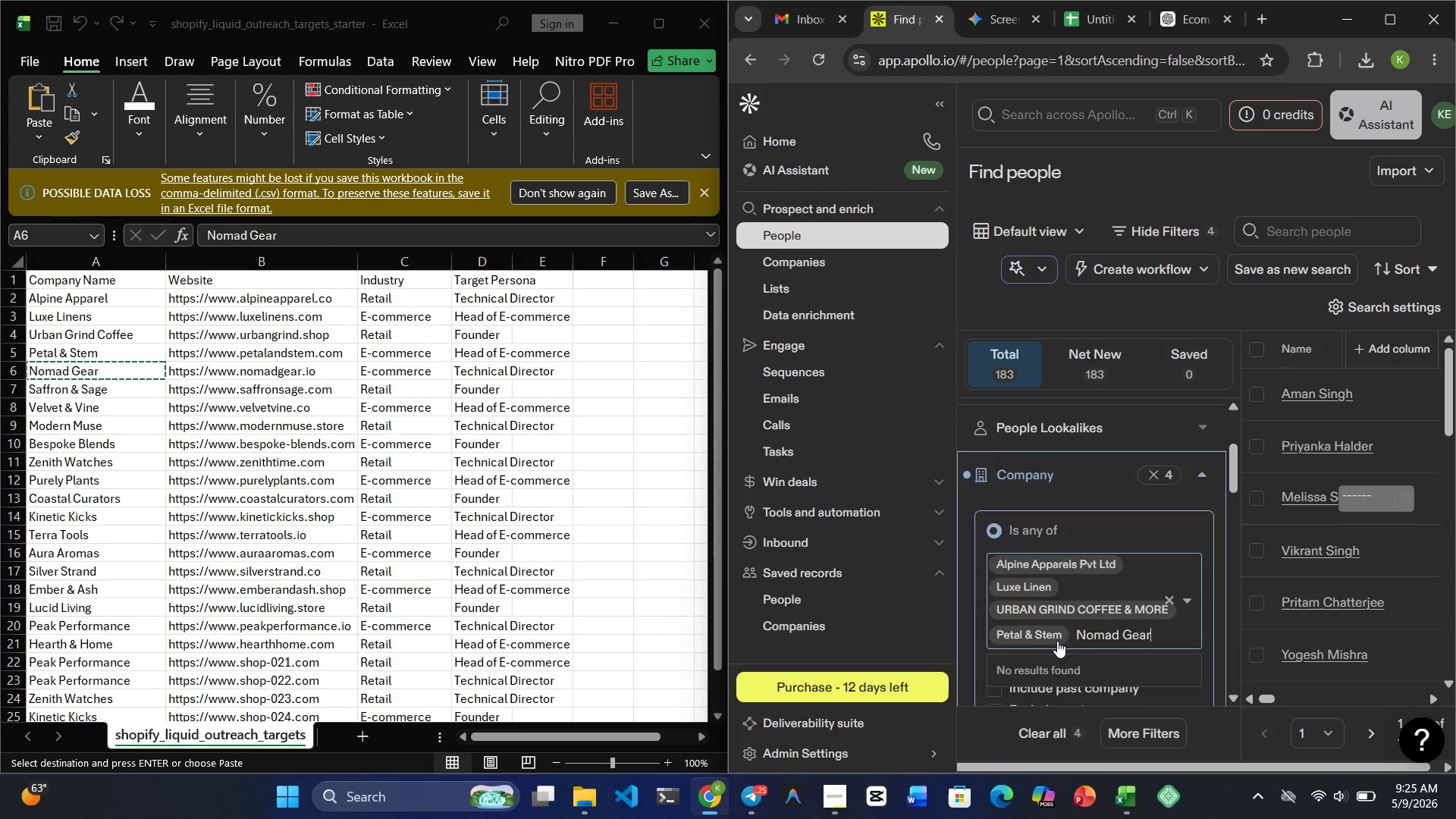 
key(Backspace)
 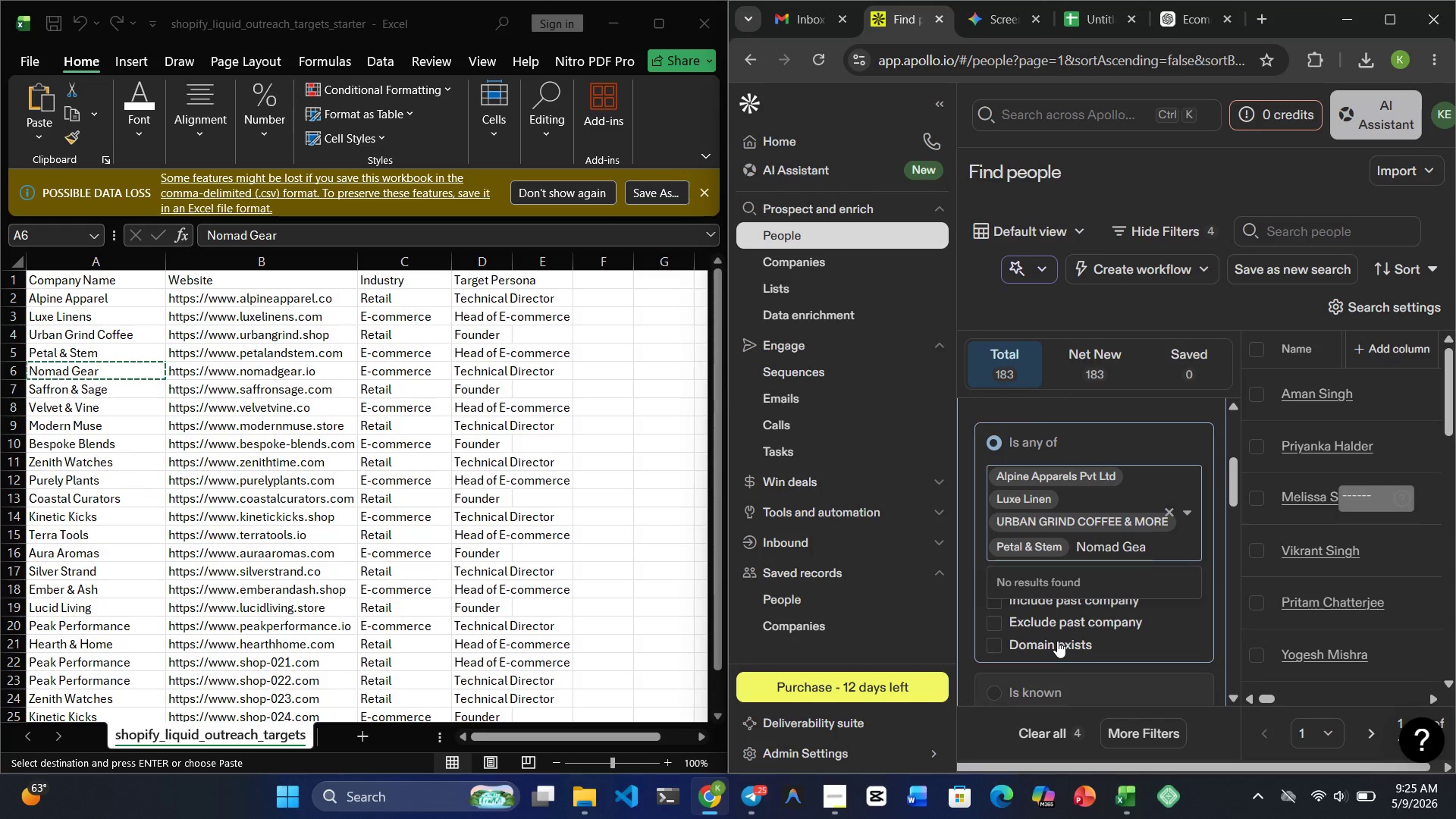 
key(Backspace)
 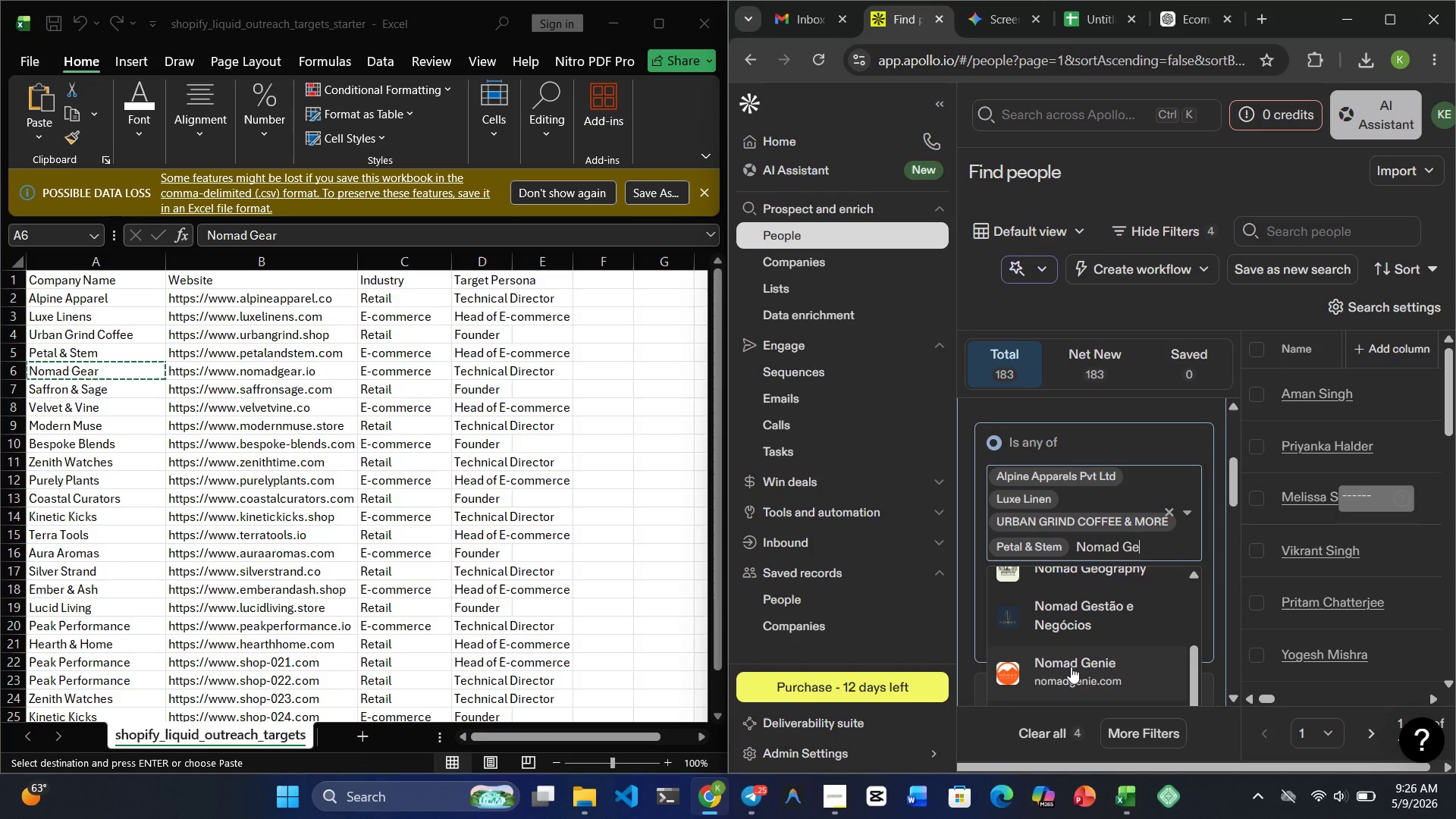 
wait(42.38)
 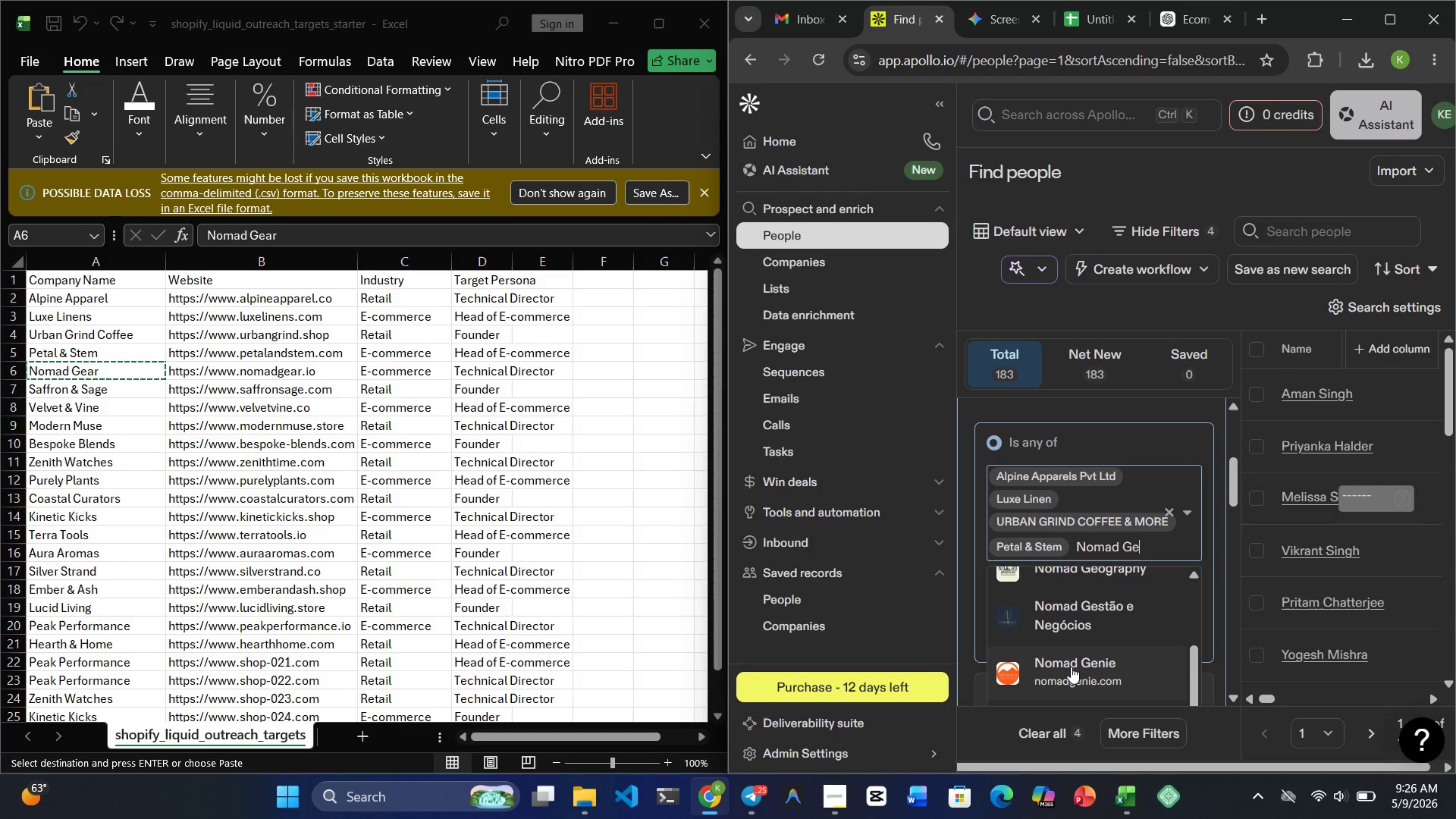 
key(Backspace)
 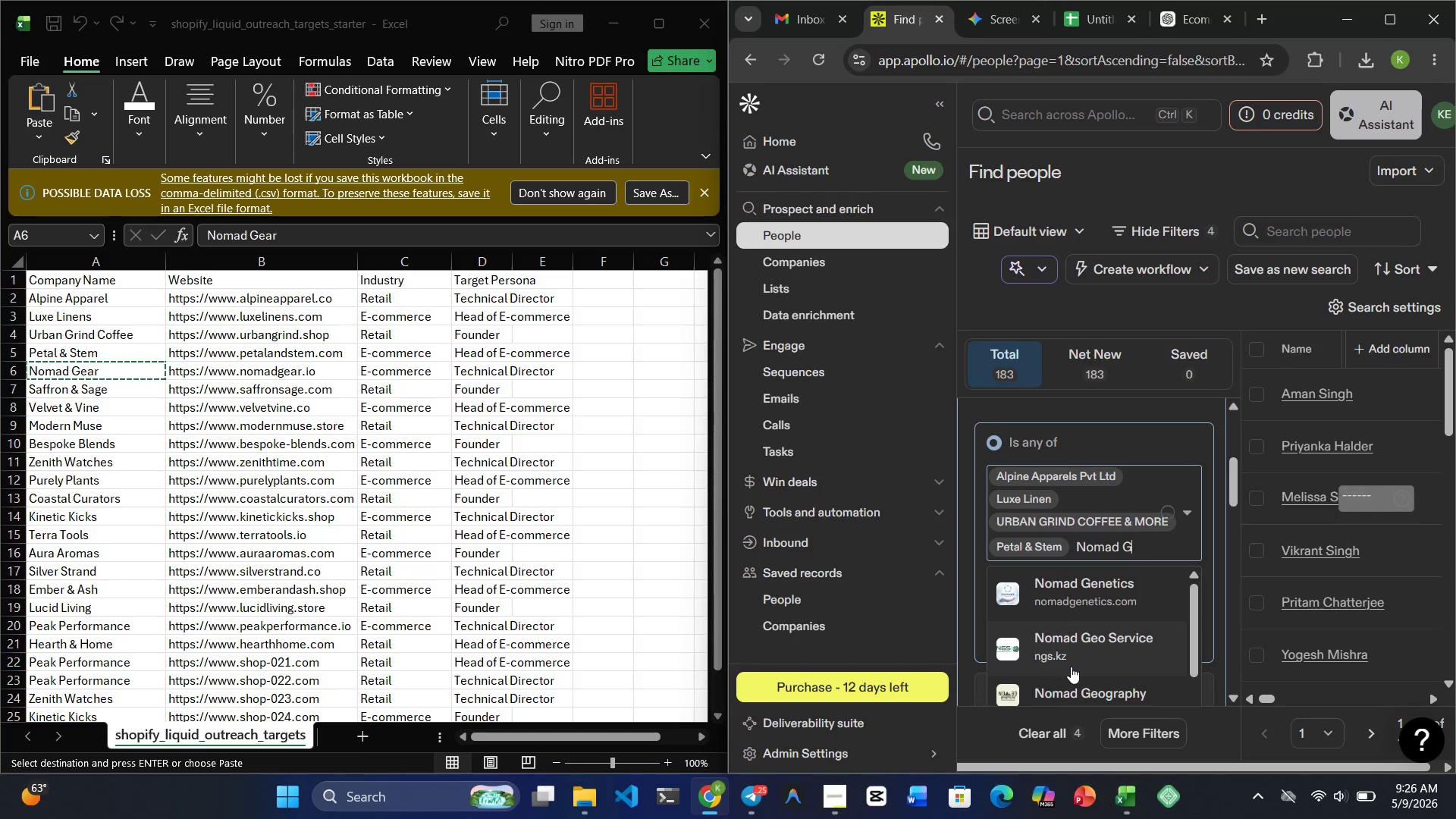 
key(Backspace)
 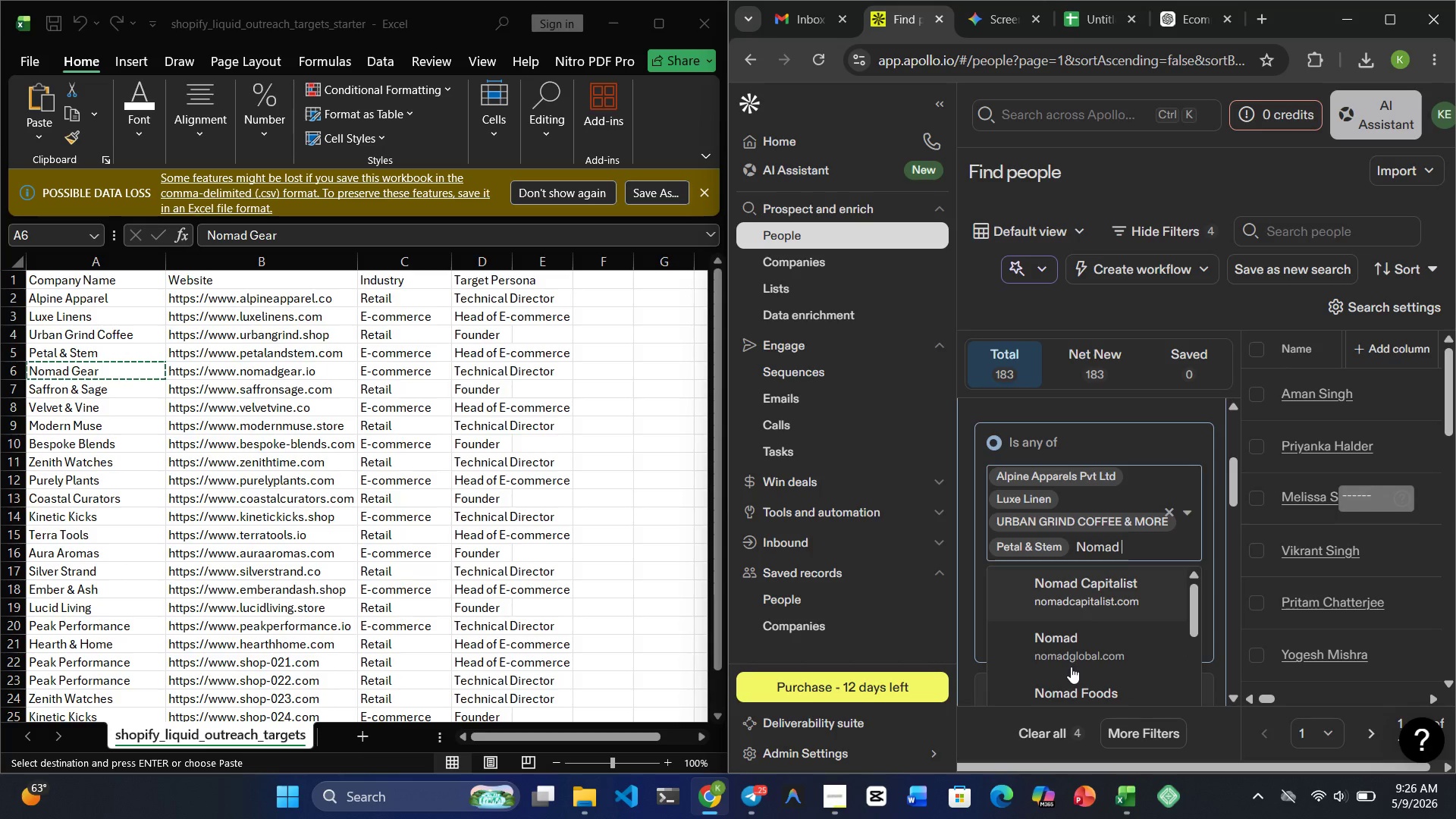 
type(Gea)
key(Backspace)
 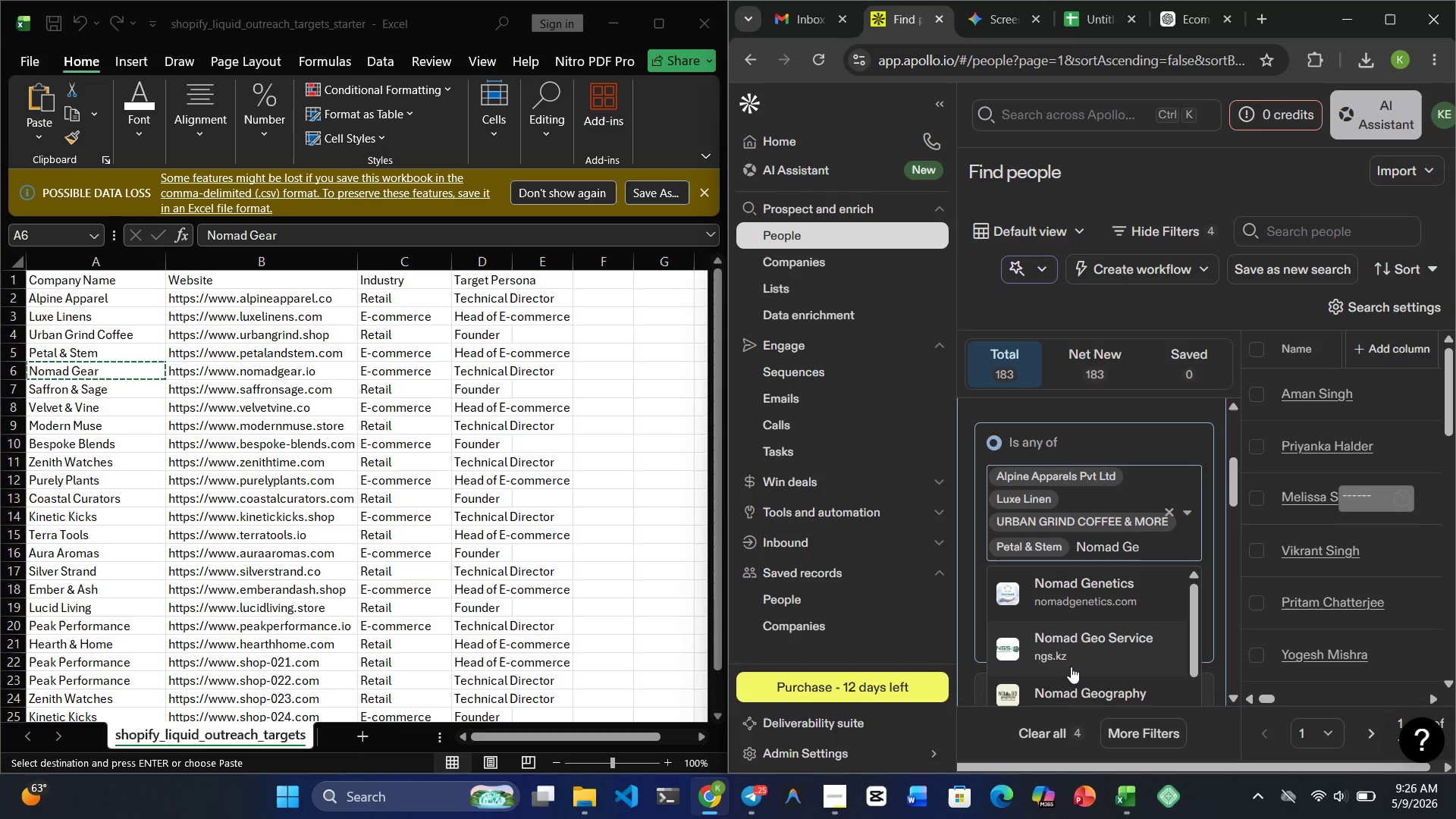 
wait(11.28)
 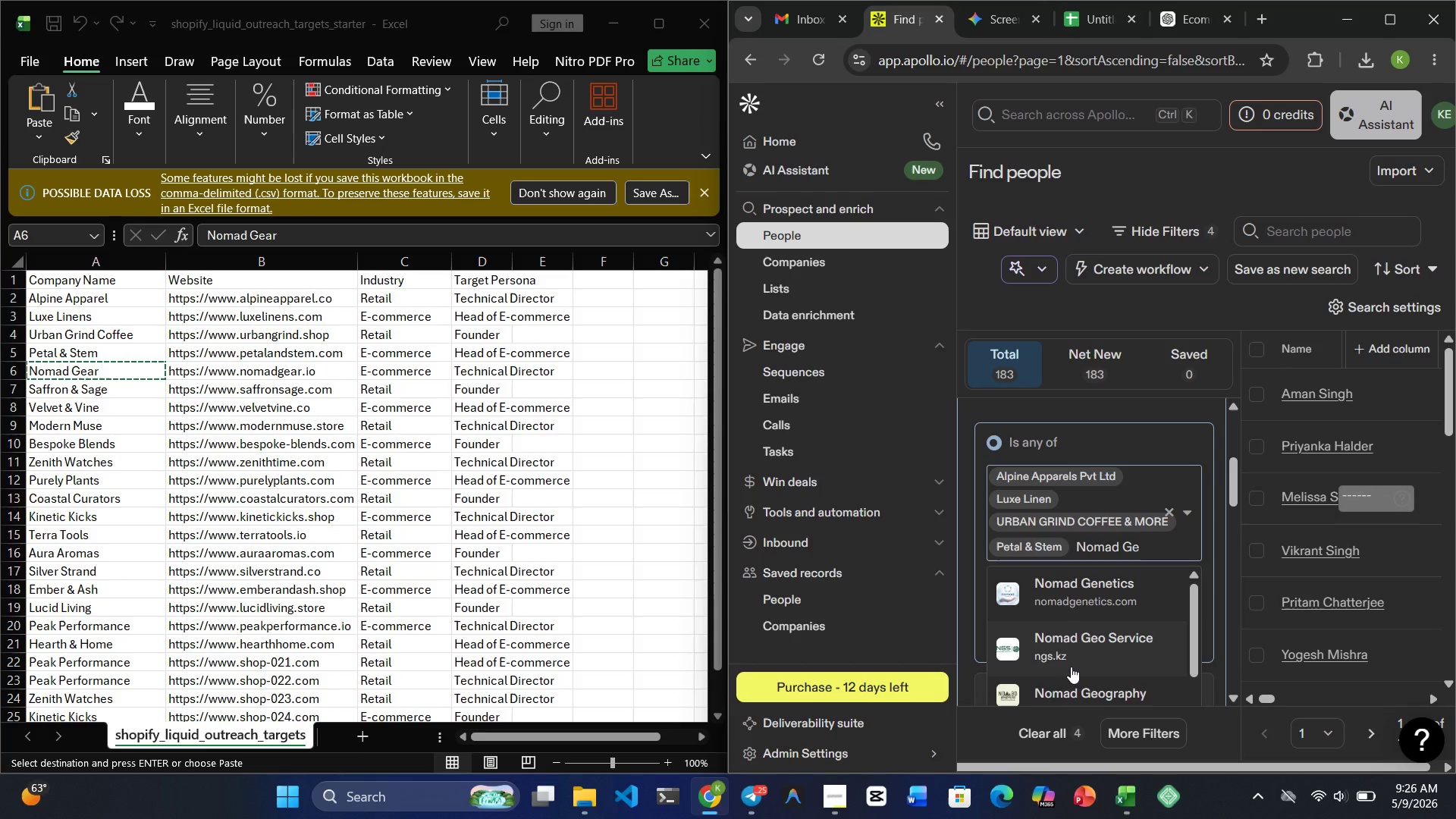 
left_click([1063, 601])
 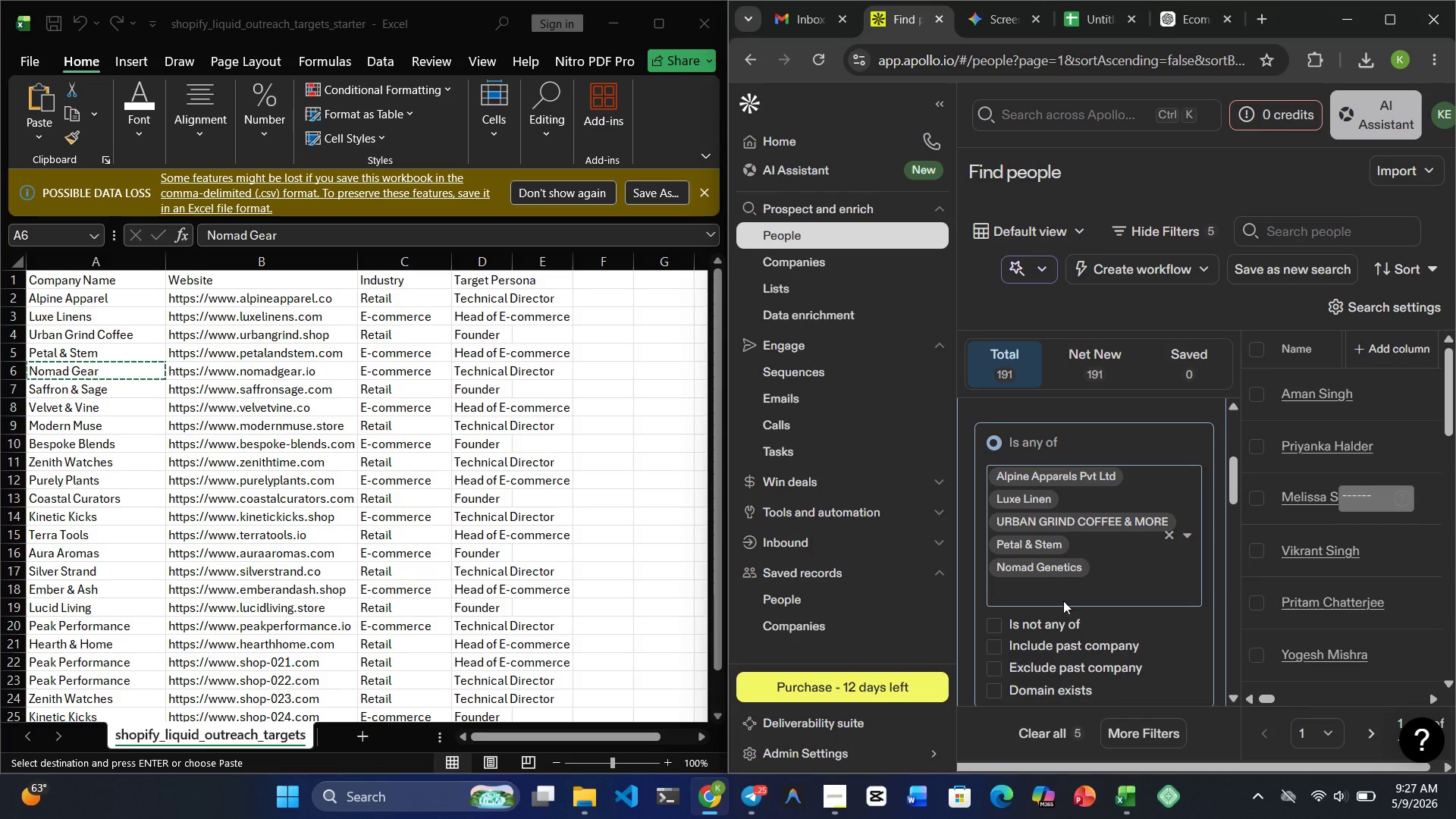 
wait(5.92)
 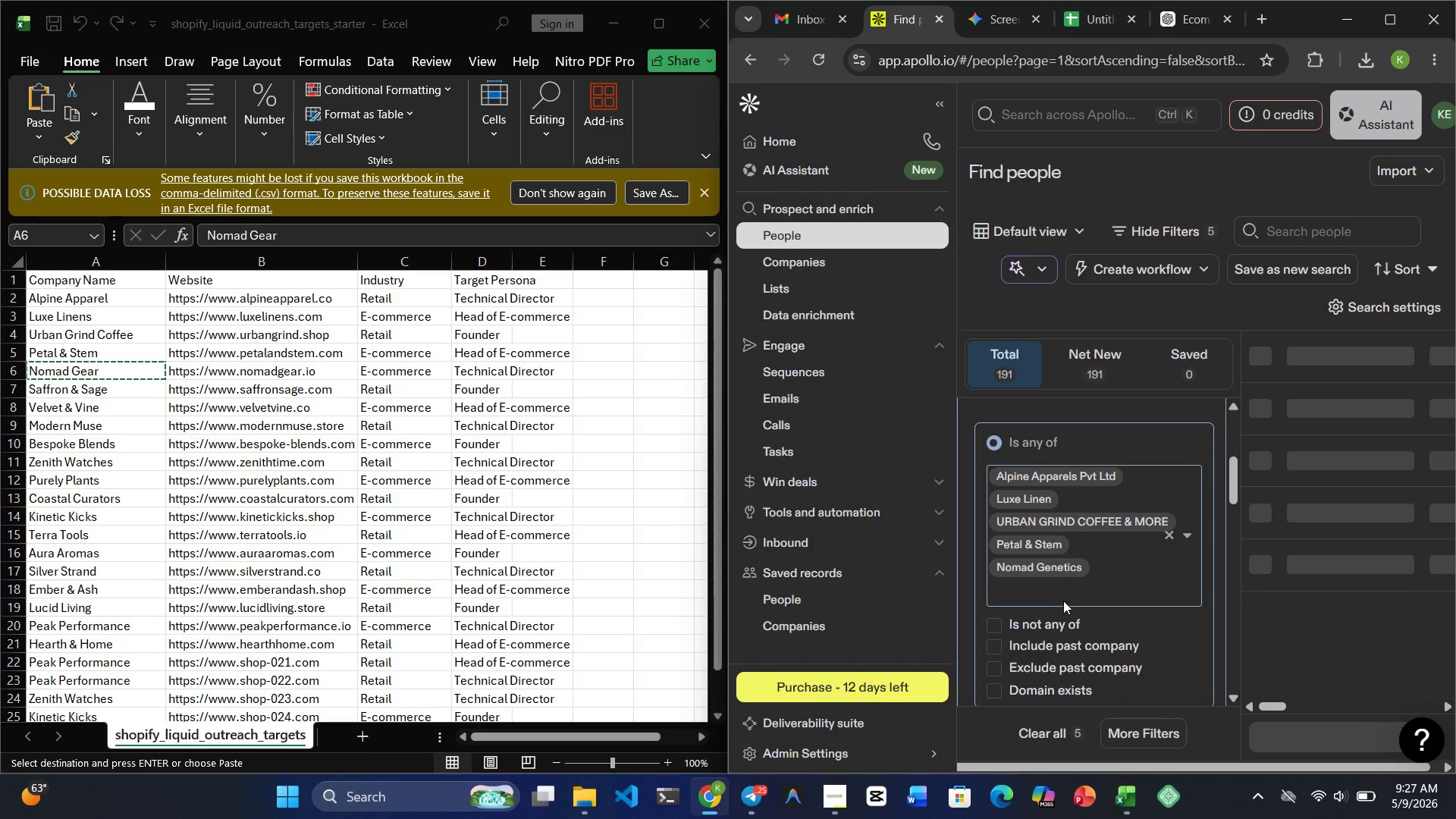 
type(Saffroon)
key(Backspace)
key(Backspace)
 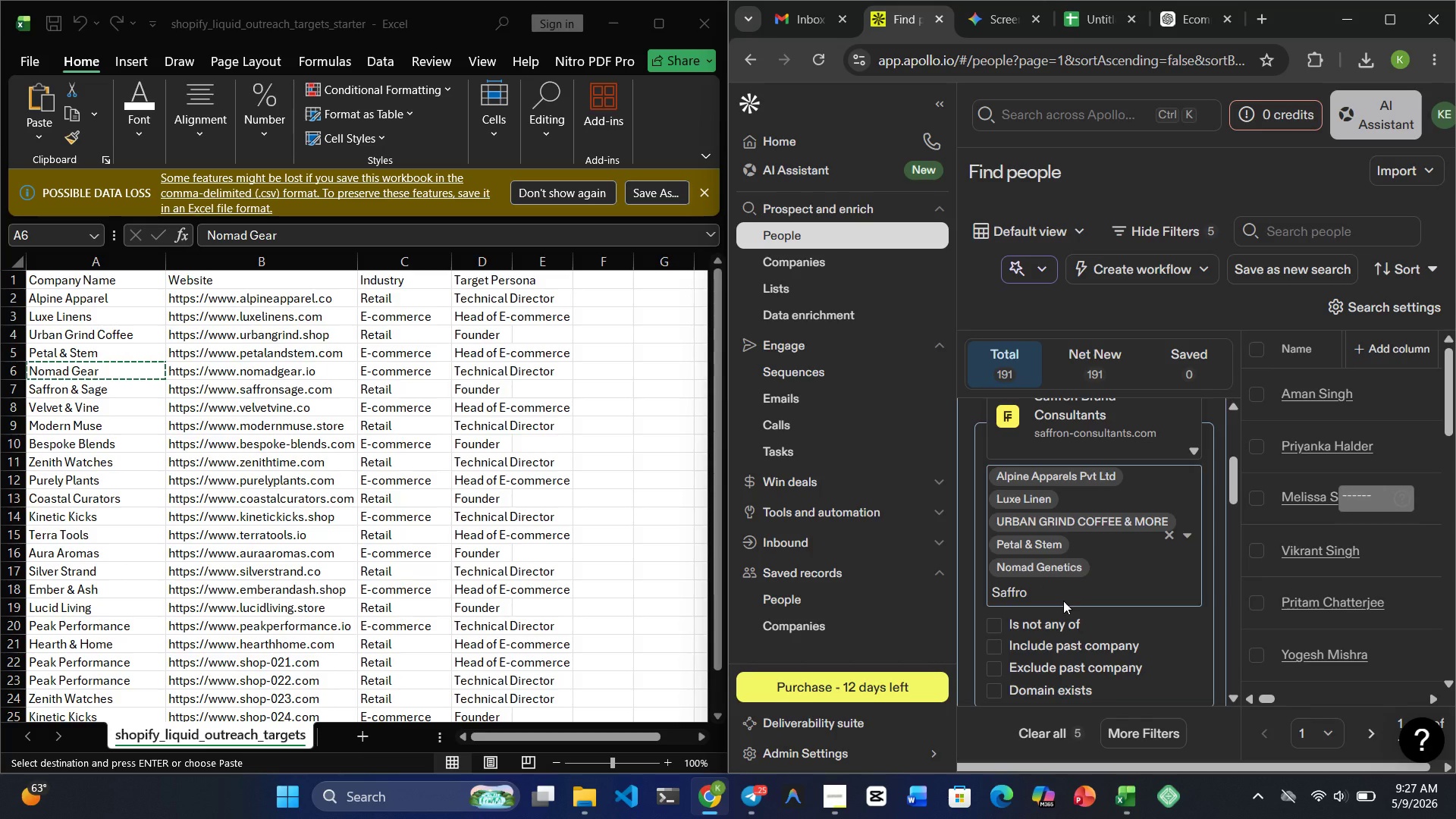 
type(n &3)
 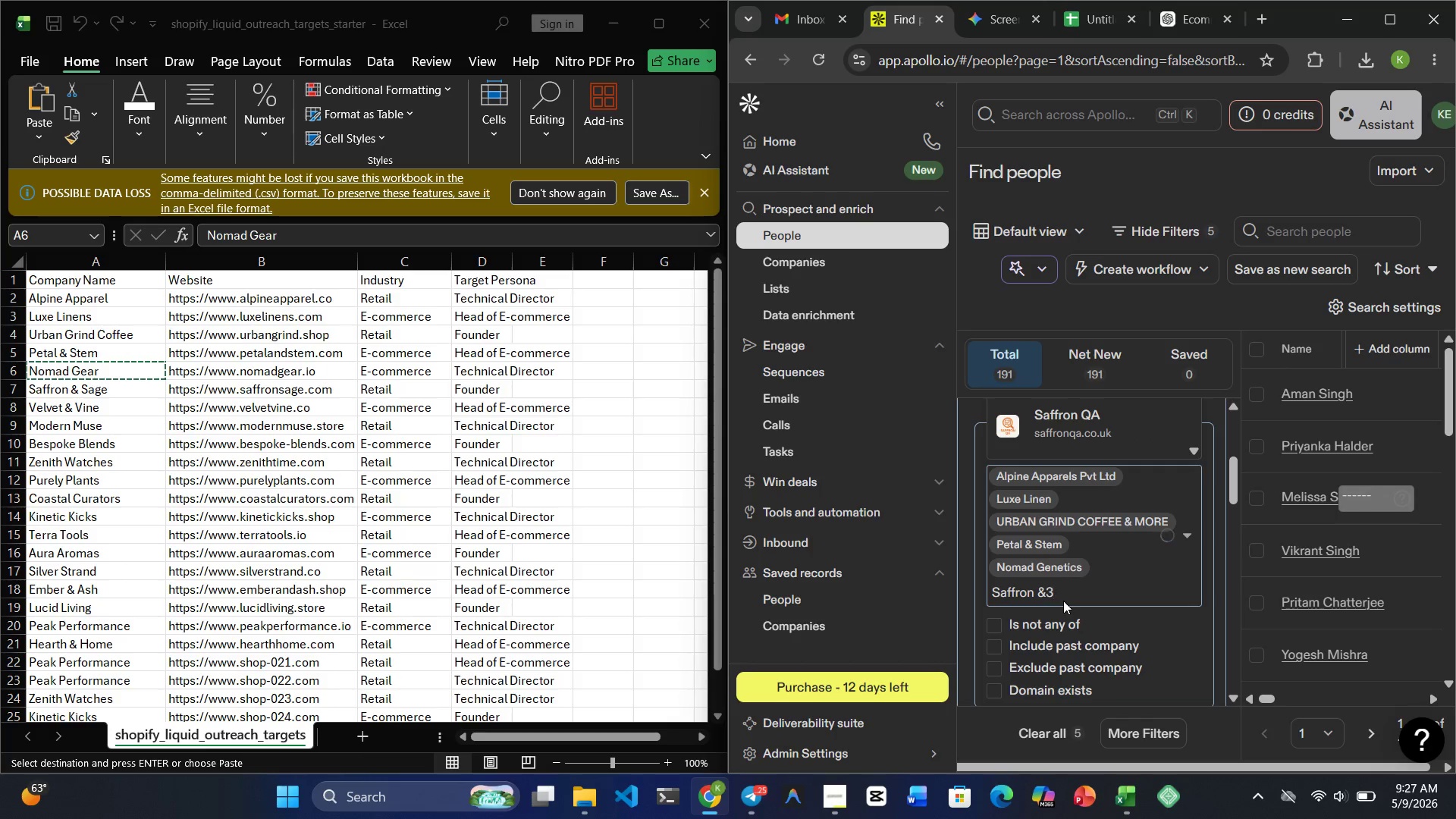 
key(Backspace)
type( Sage)
 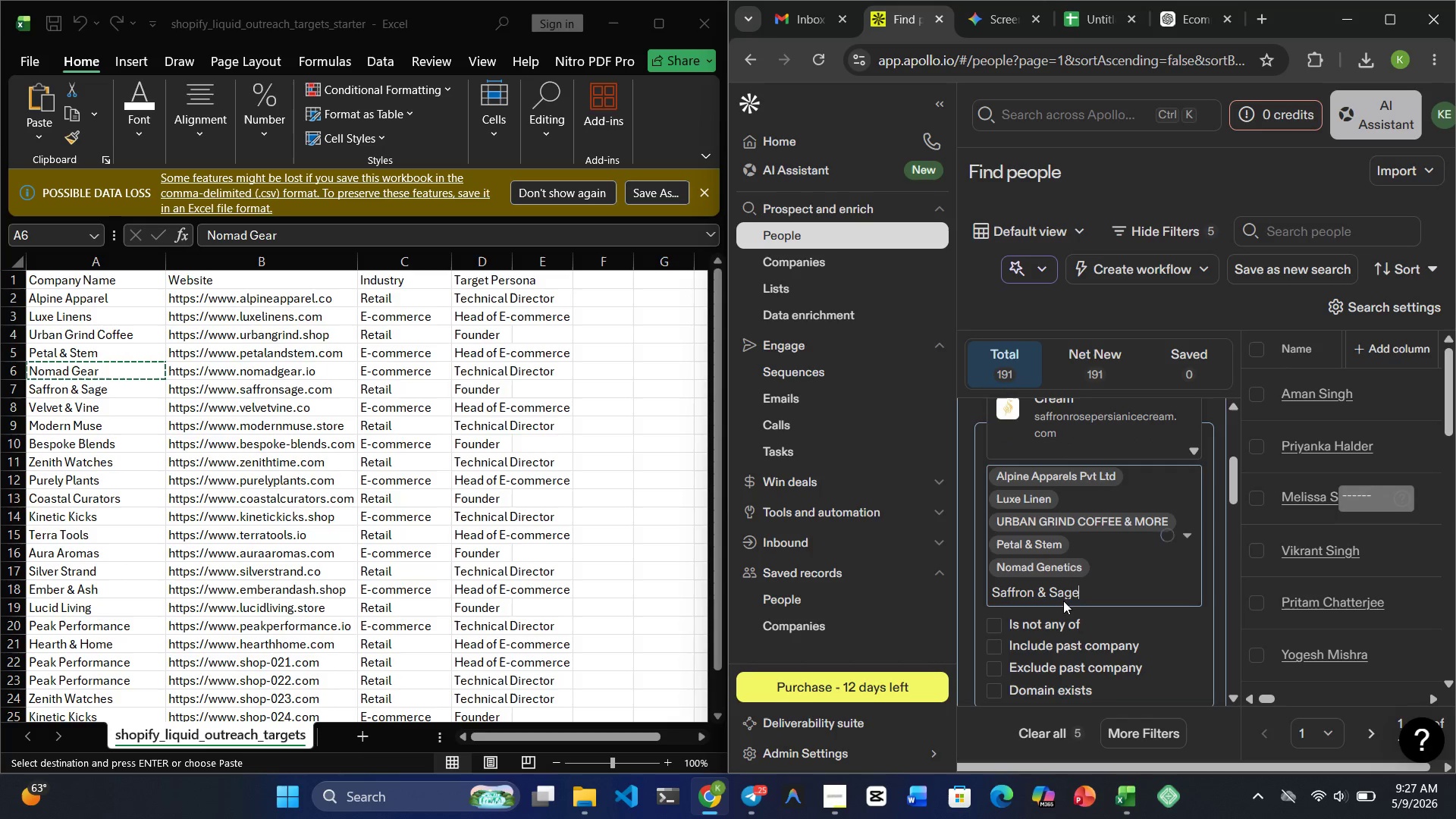 
left_click([1072, 416])
 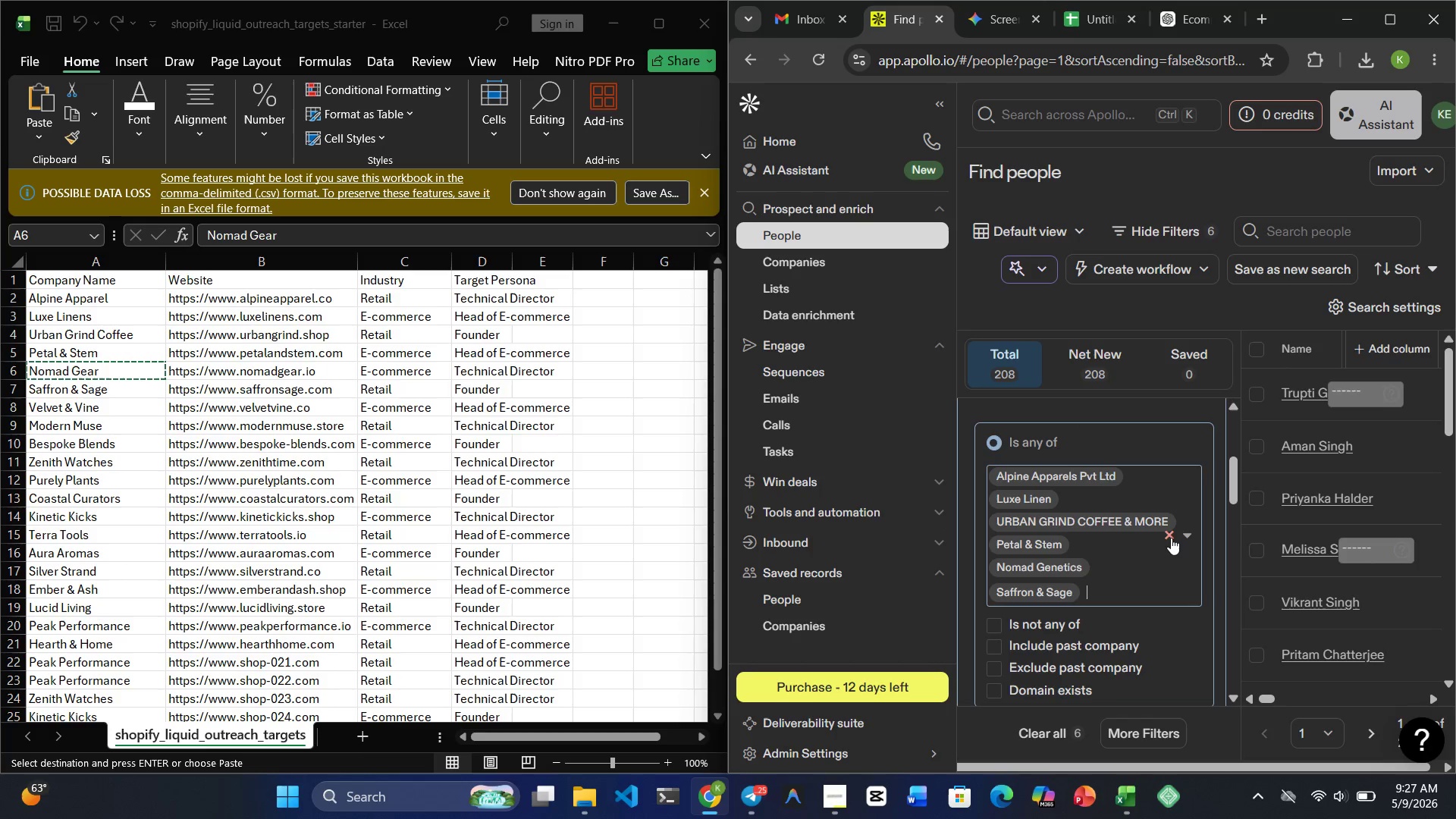 
wait(21.2)
 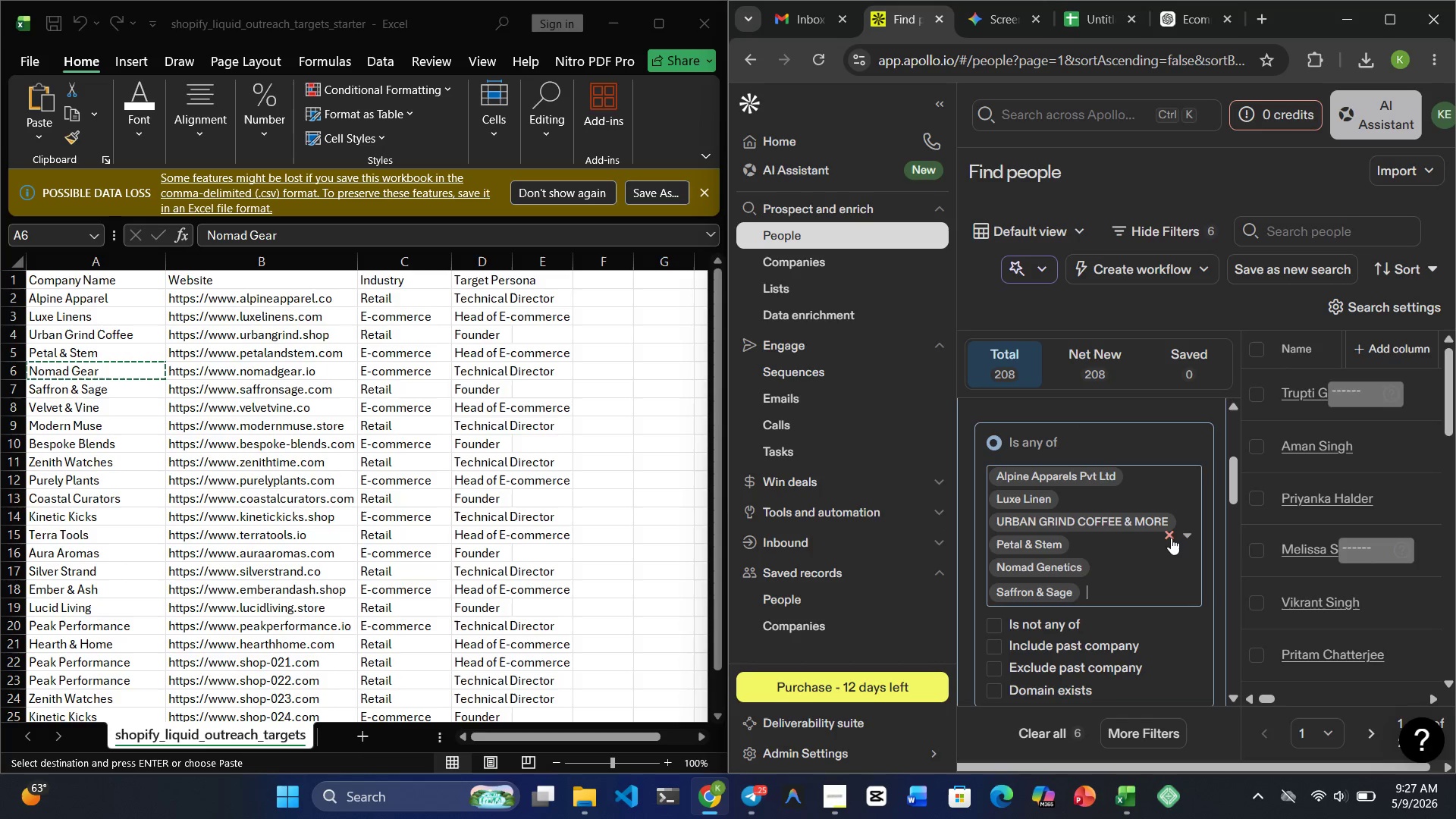 
type(Velvet & Vine)
 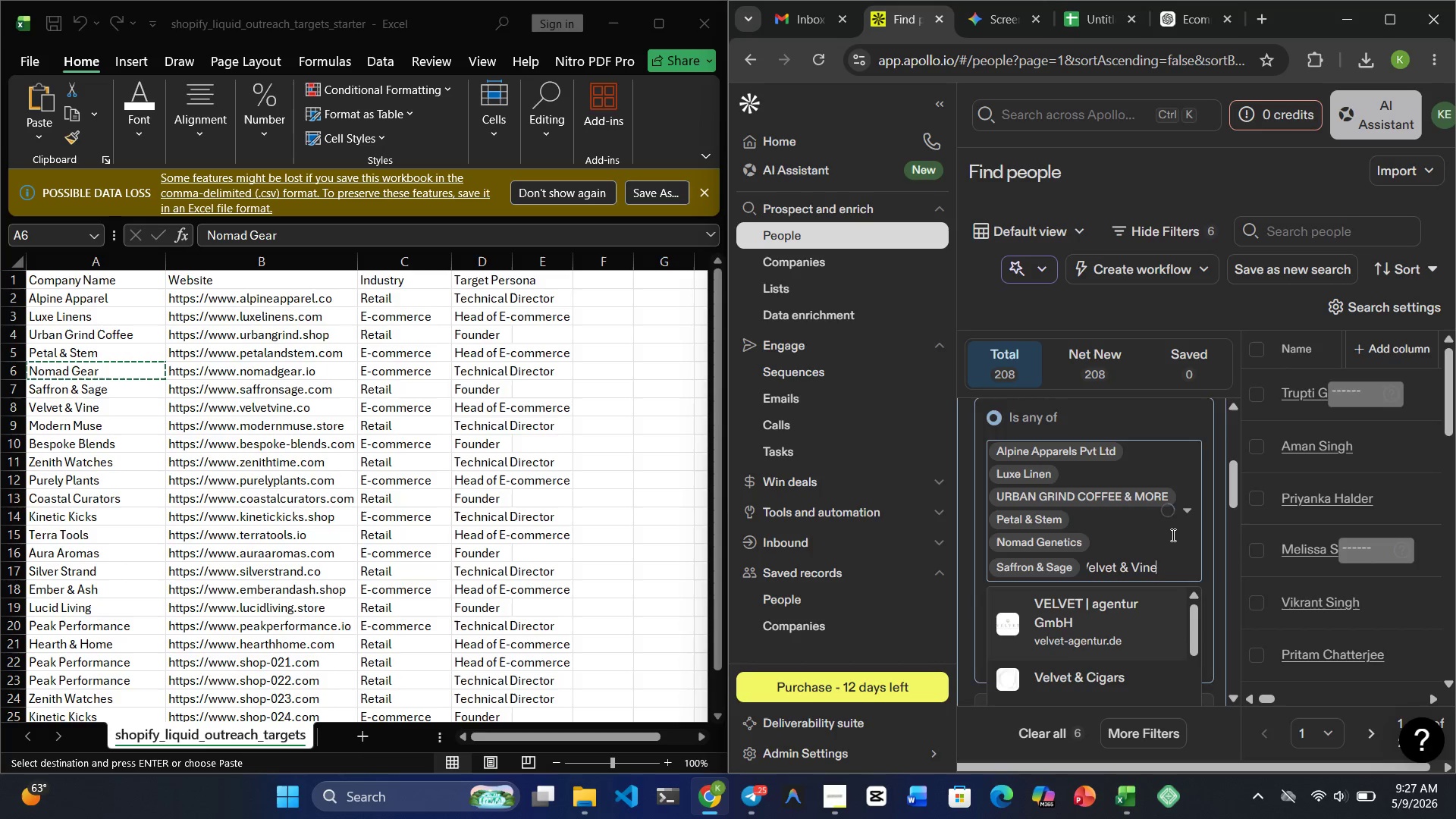 
left_click([1083, 615])
 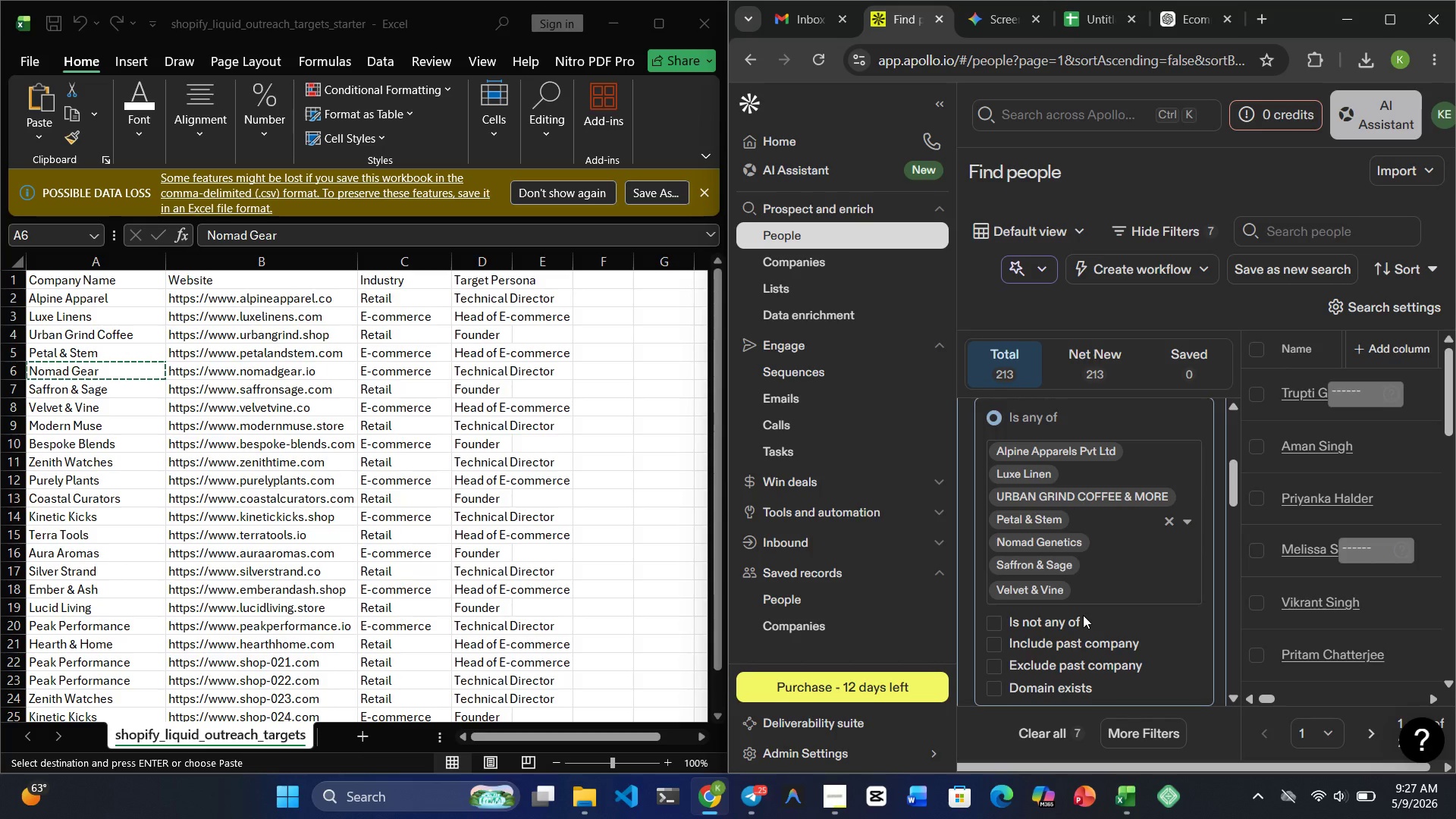 
wait(6.14)
 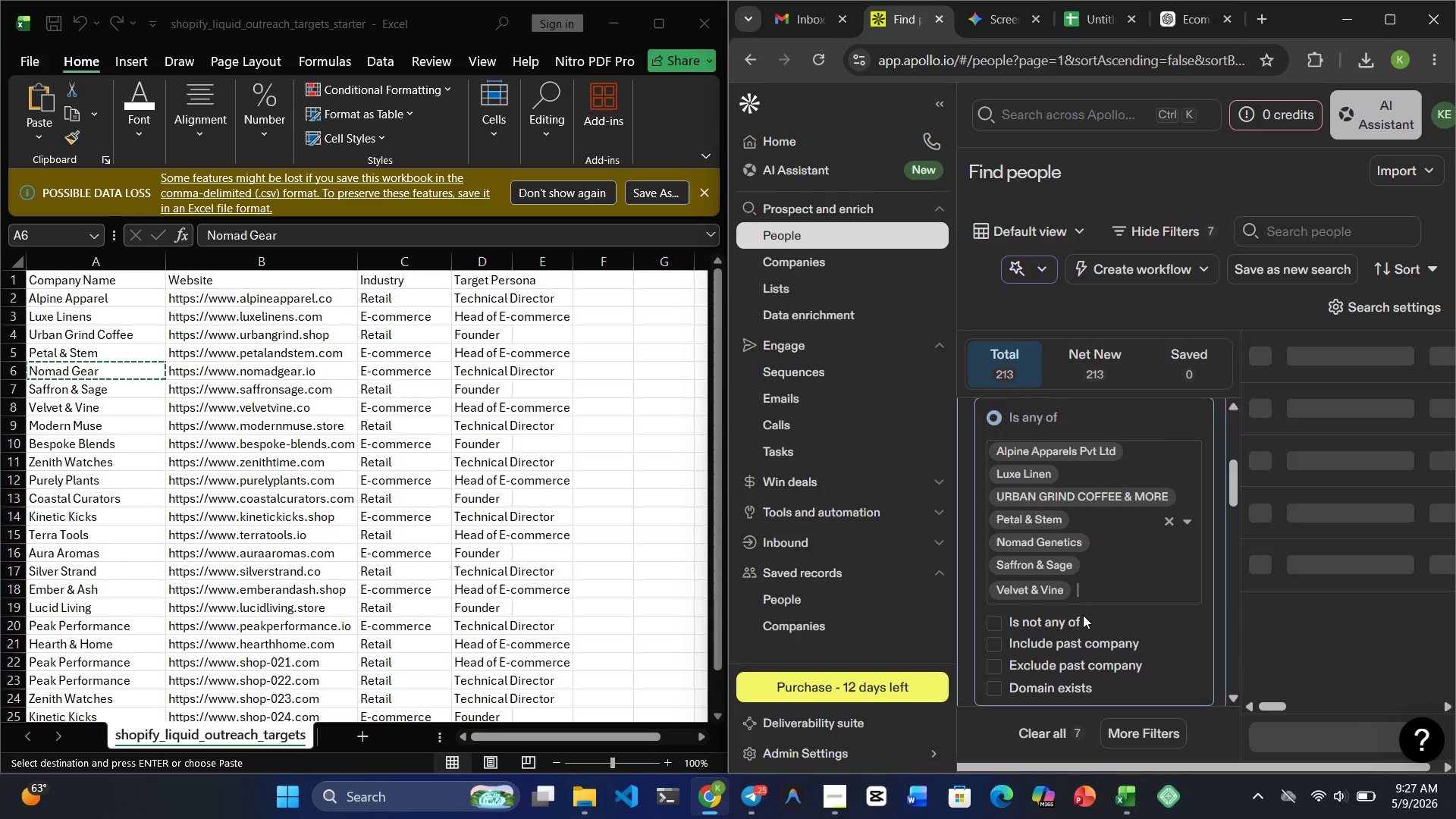 
type(Modern Muse)
 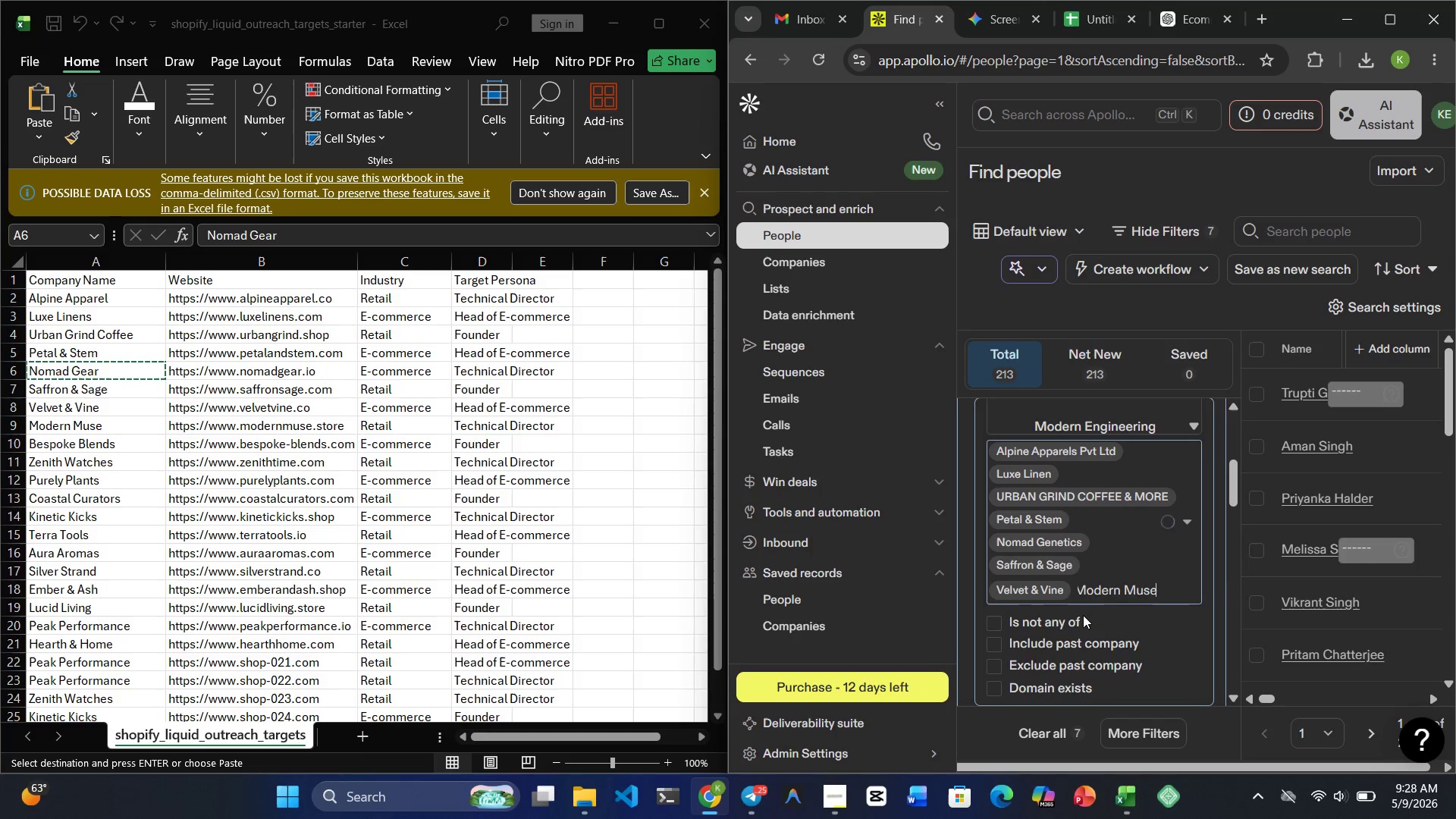 
key(Backspace)
 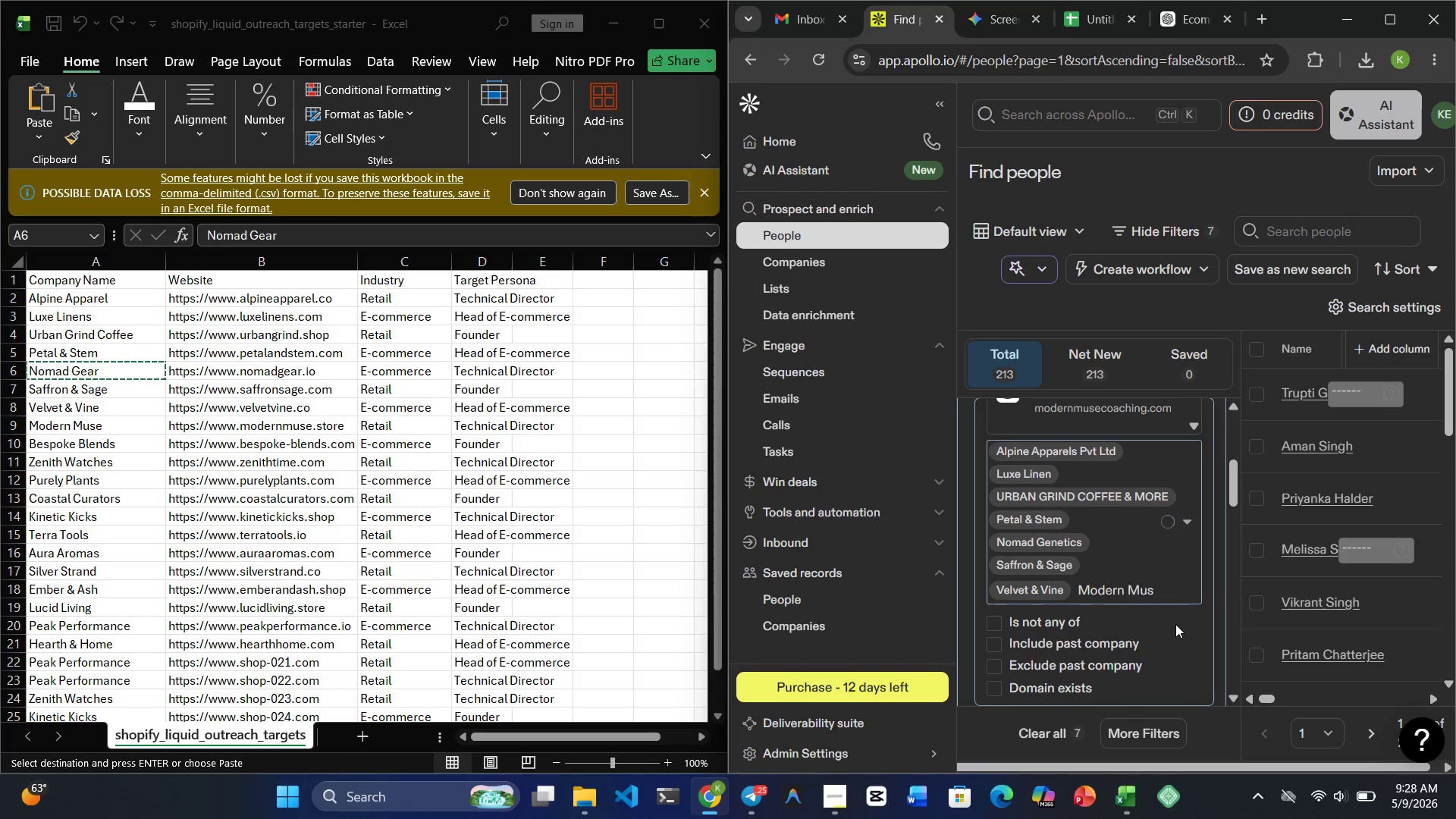 
key(E)
 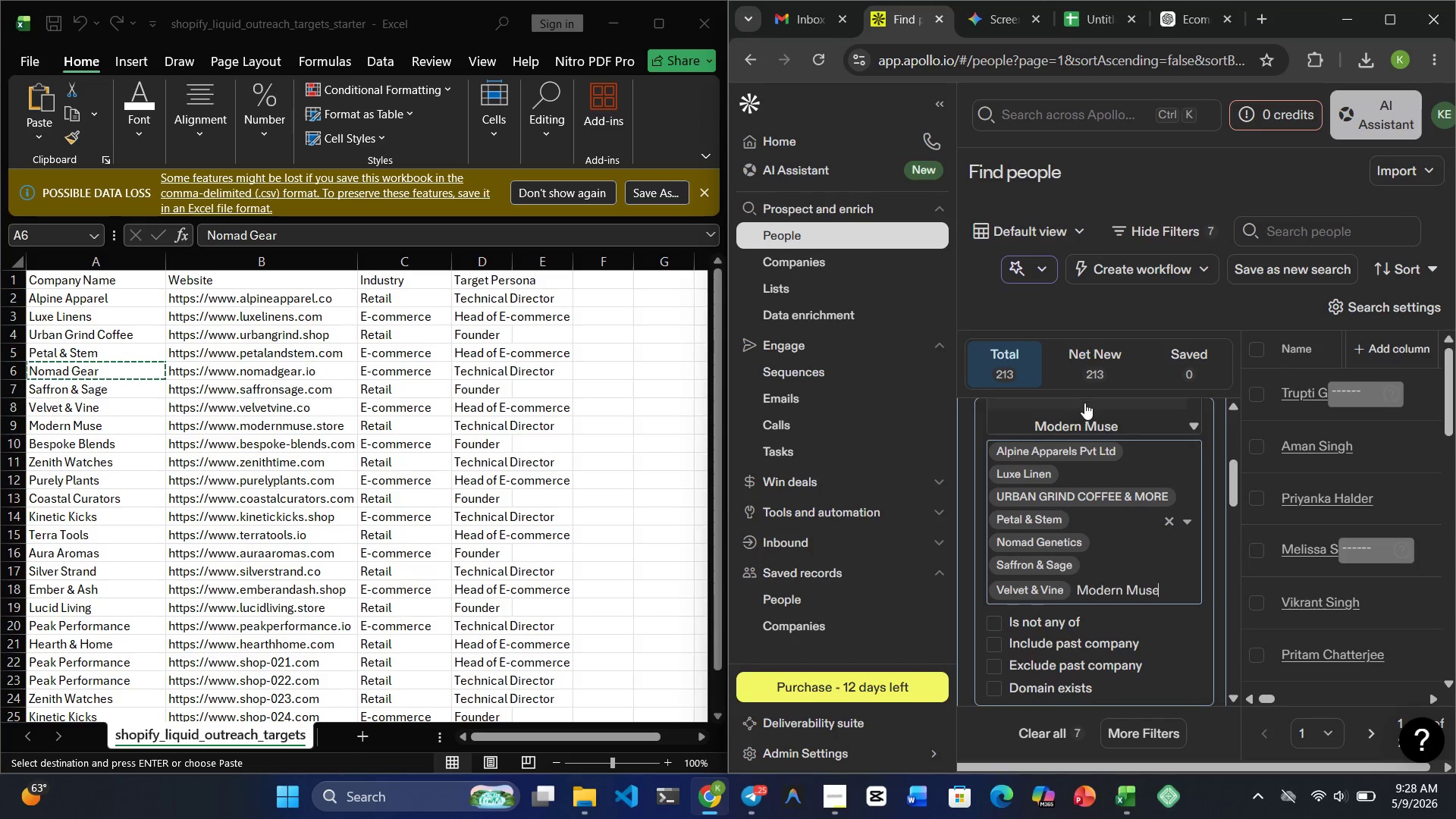 
left_click([1073, 419])
 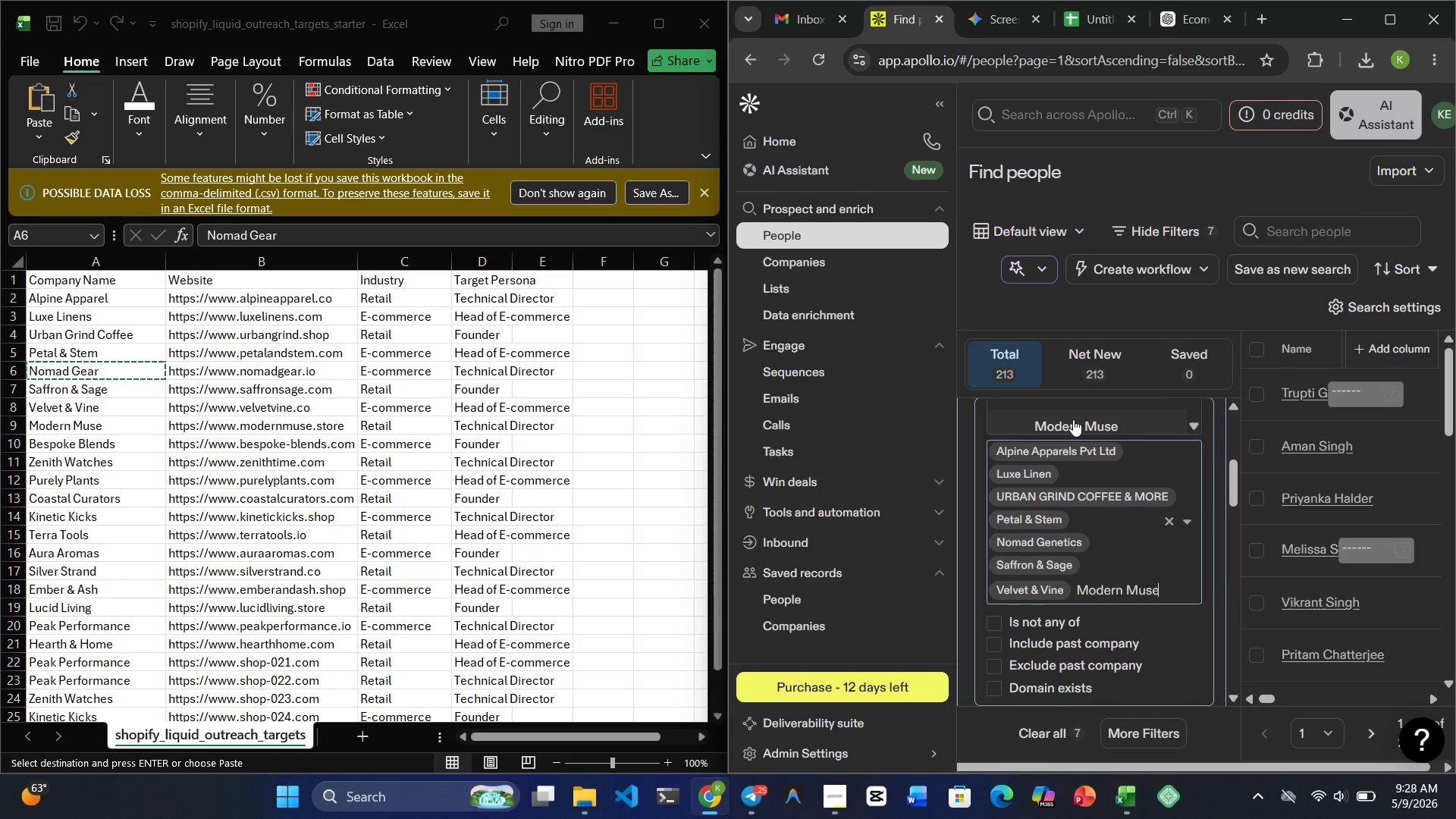 
left_click([1073, 419])
 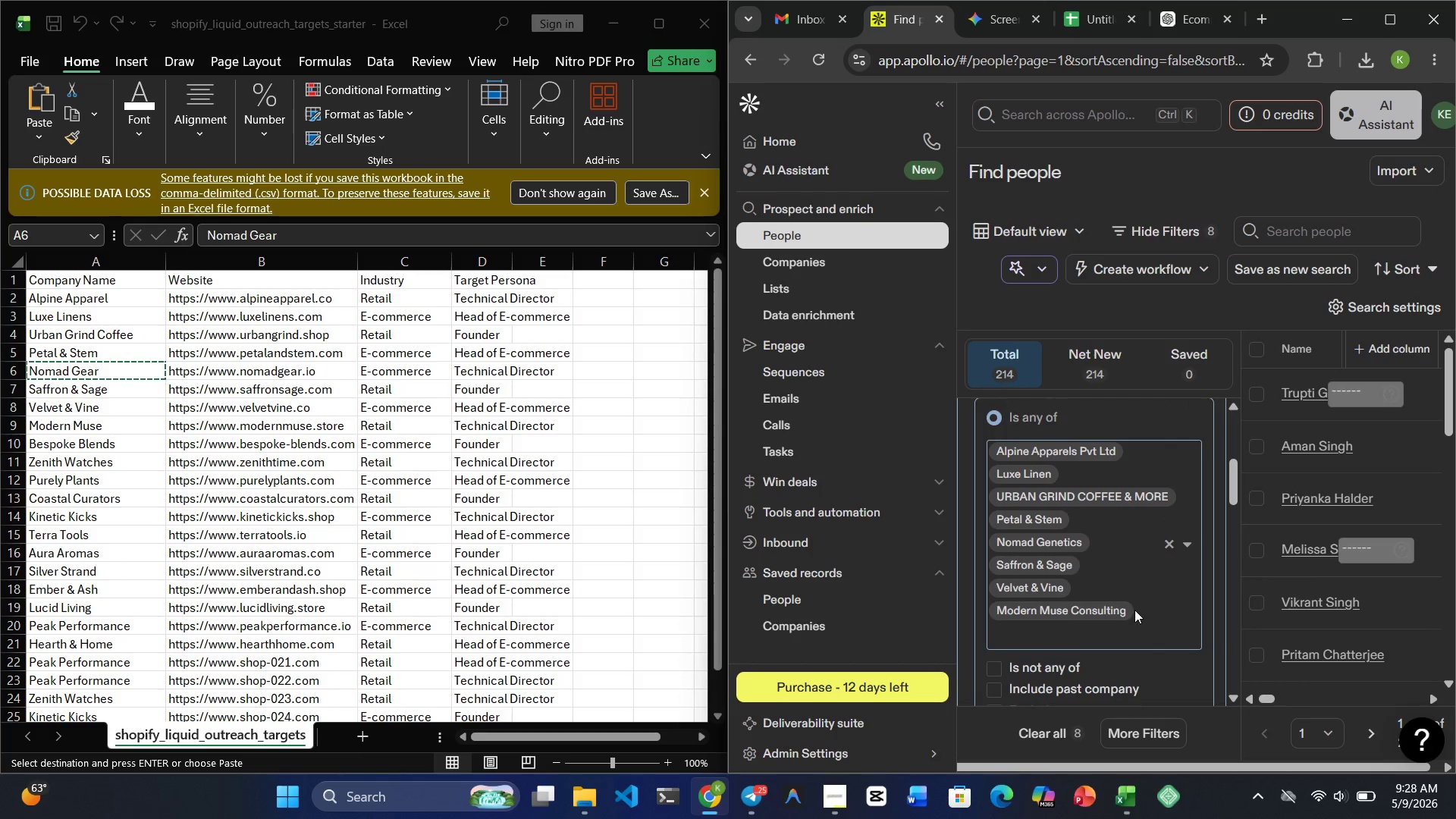 
left_click([1084, 634])
 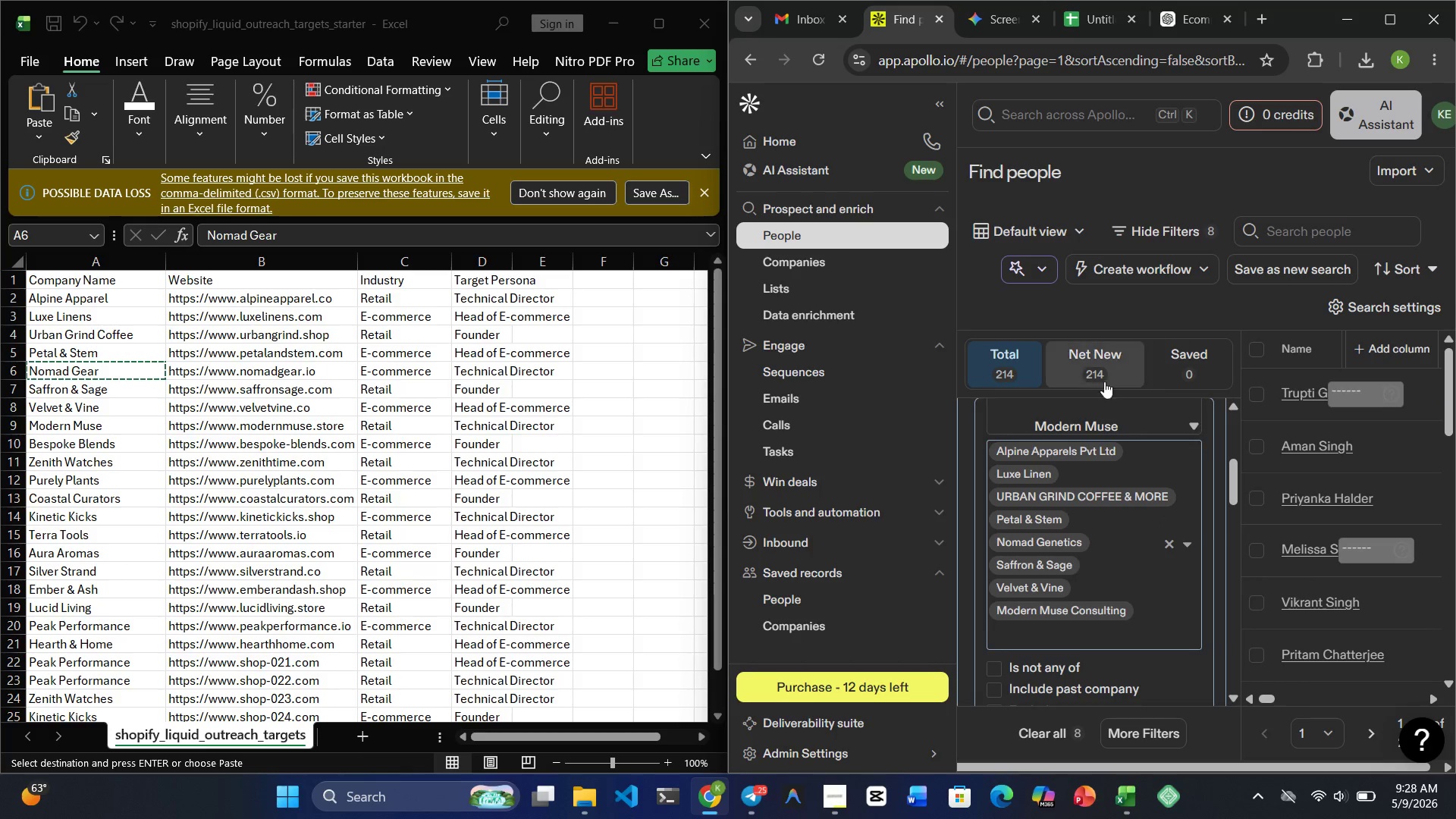 
left_click([1084, 419])
 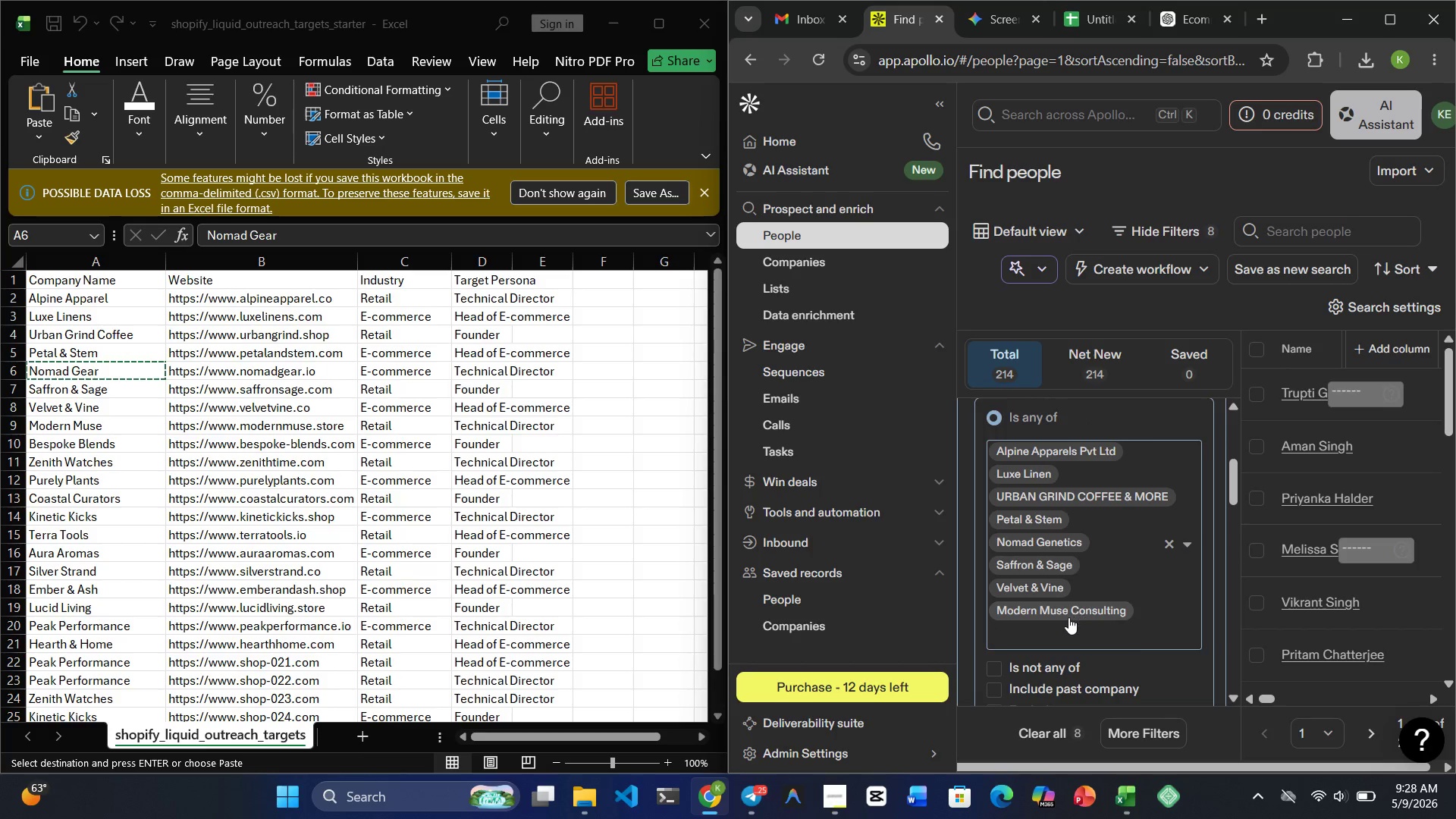 
type(Modern)
 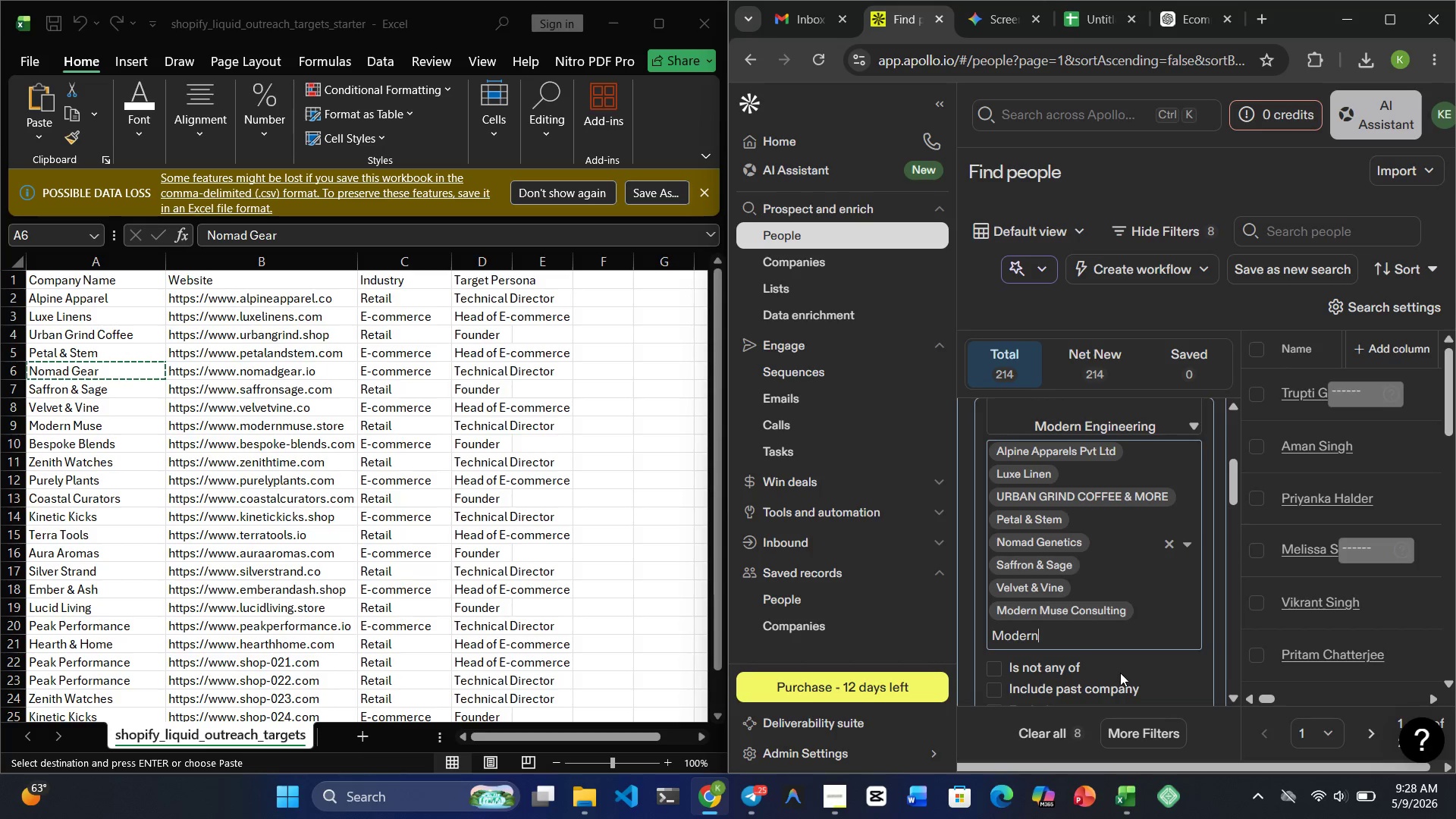 
type( mu[NumLock])
key(Backspace)
type([NumLock][NumLock][NumLock][NumLock])
key(Backspace)
key(Backspace)
type(Muse)
 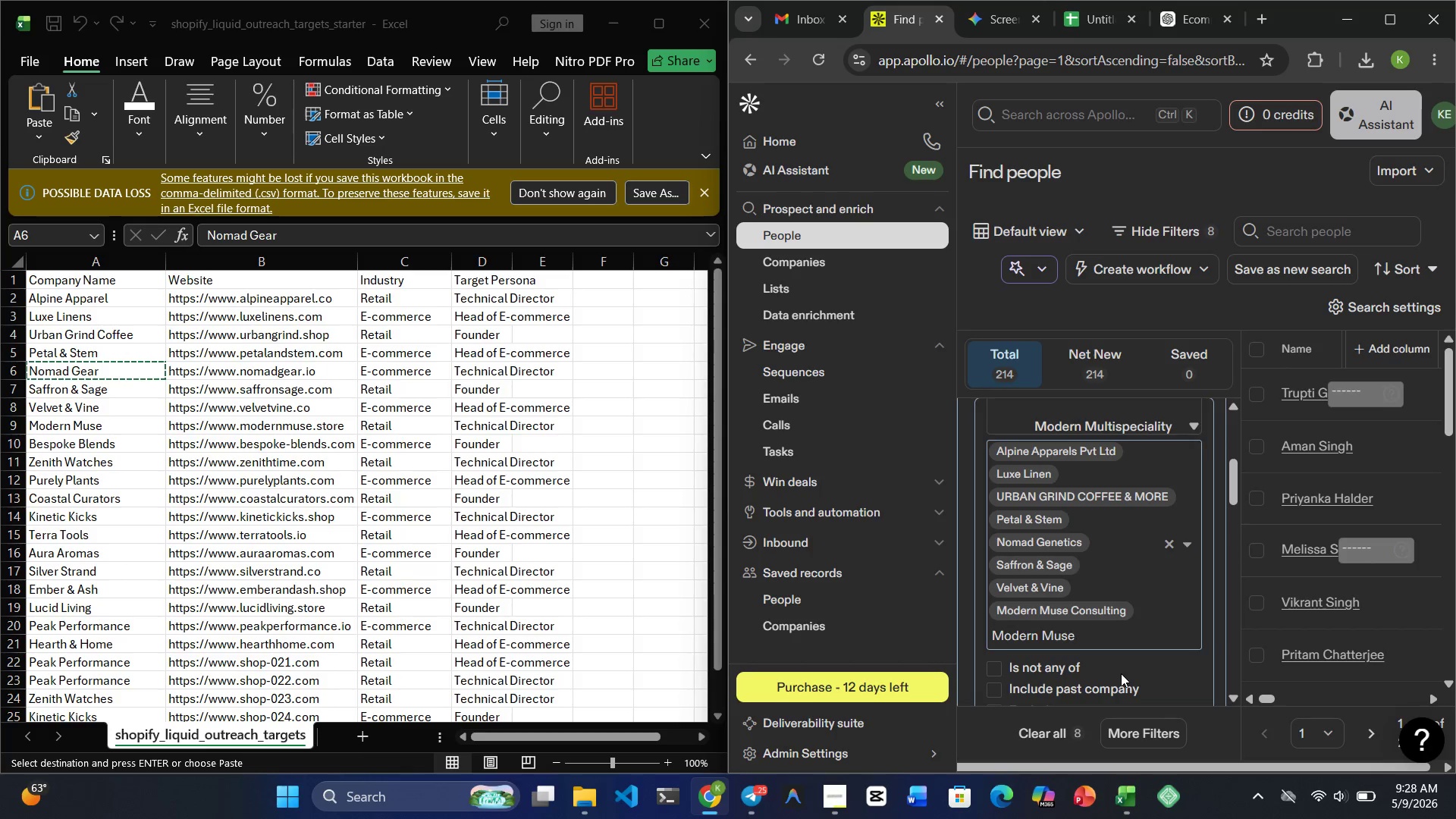 
hold_key(key=Numpad1, duration=0.36)
 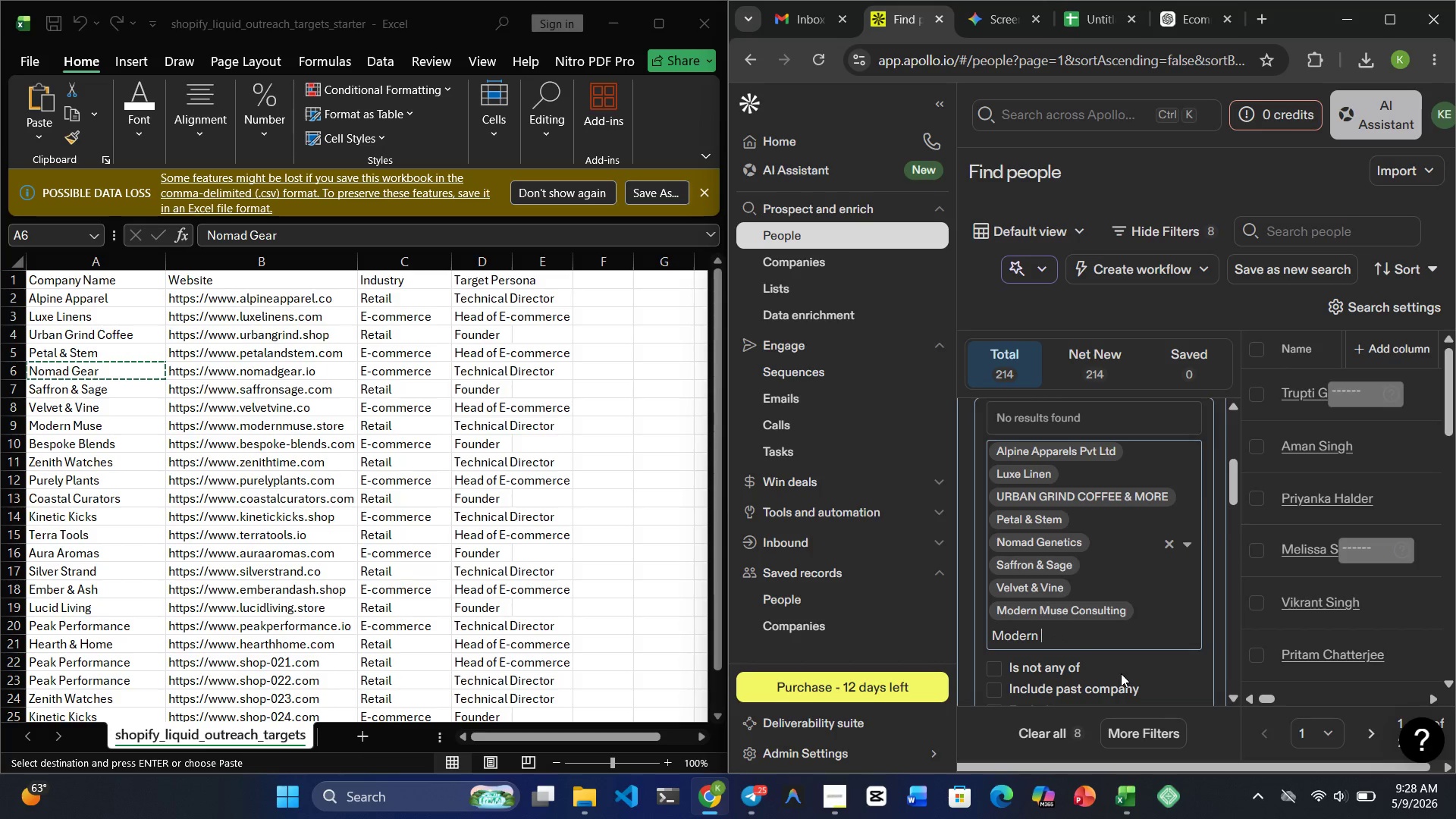 
wait(7.82)
 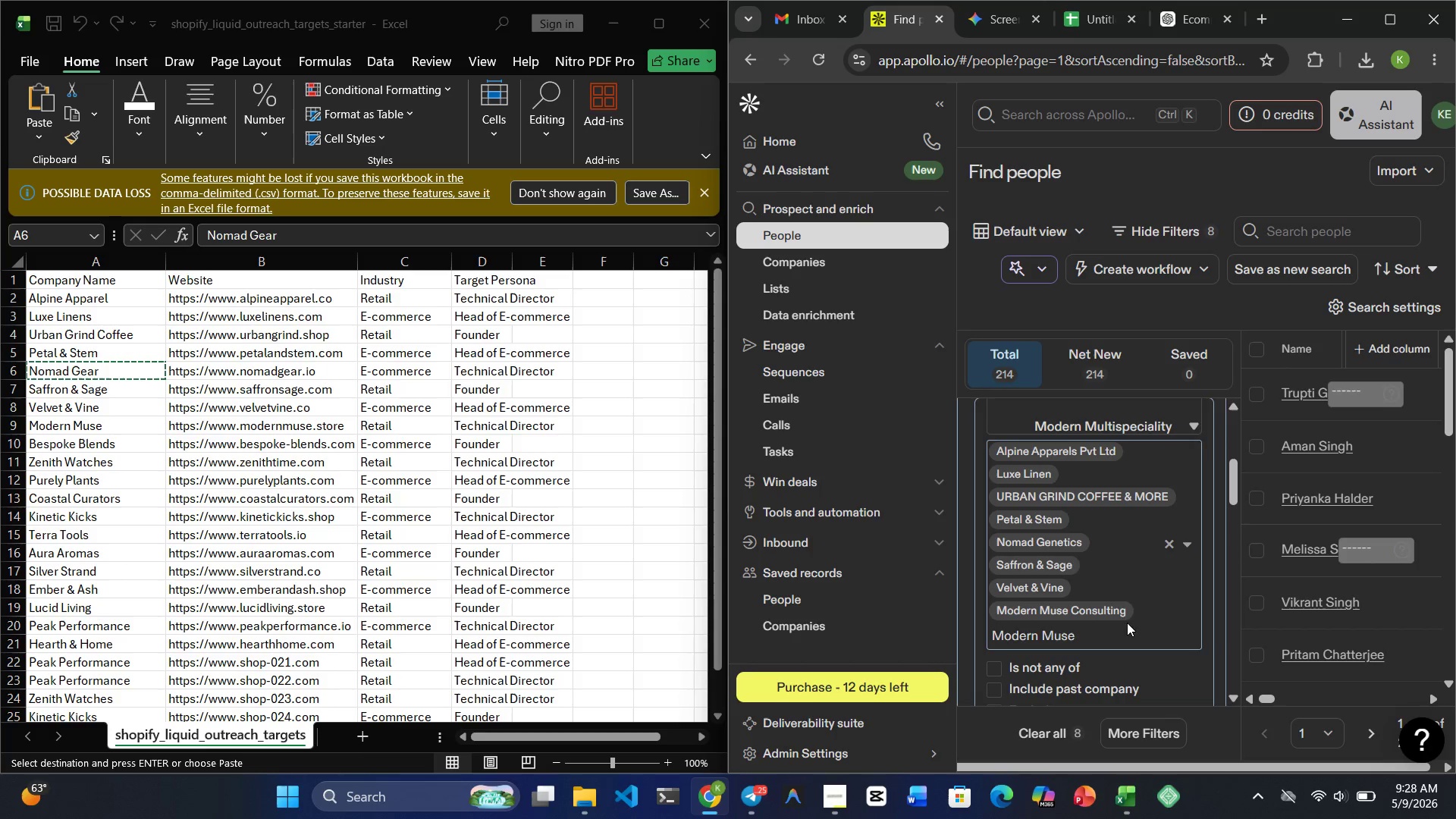 
mouse_move([1075, 513])
 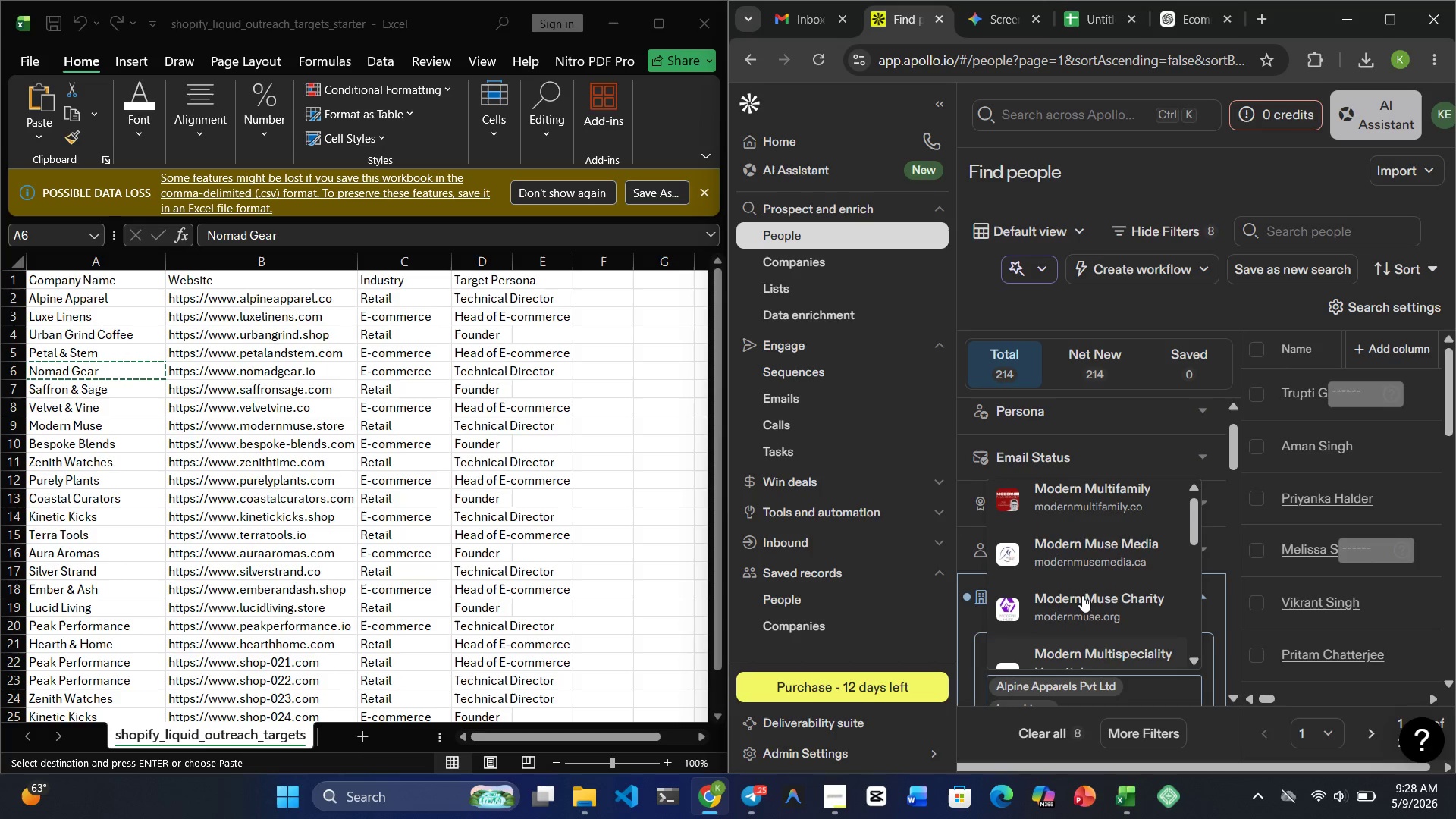 
wait(8.29)
 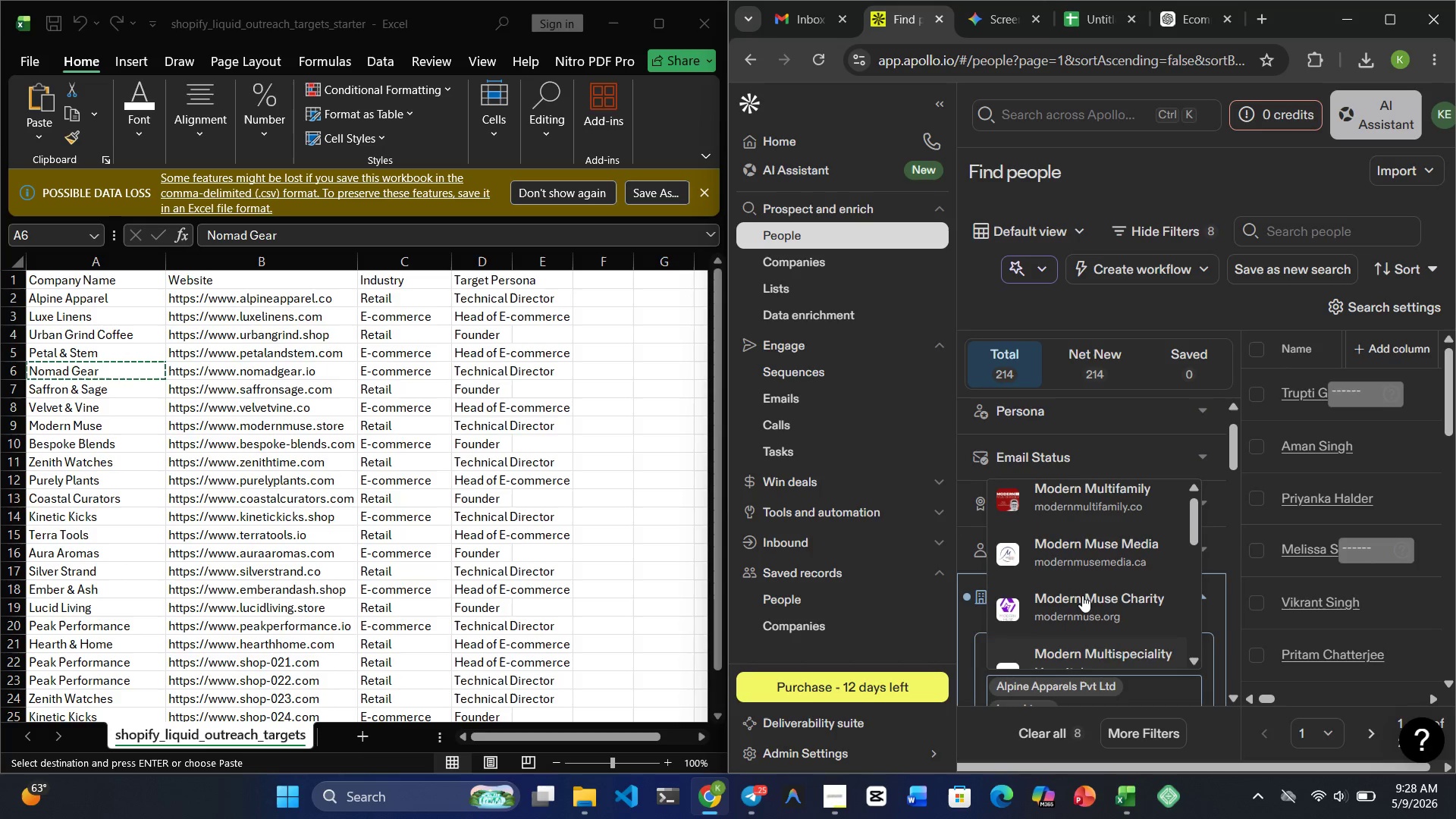 
left_click([1073, 553])
 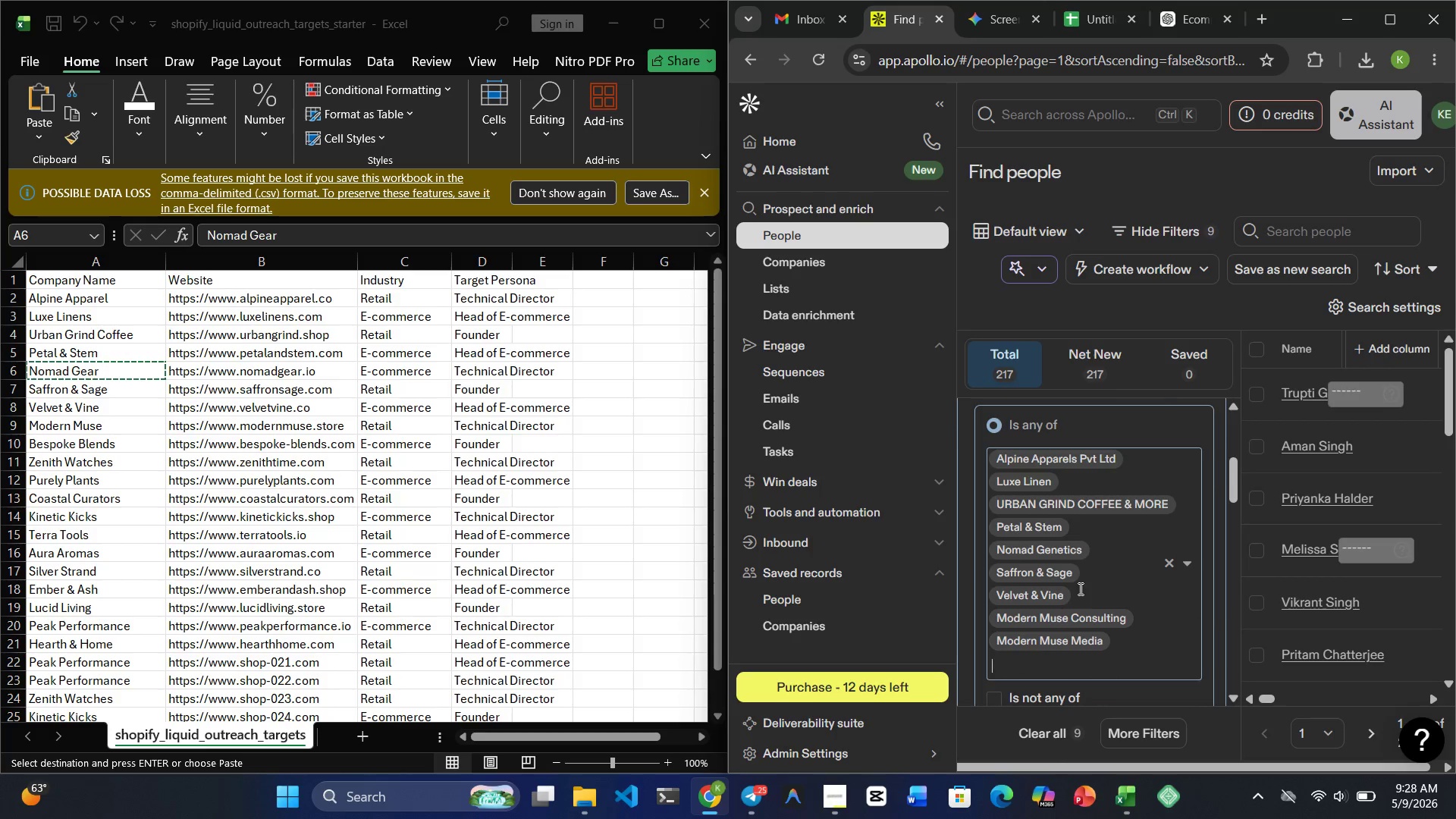 
wait(7.8)
 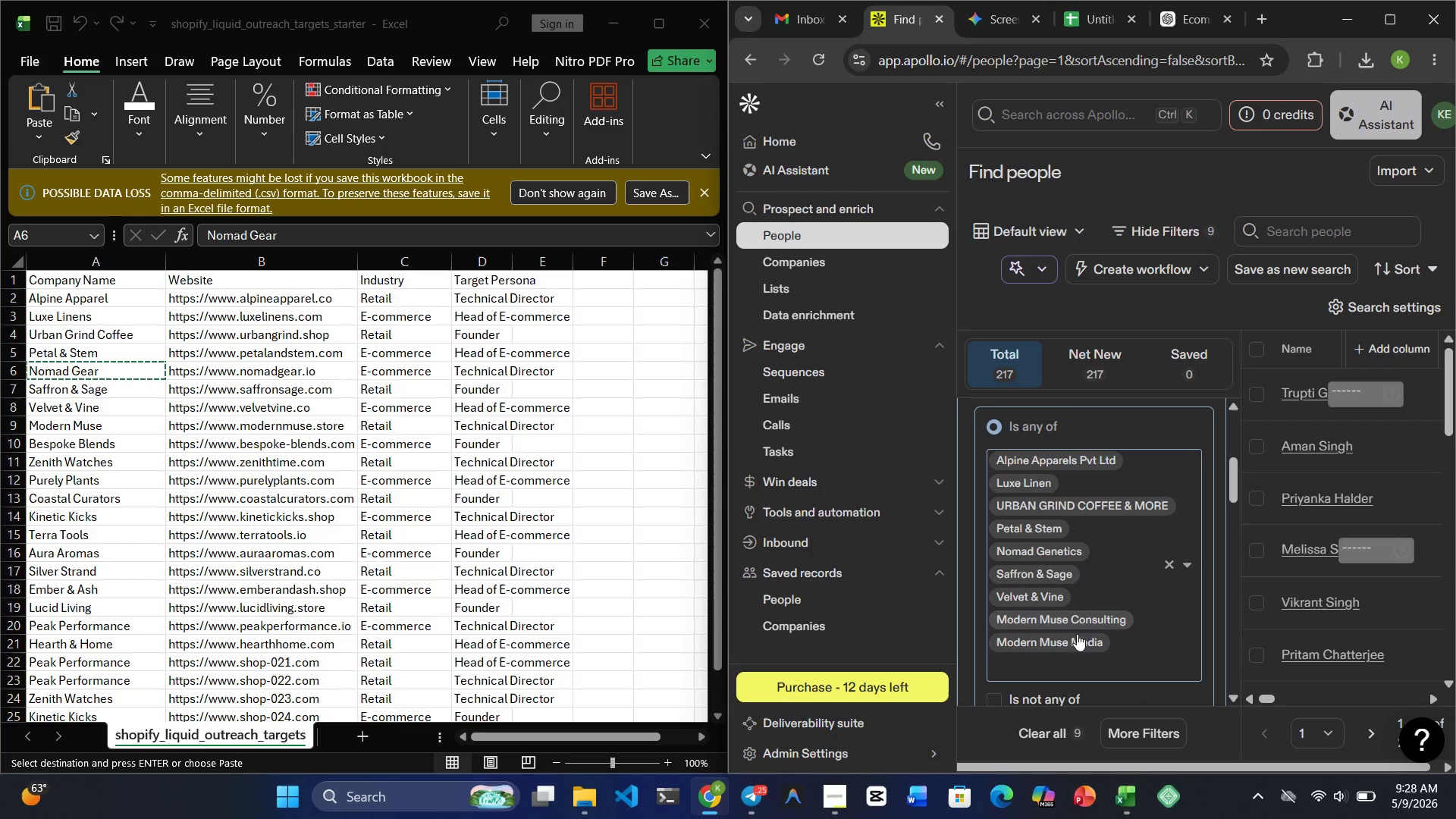 
left_click([1057, 548])
 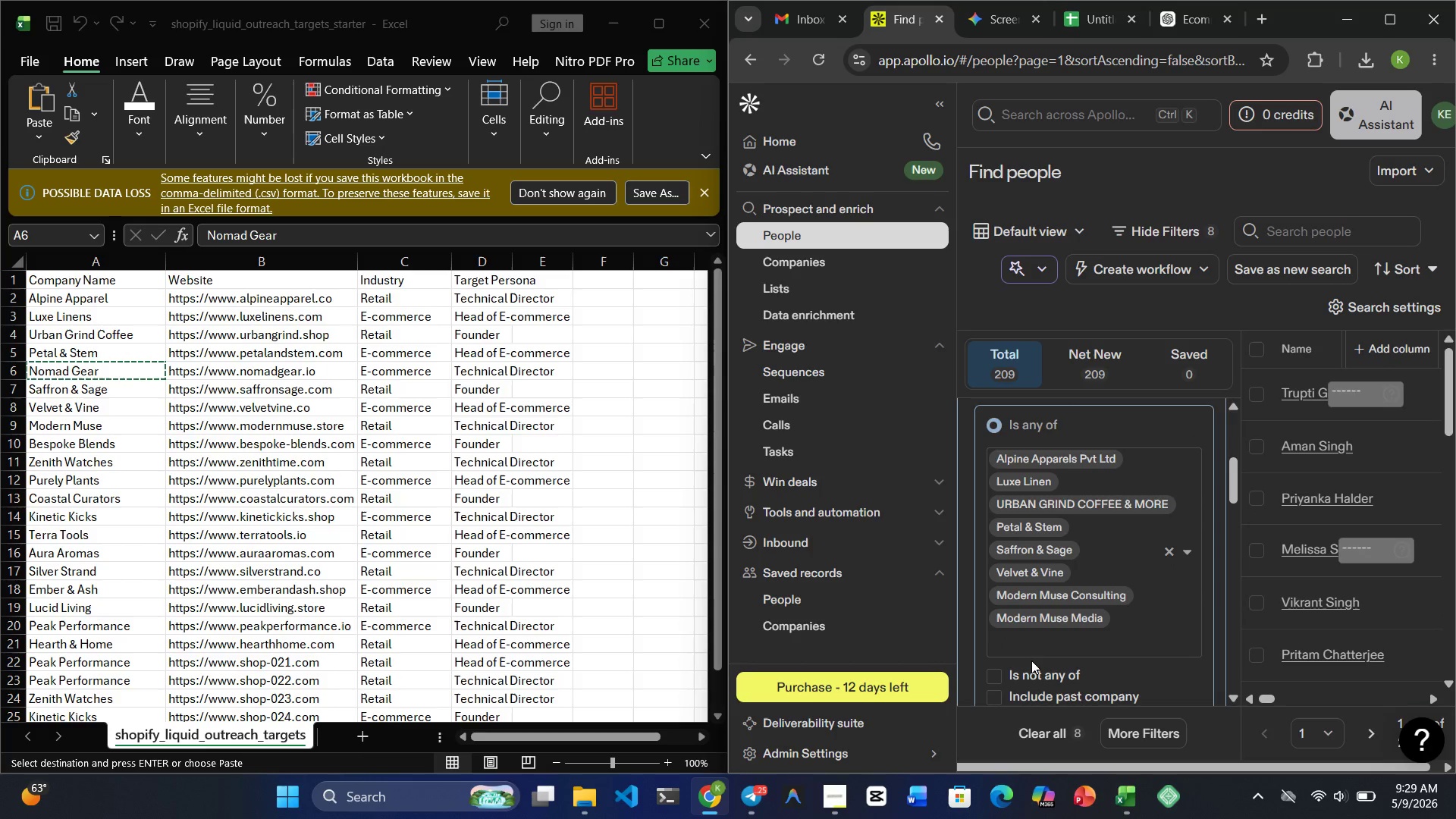 
type(Modern Gear)
 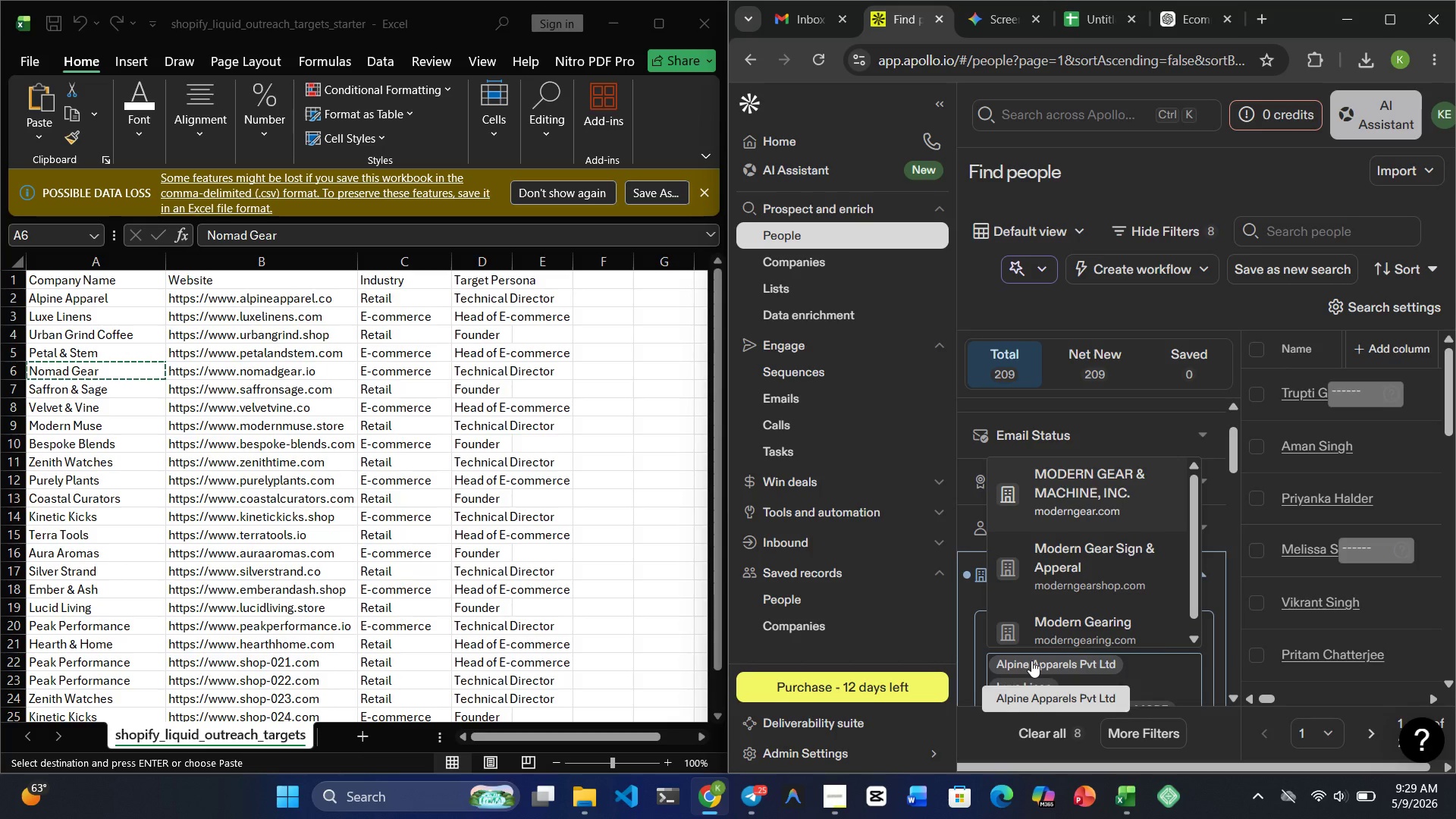 
wait(6.3)
 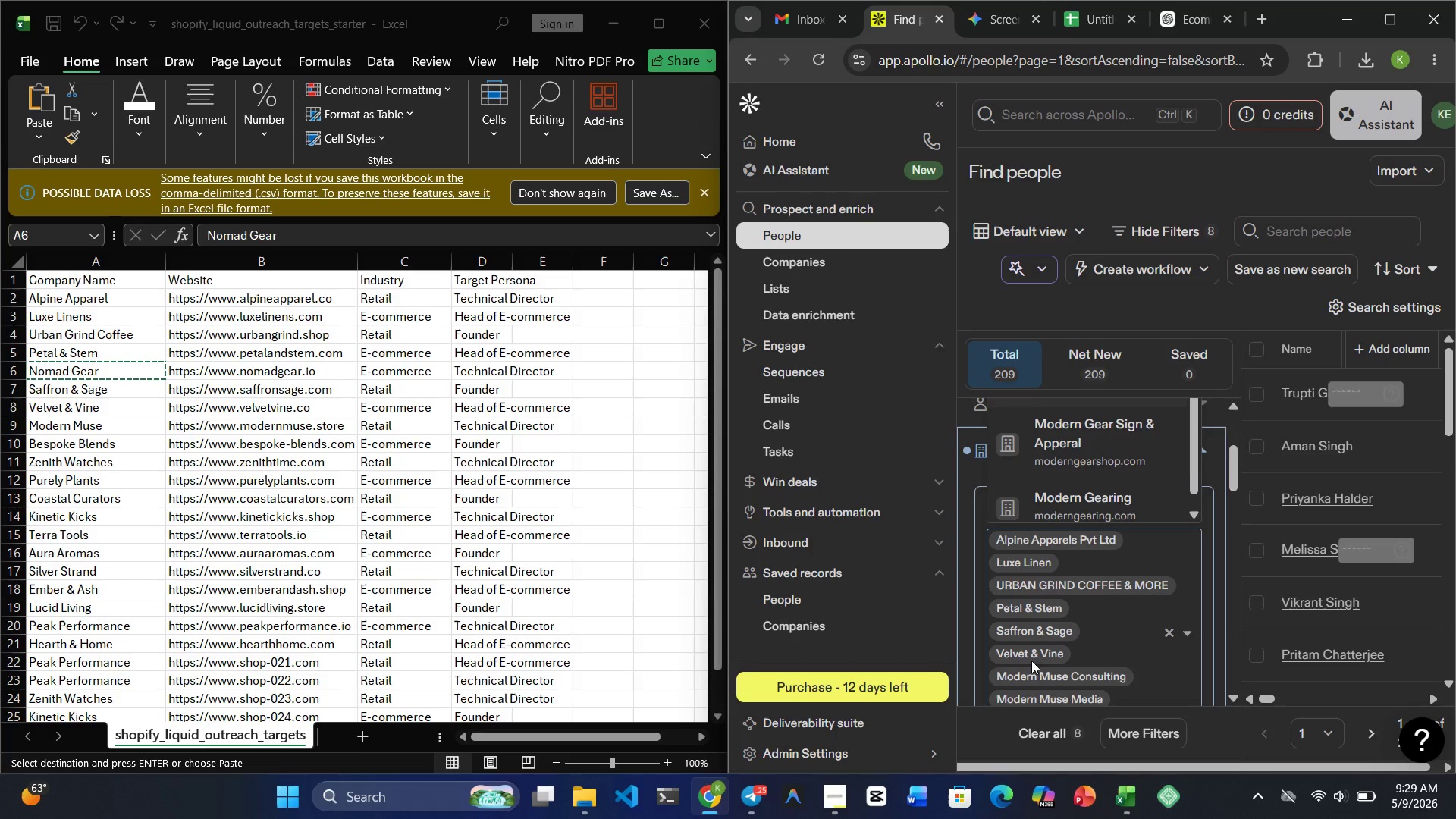 
left_click([1087, 482])
 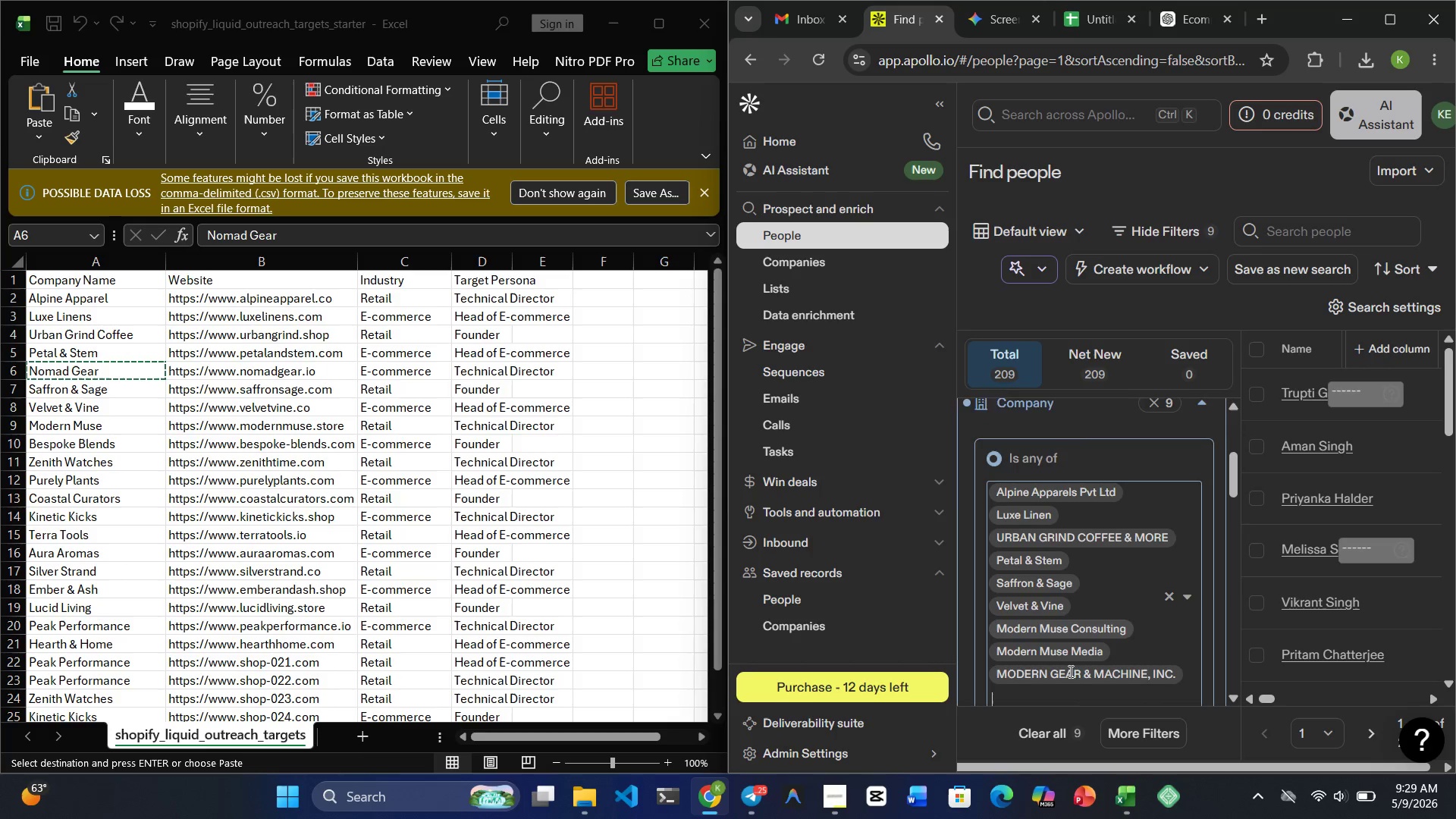 
wait(6.28)
 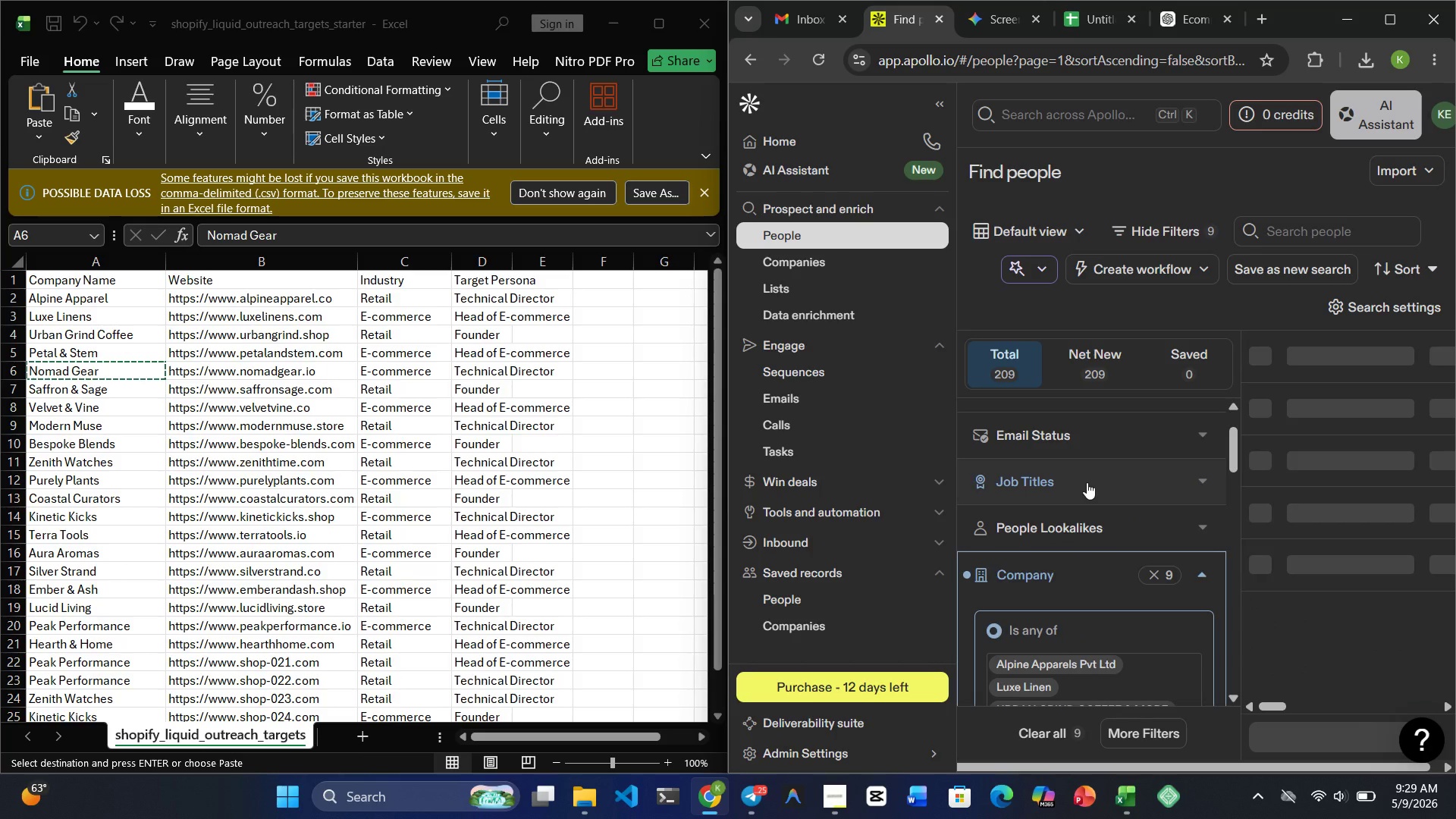 
key(Backspace)
 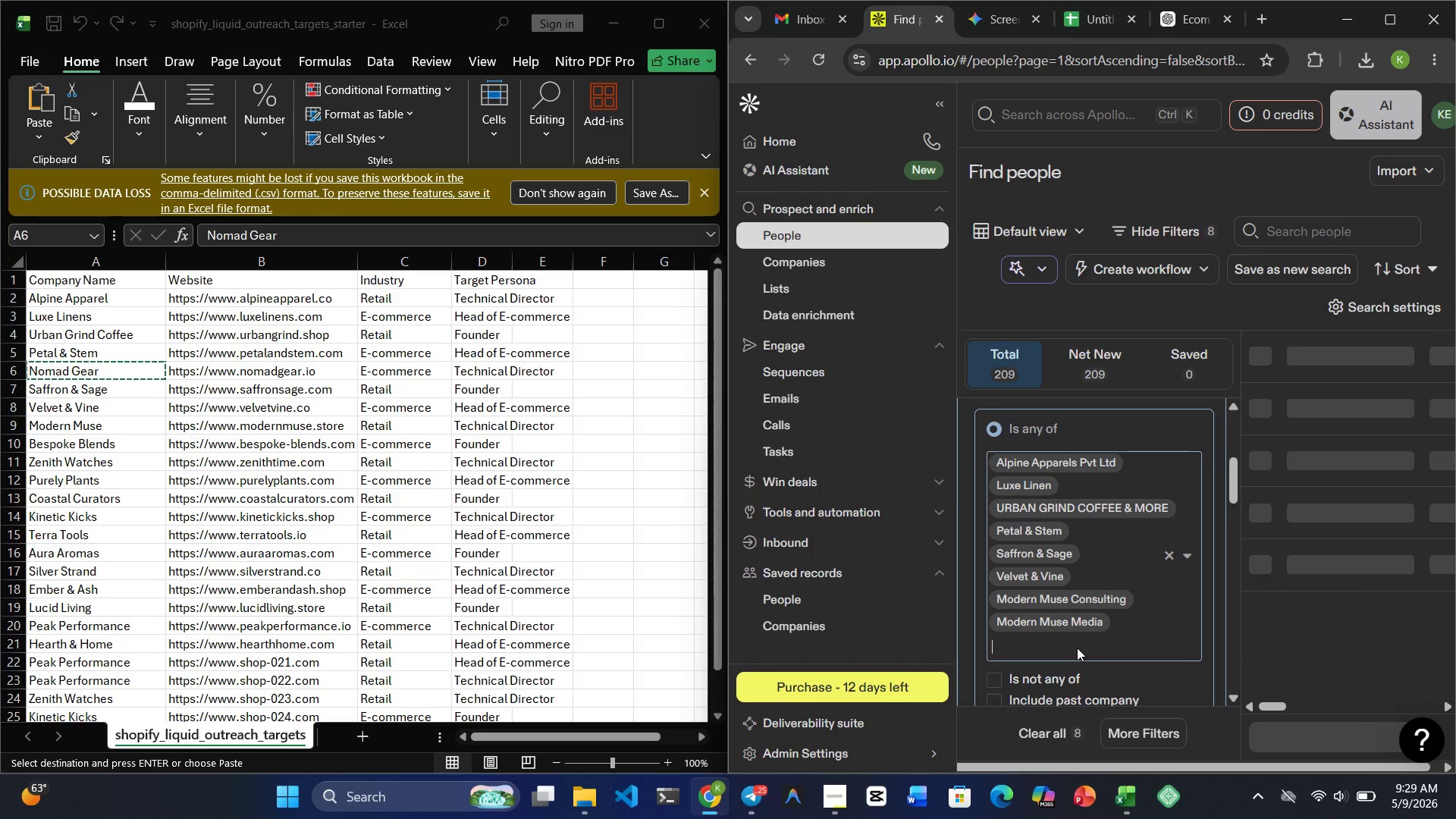 
type(Noamd )
key(Backspace)
key(Backspace)
key(Backspace)
key(Backspace)
type(mad Gear)
 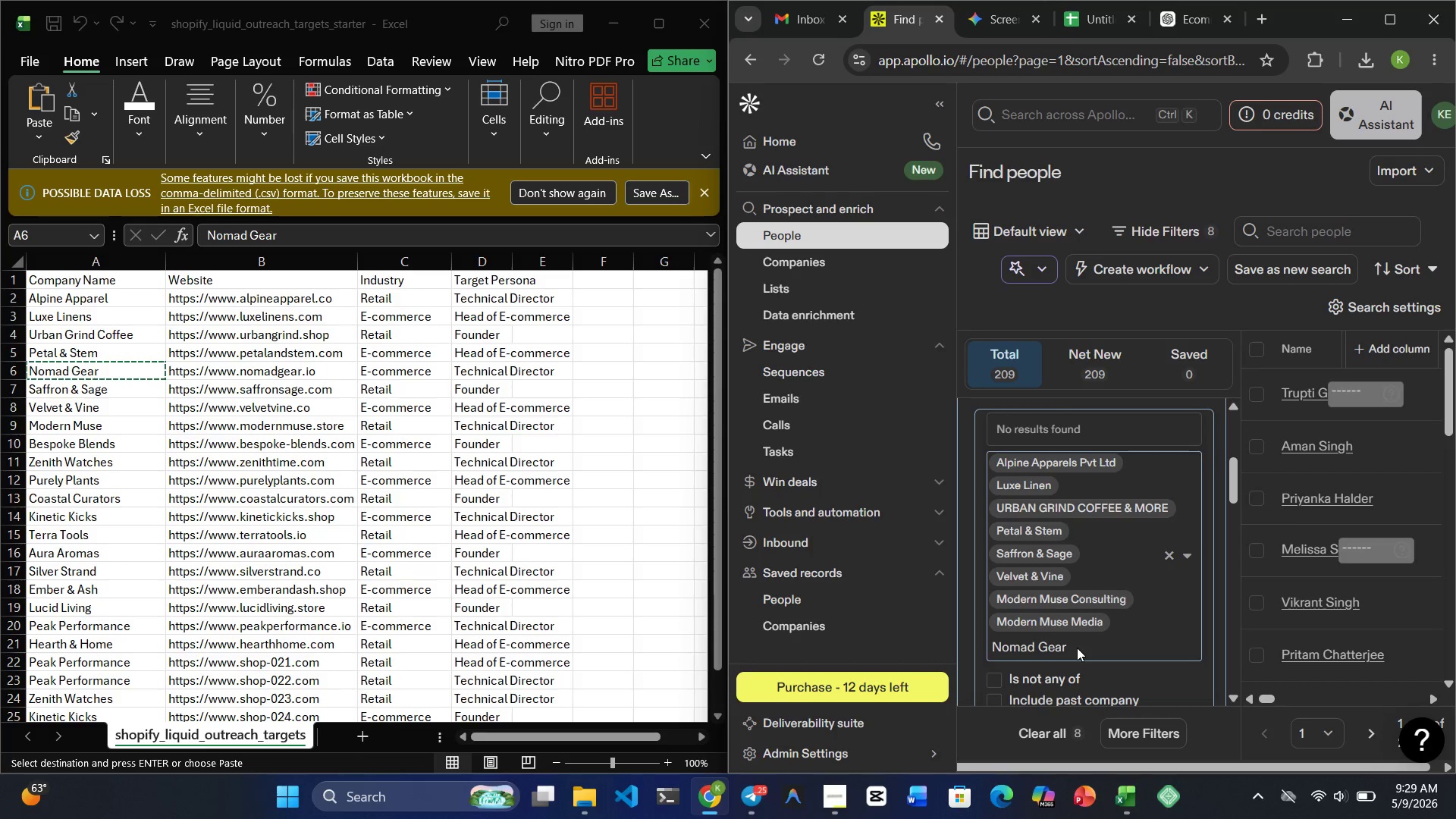 
wait(6.64)
 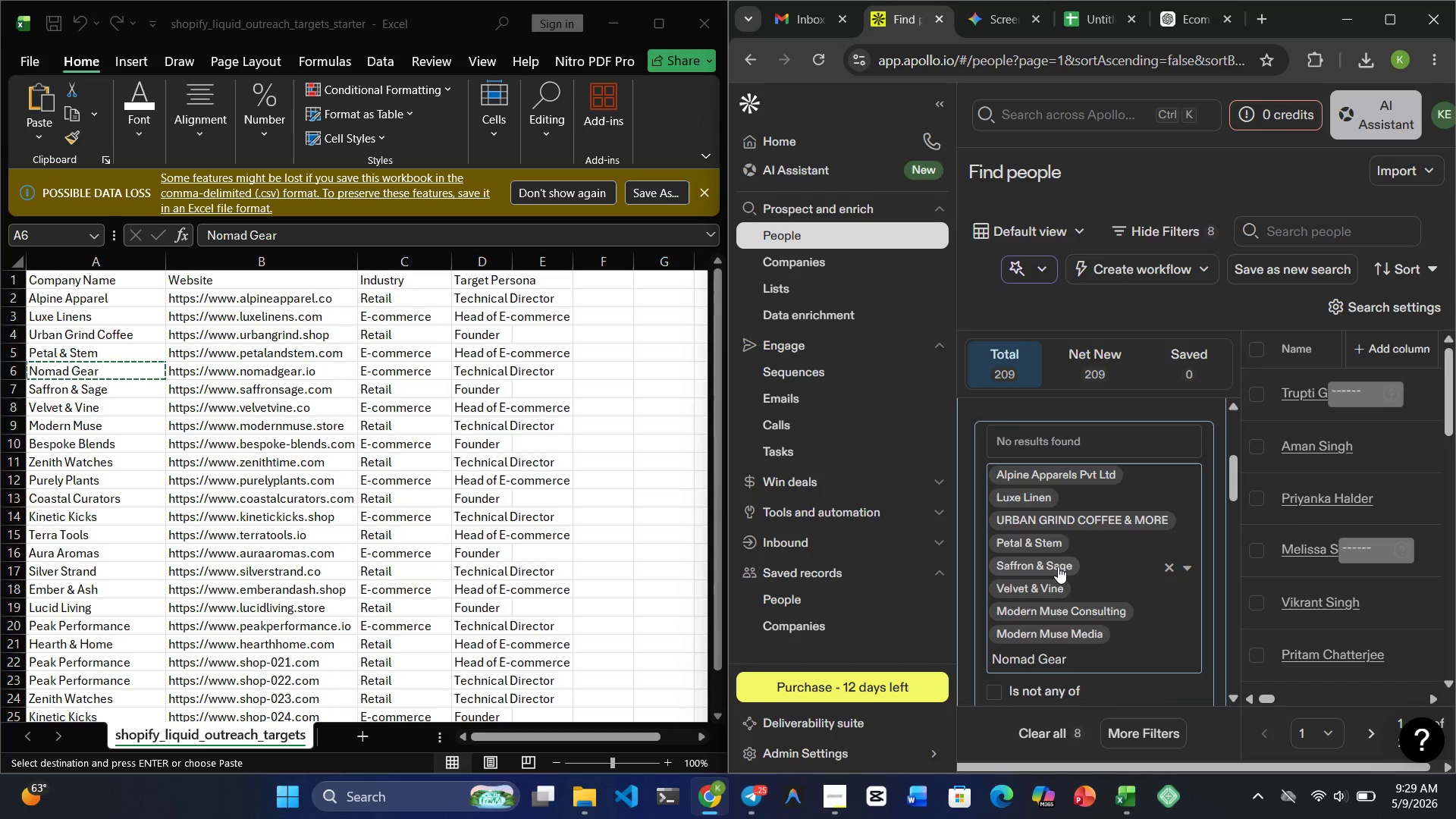 
key(Backspace)
key(Backspace)
key(Backspace)
key(Backspace)
type(Gea)
key(Backspace)
 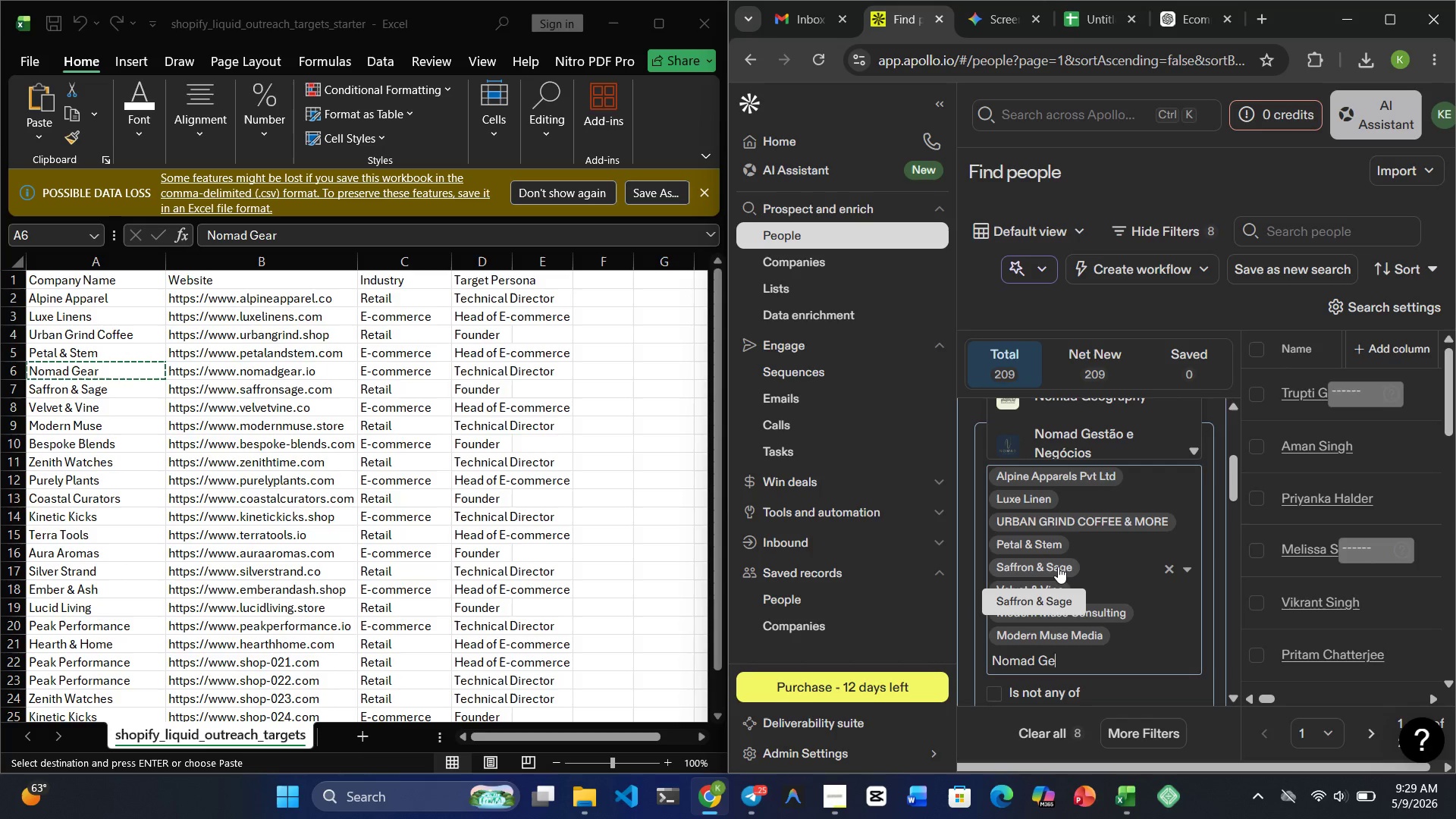 
double_click([1045, 561])
 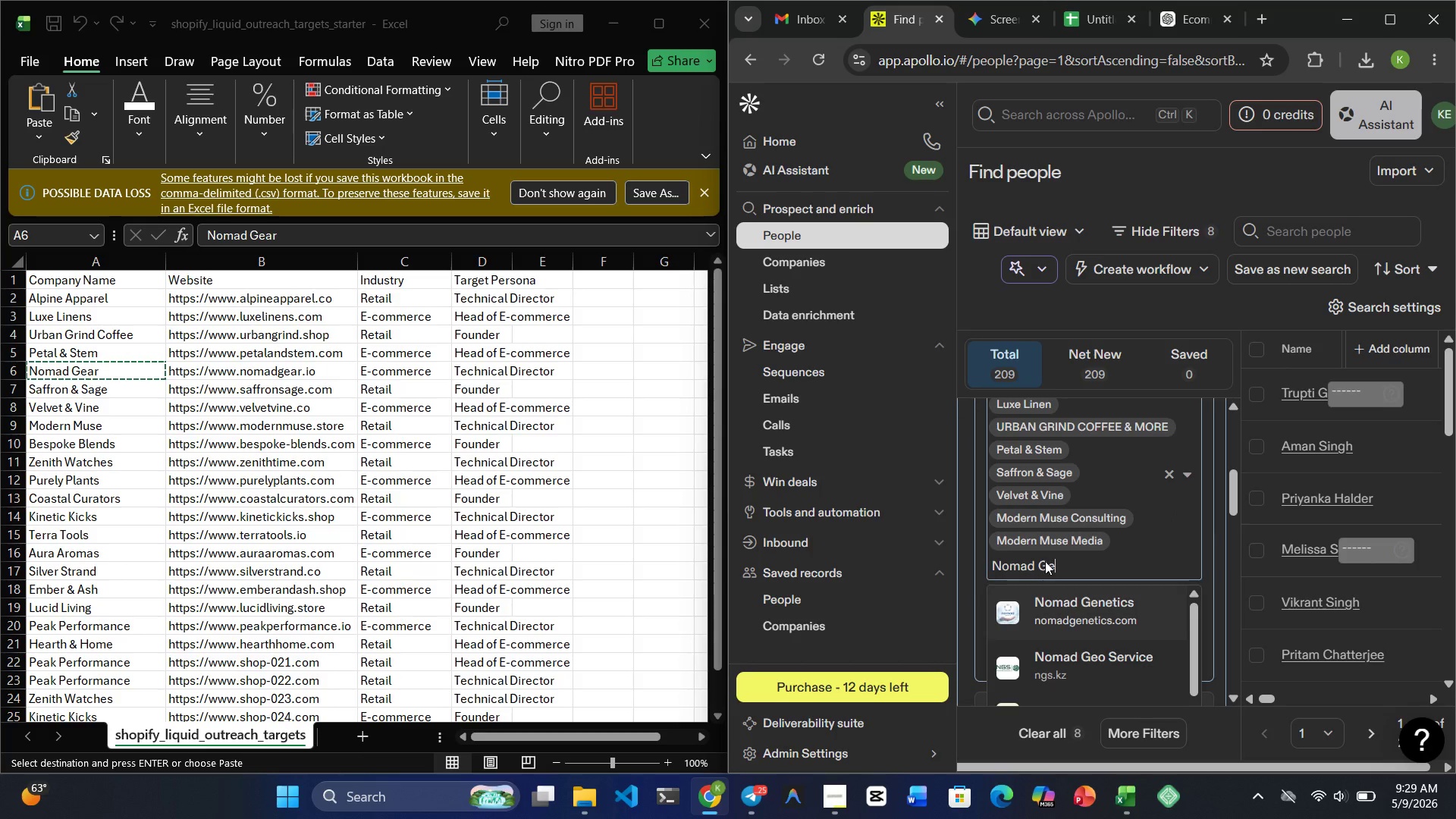 
triple_click([1045, 561])
 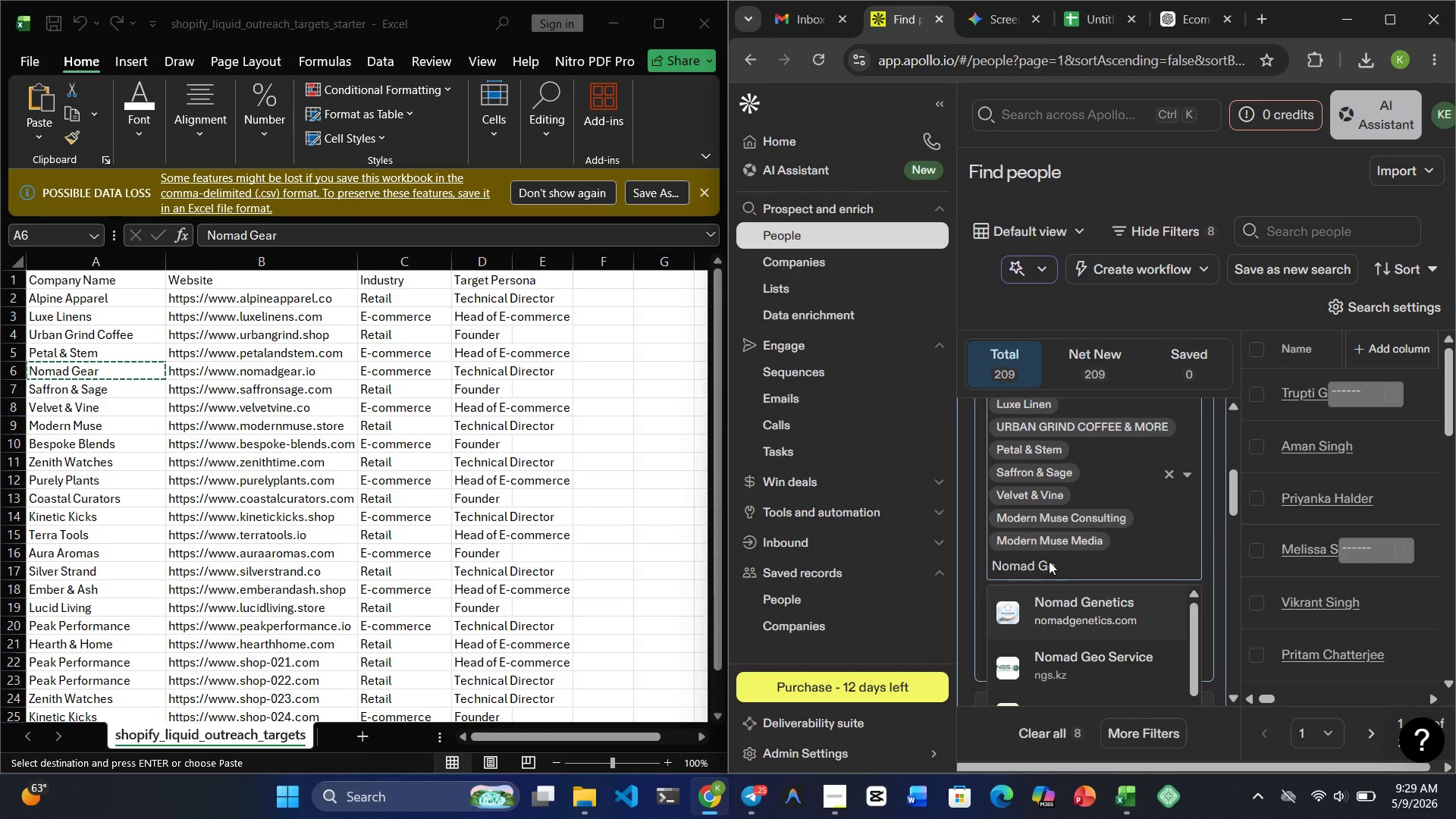 
left_click([1066, 561])
 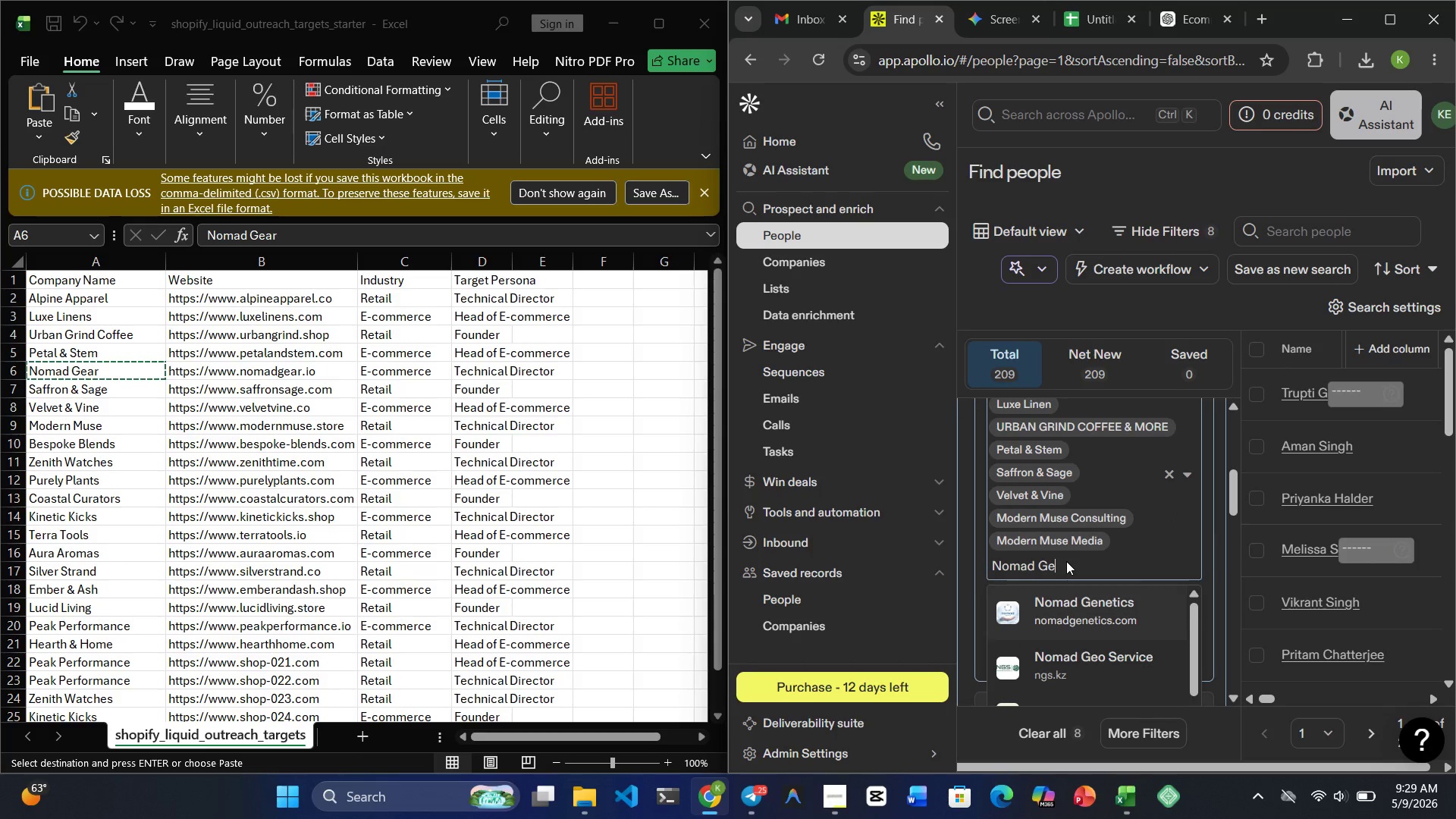 
key(Backspace)
key(Backspace)
key(Backspace)
key(Backspace)
key(Backspace)
key(Backspace)
key(Backspace)
type(omad)
 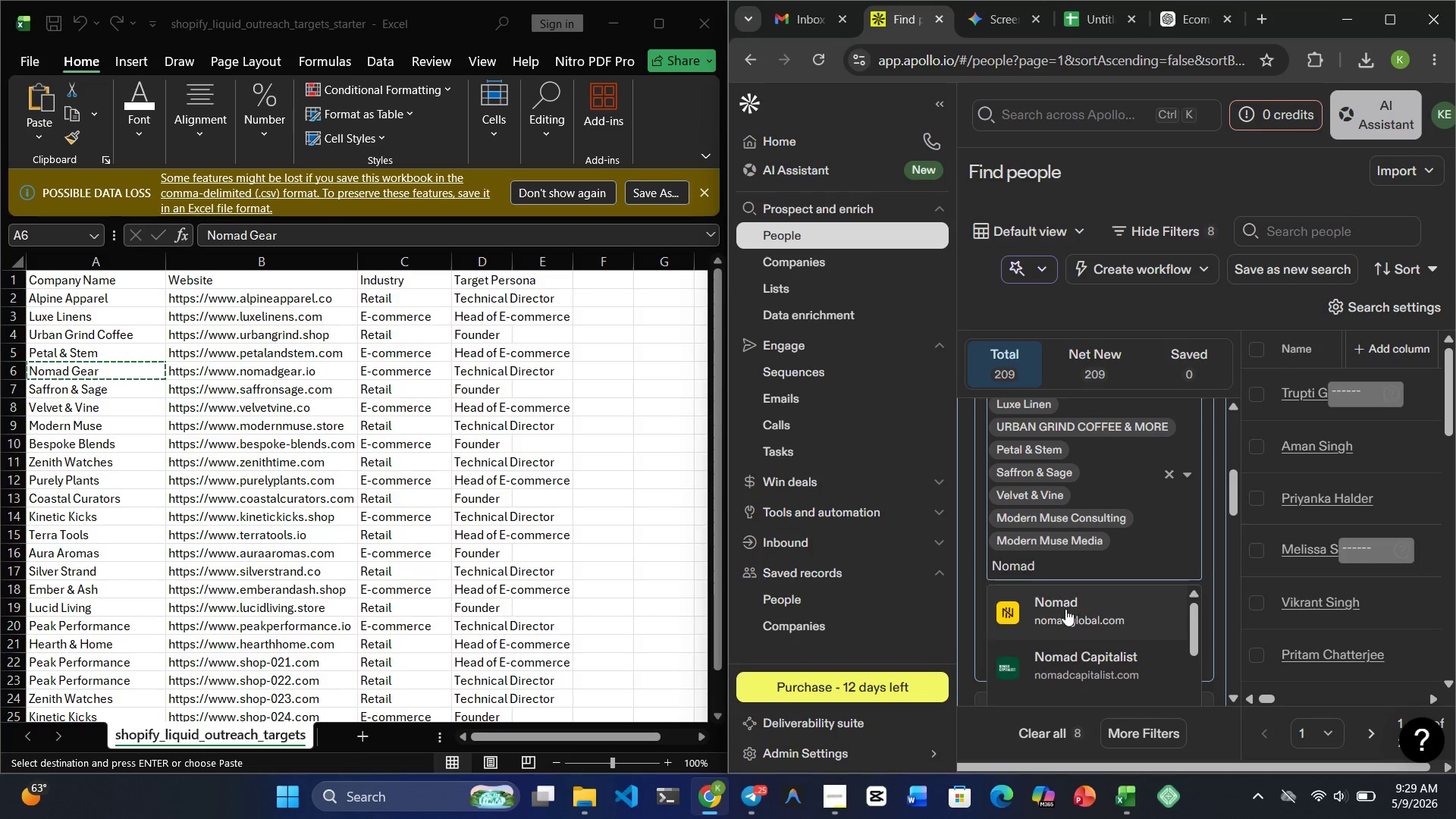 
left_click([1065, 610])
 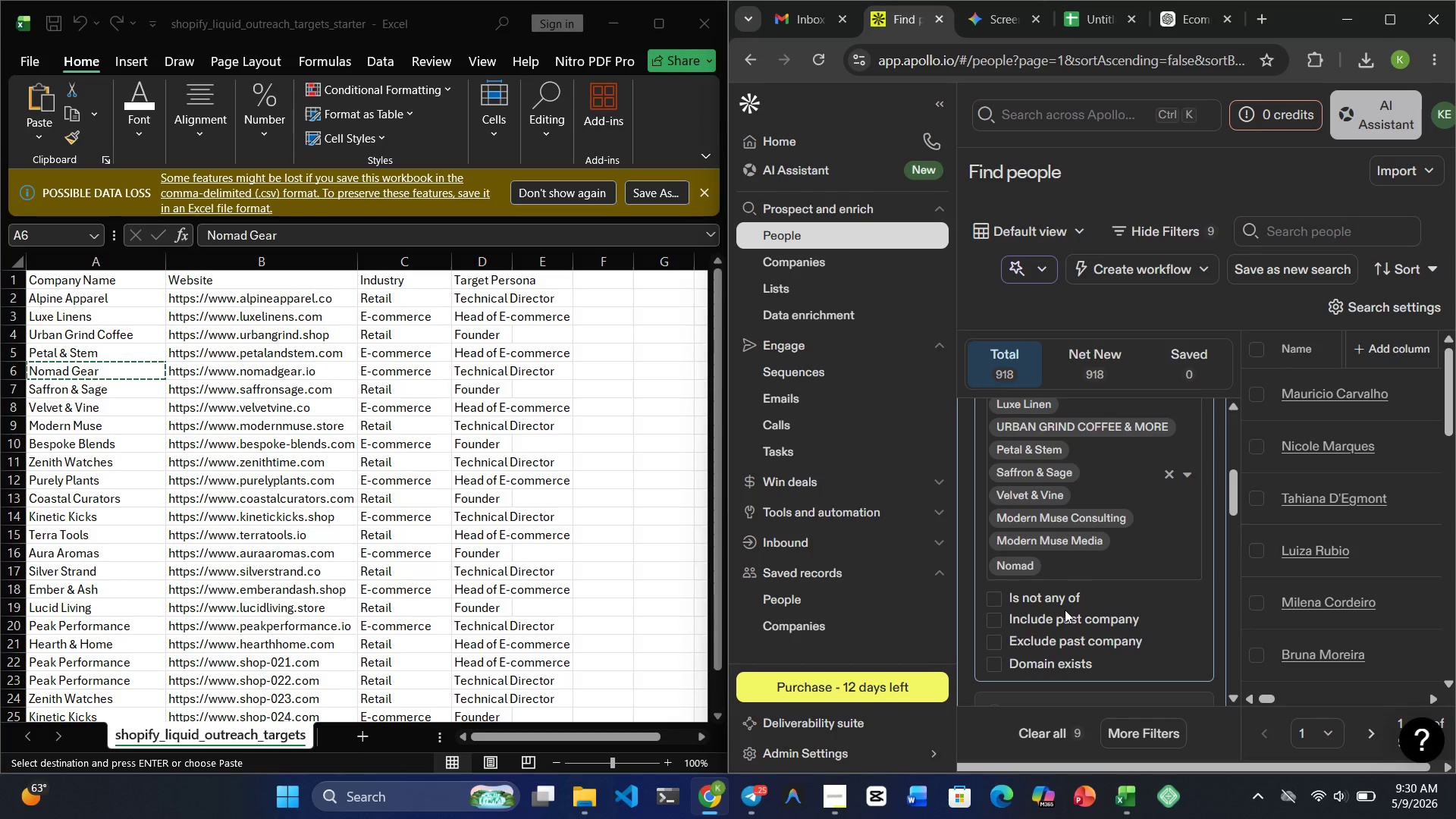 
wait(11.73)
 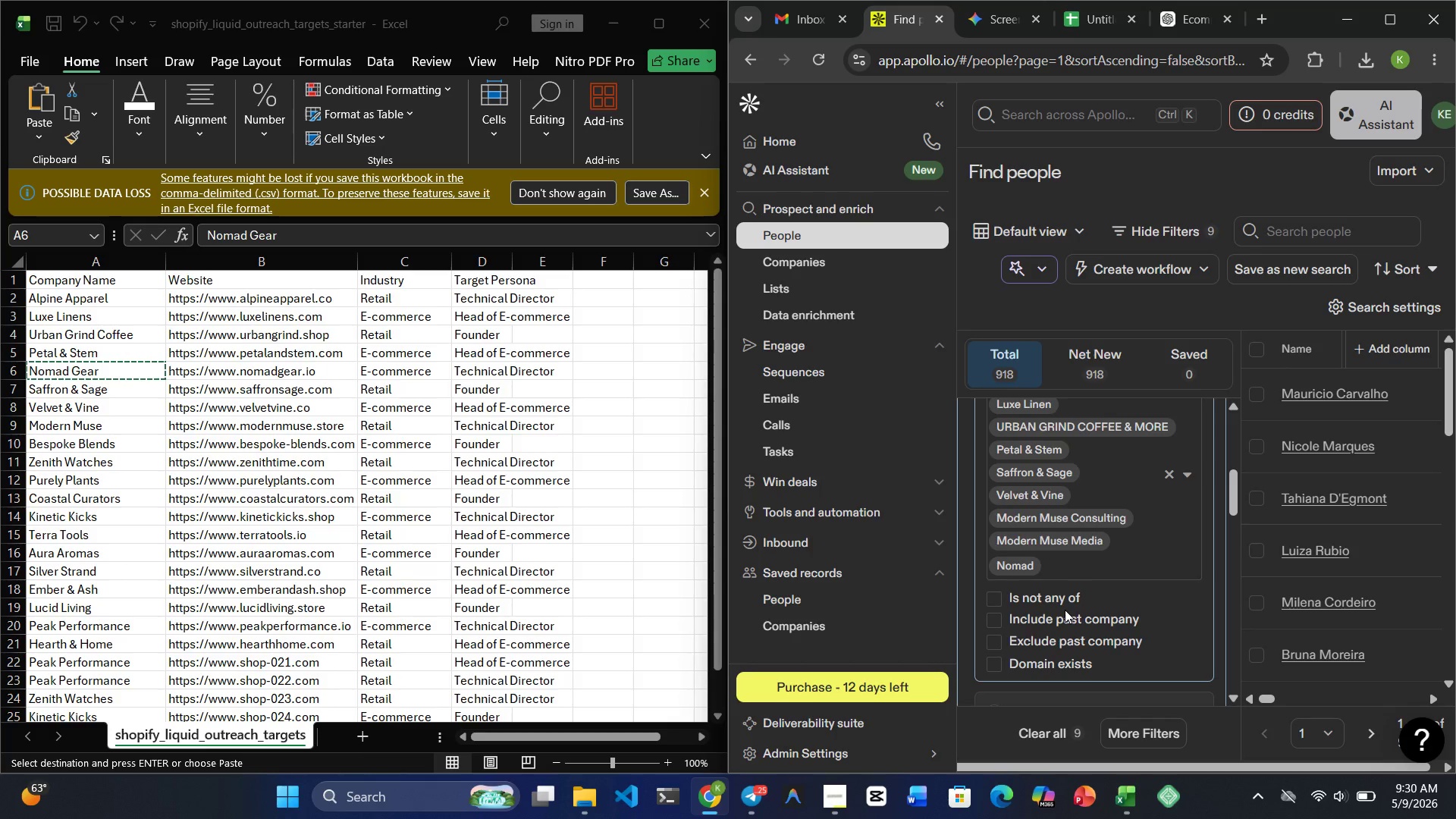 
type(Bes)
 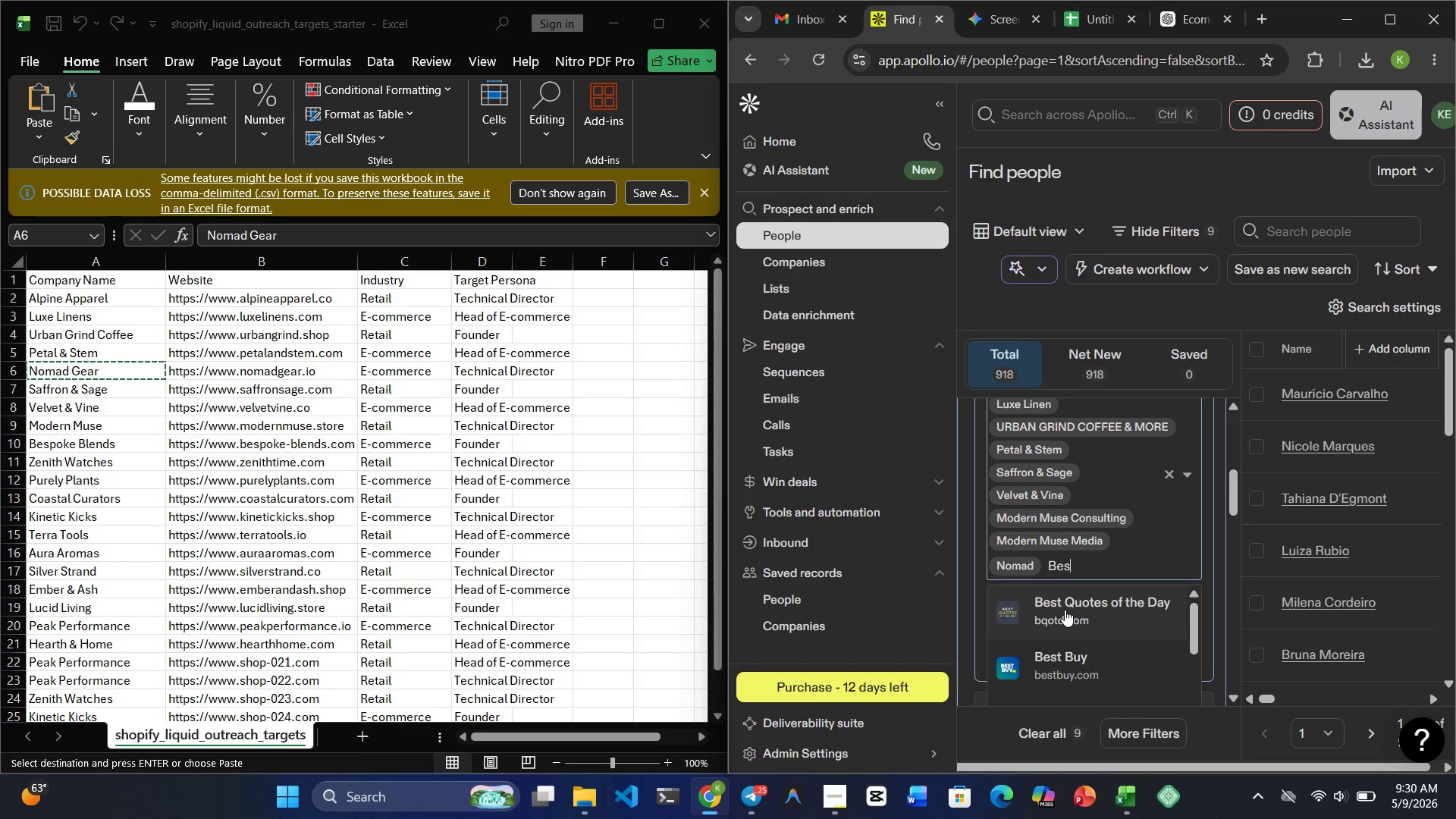 
wait(5.56)
 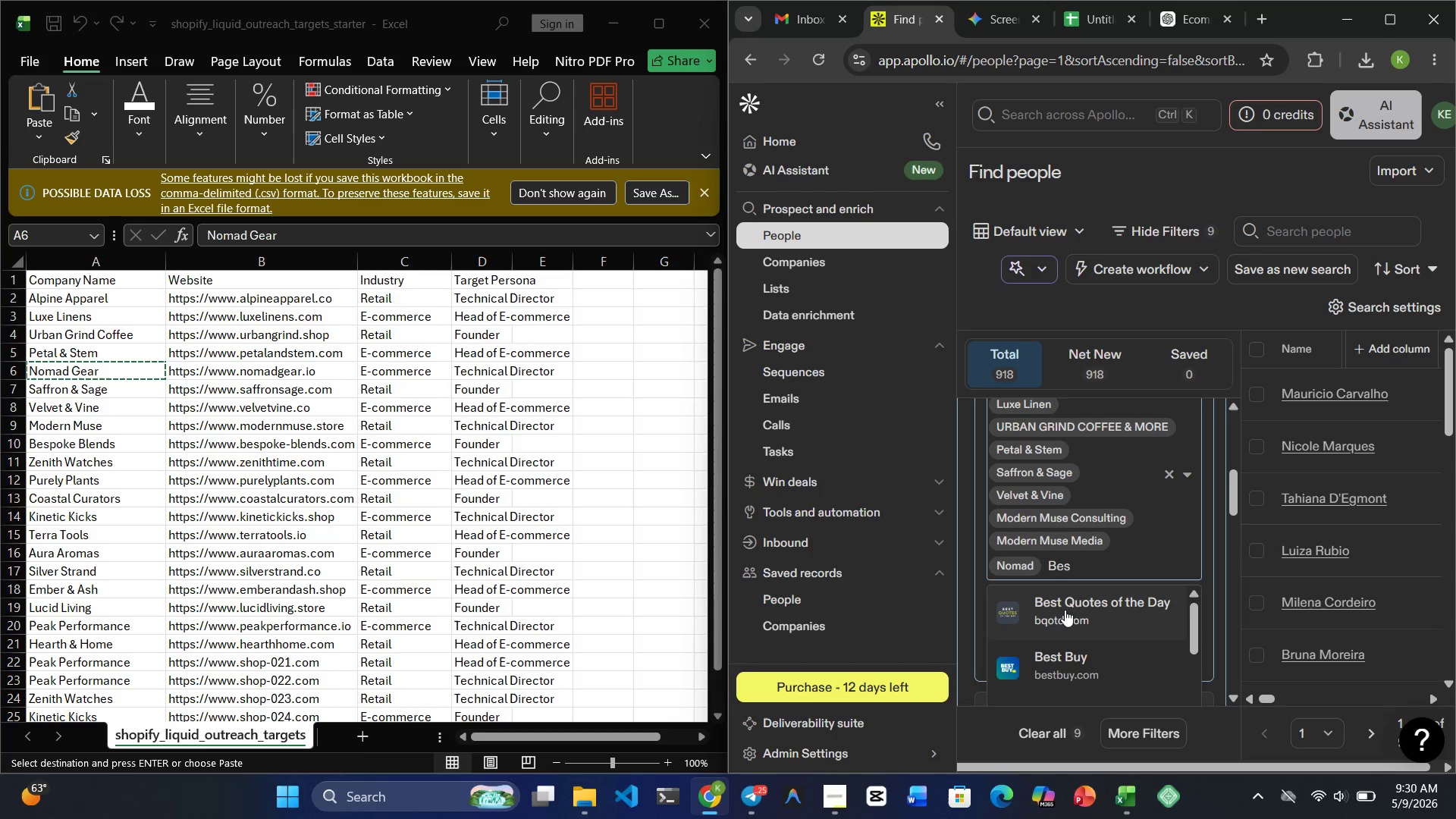 
type(poke )
 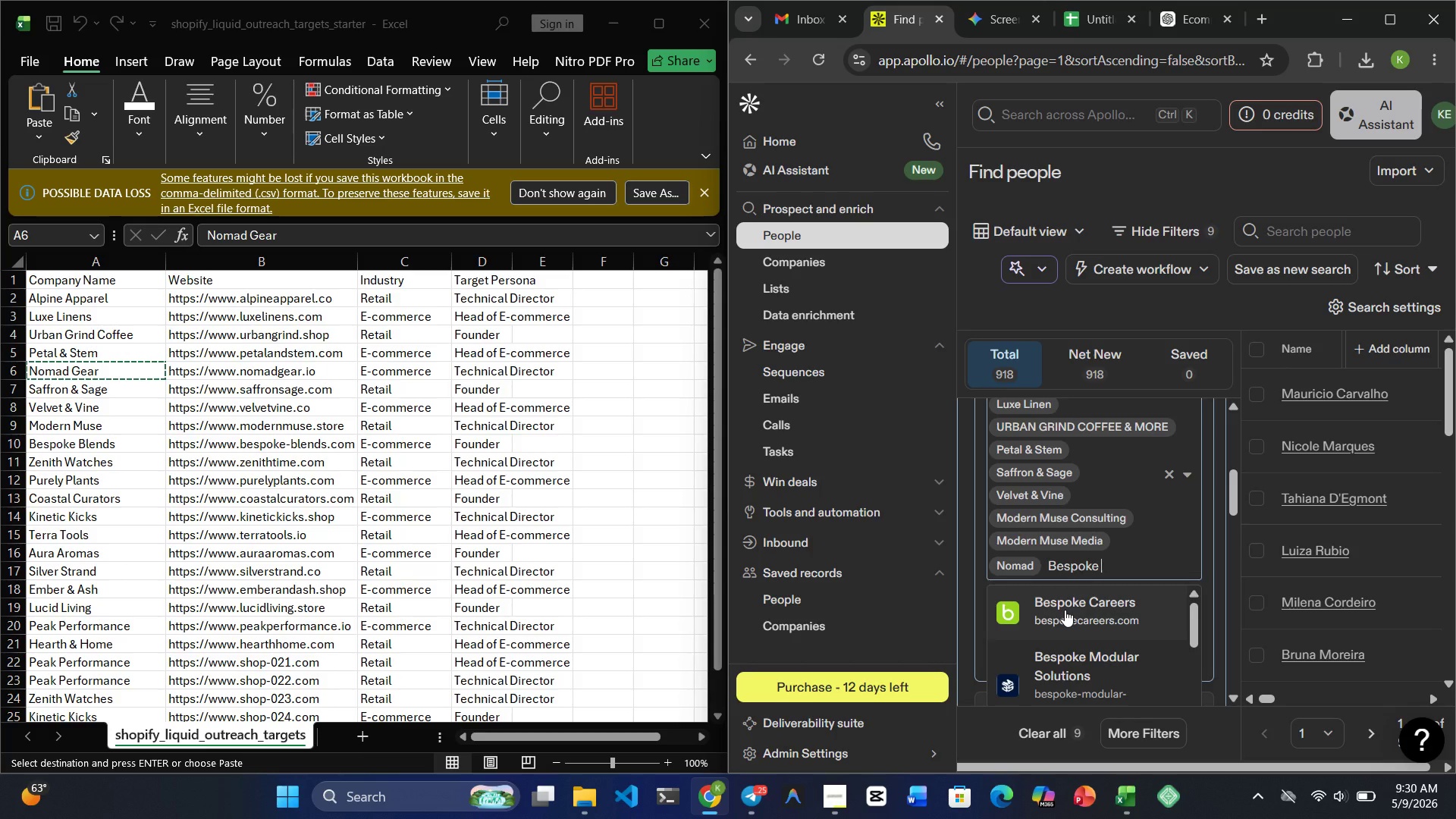 
type(Blends)
 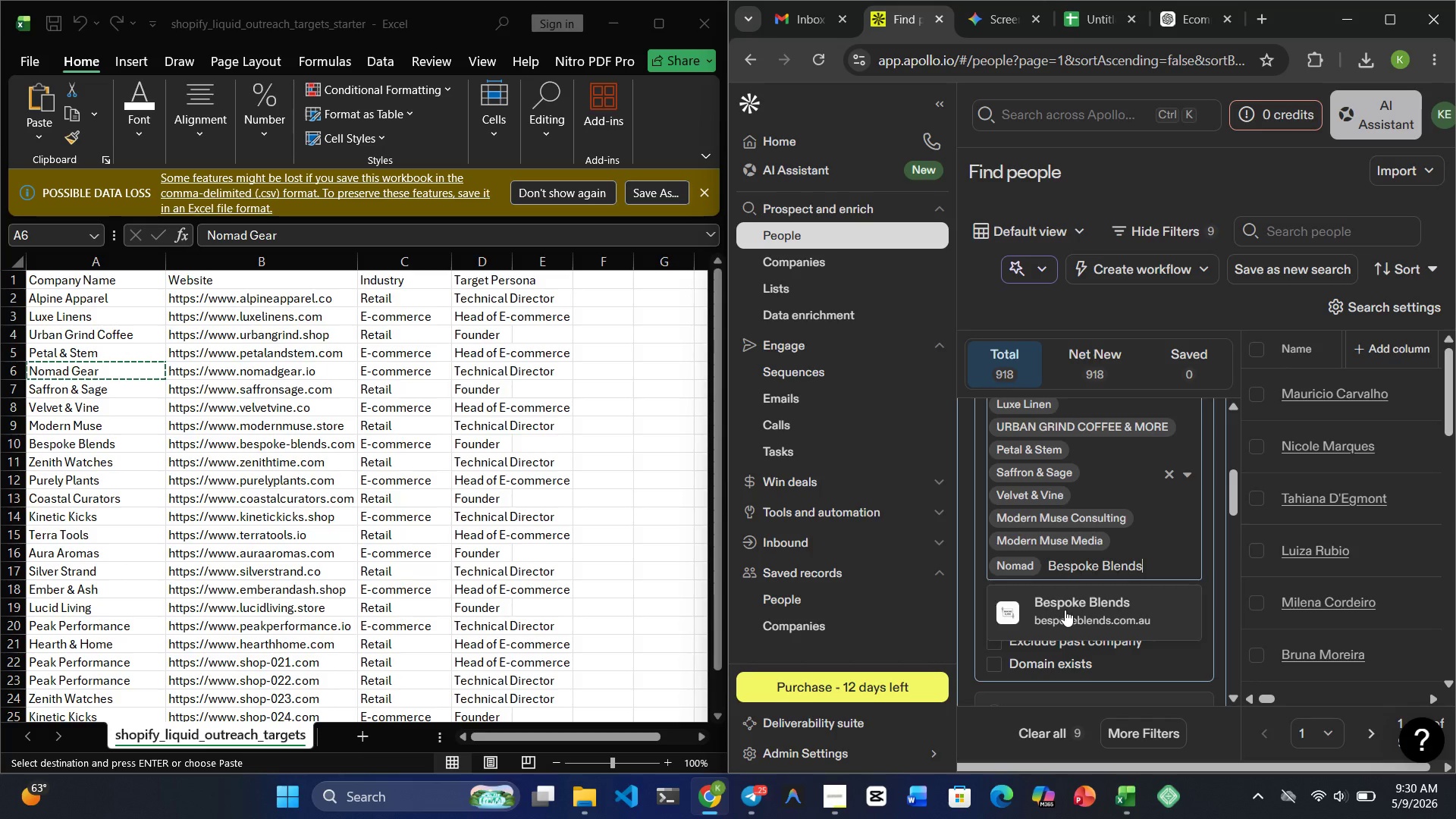 
left_click([1065, 610])
 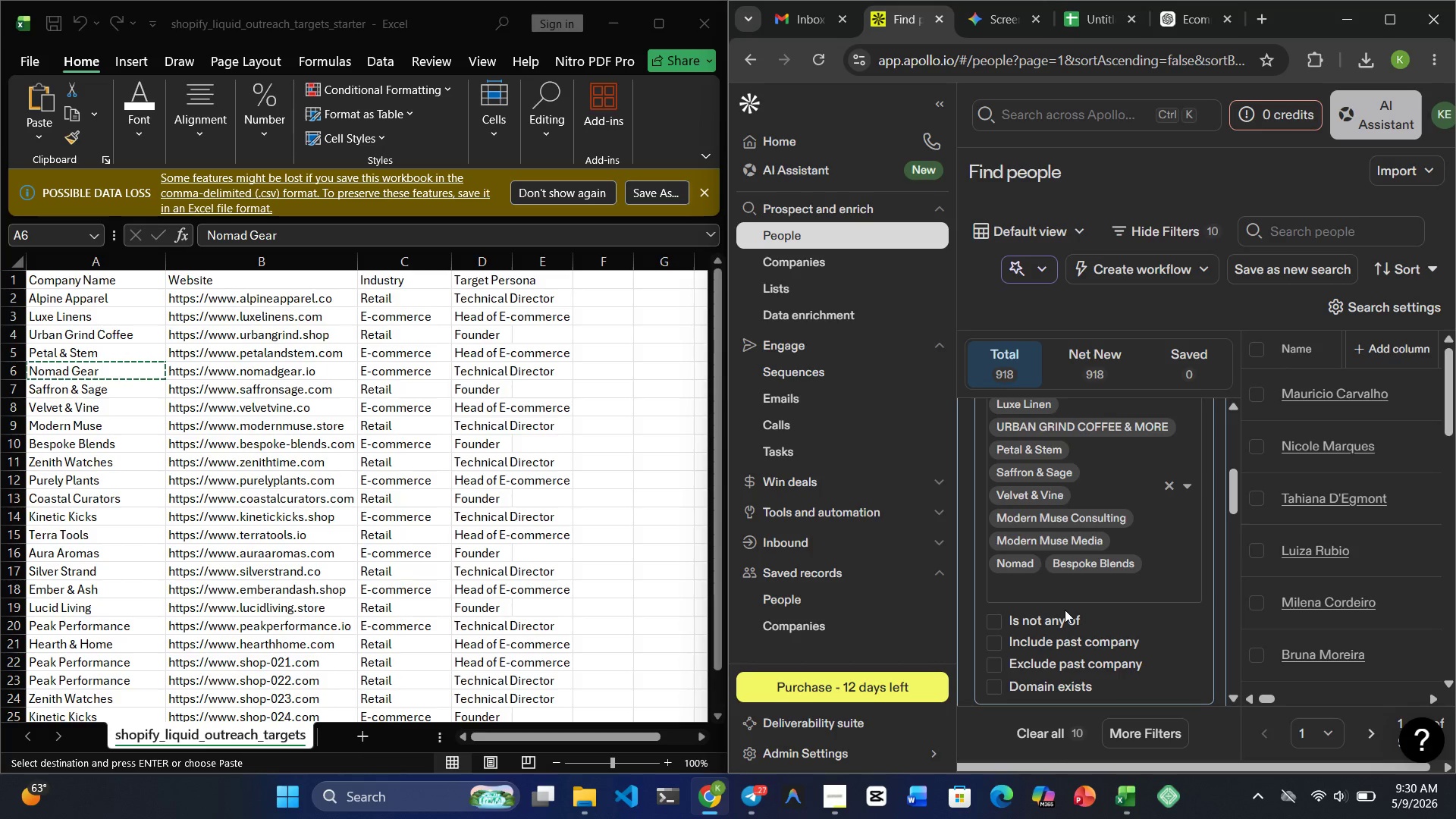 
wait(17.69)
 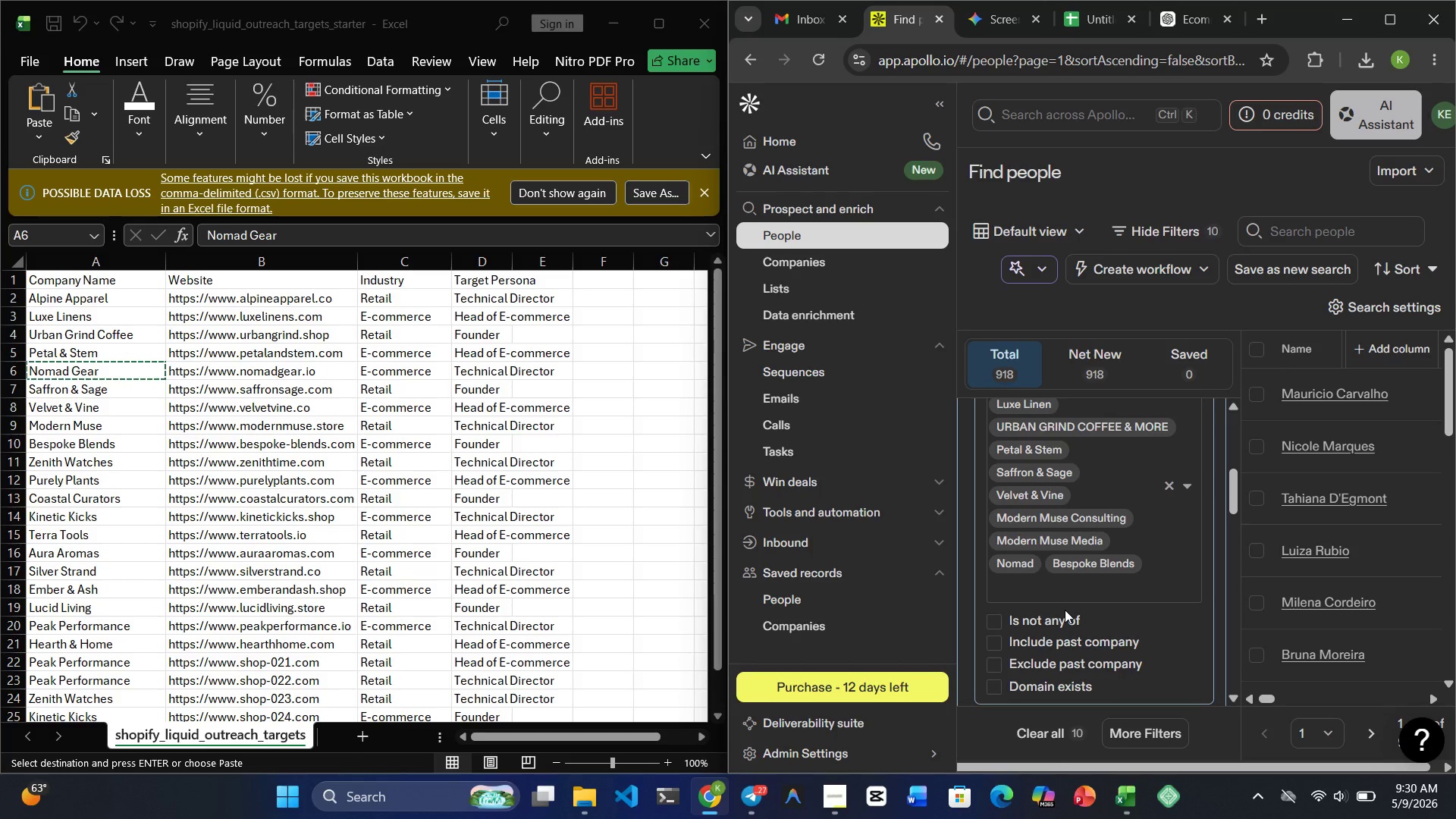 
type(Zenith Watch)
 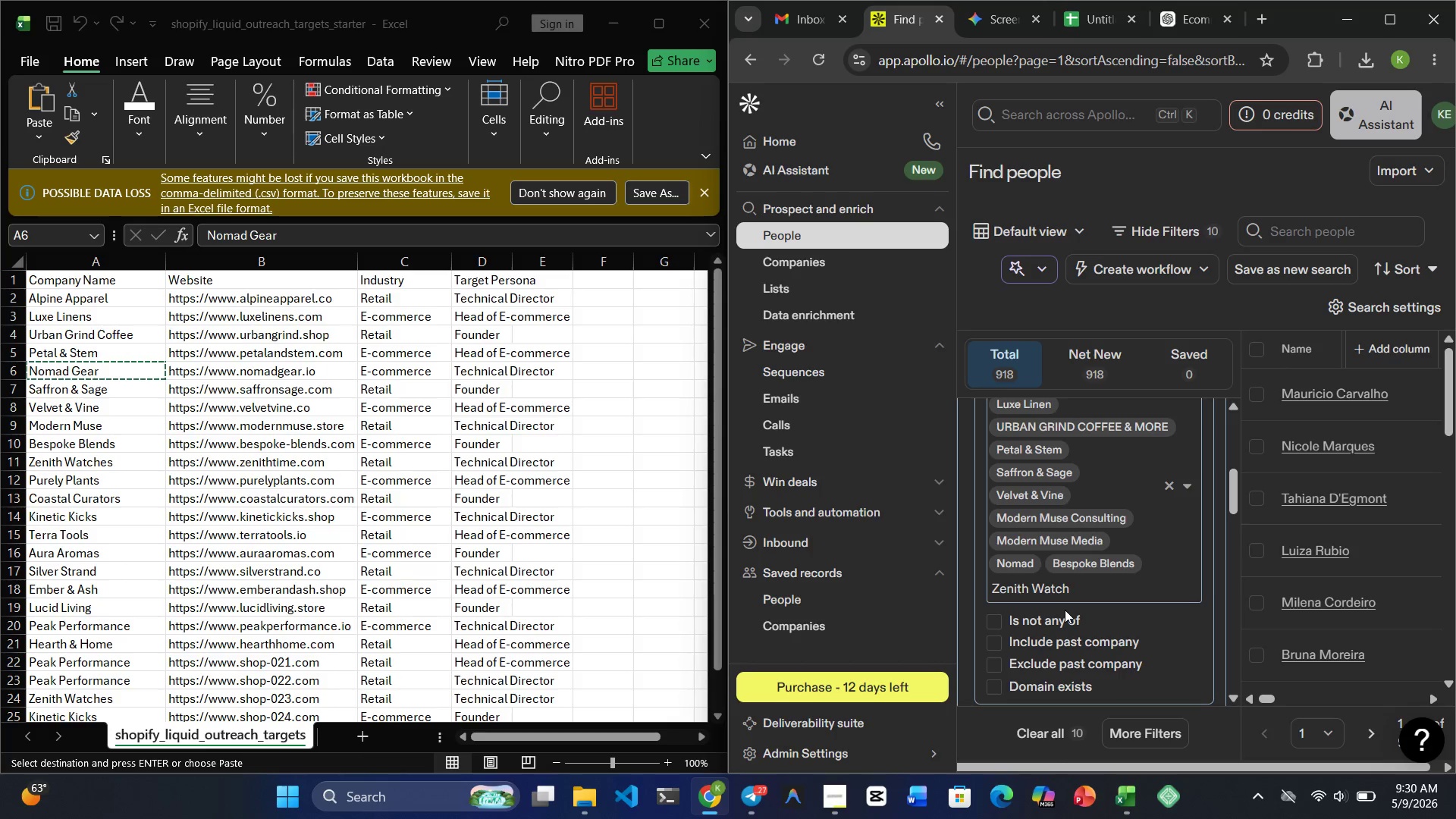 
type(es)
 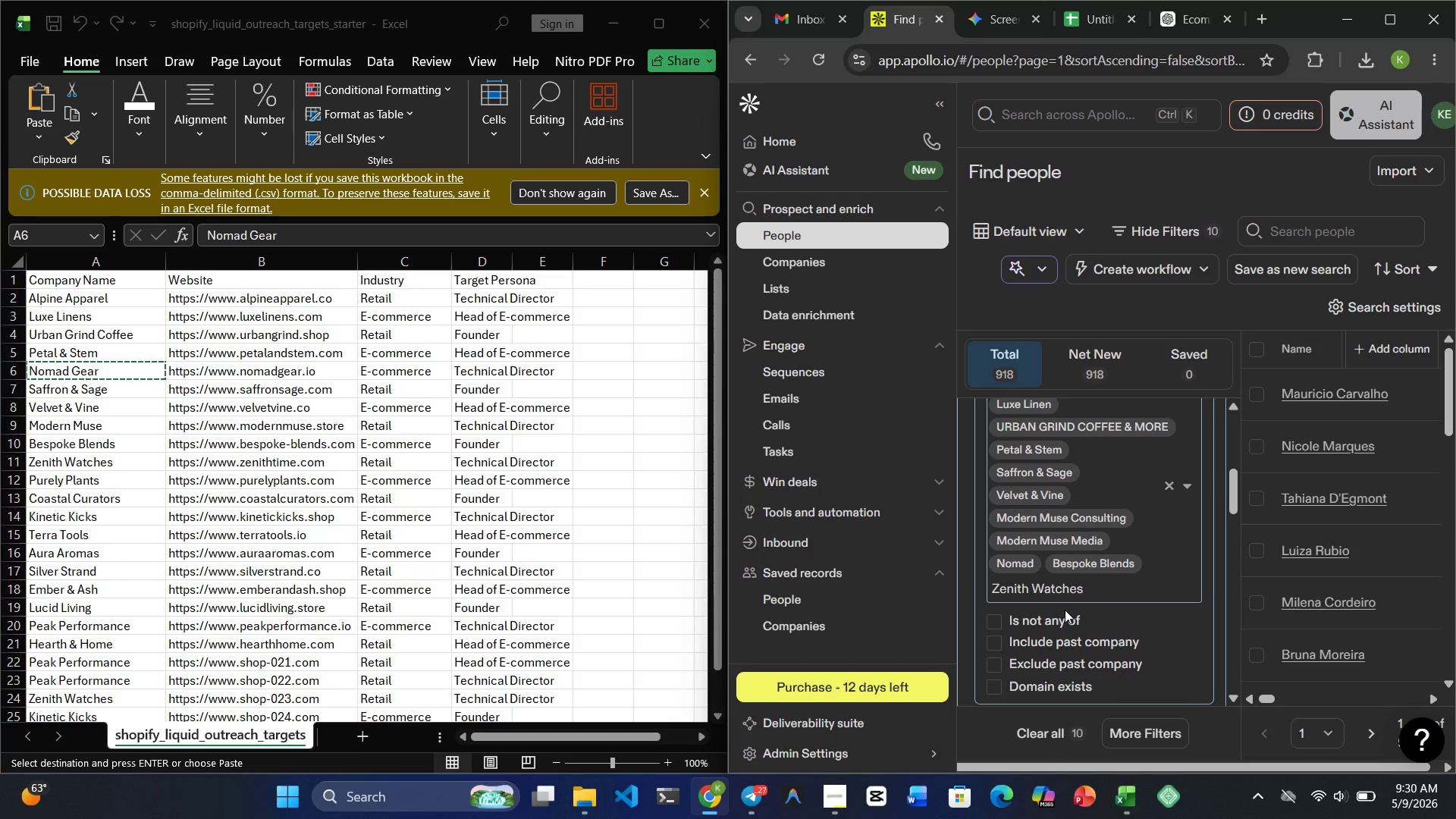 
mouse_move([1086, 502])
 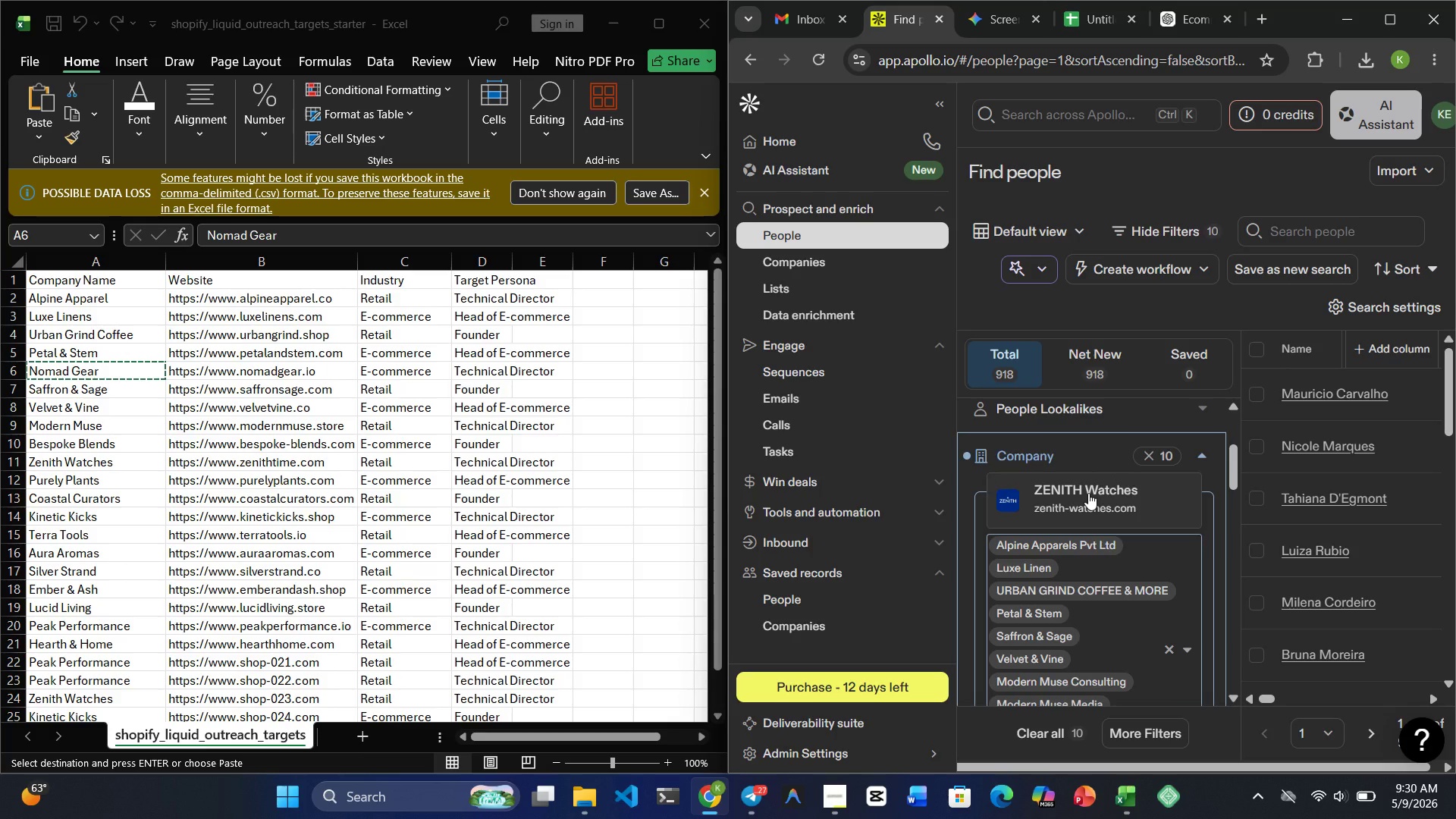 
left_click([1088, 493])
 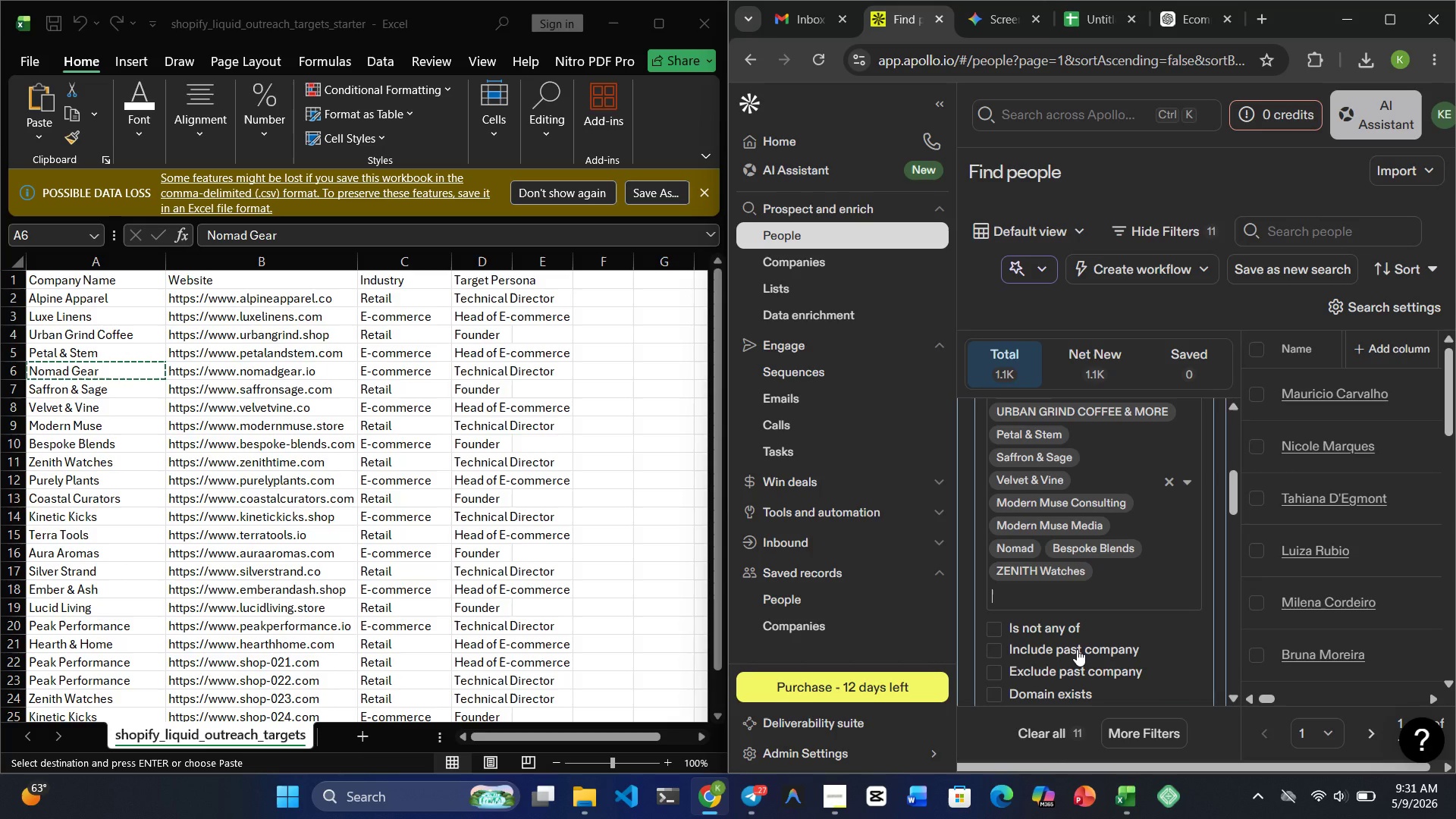 
wait(15.73)
 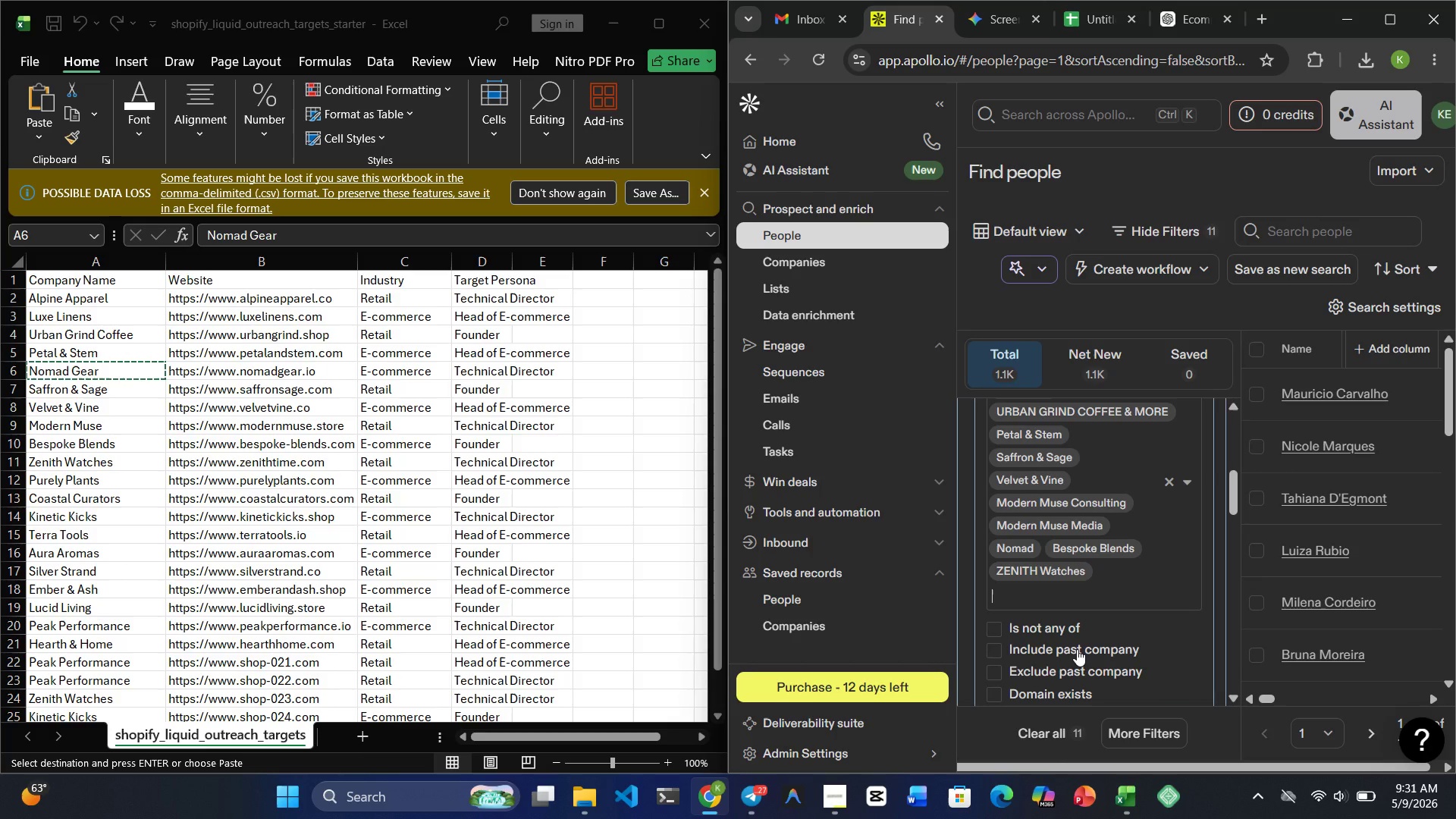 
type(Purely Plants)
 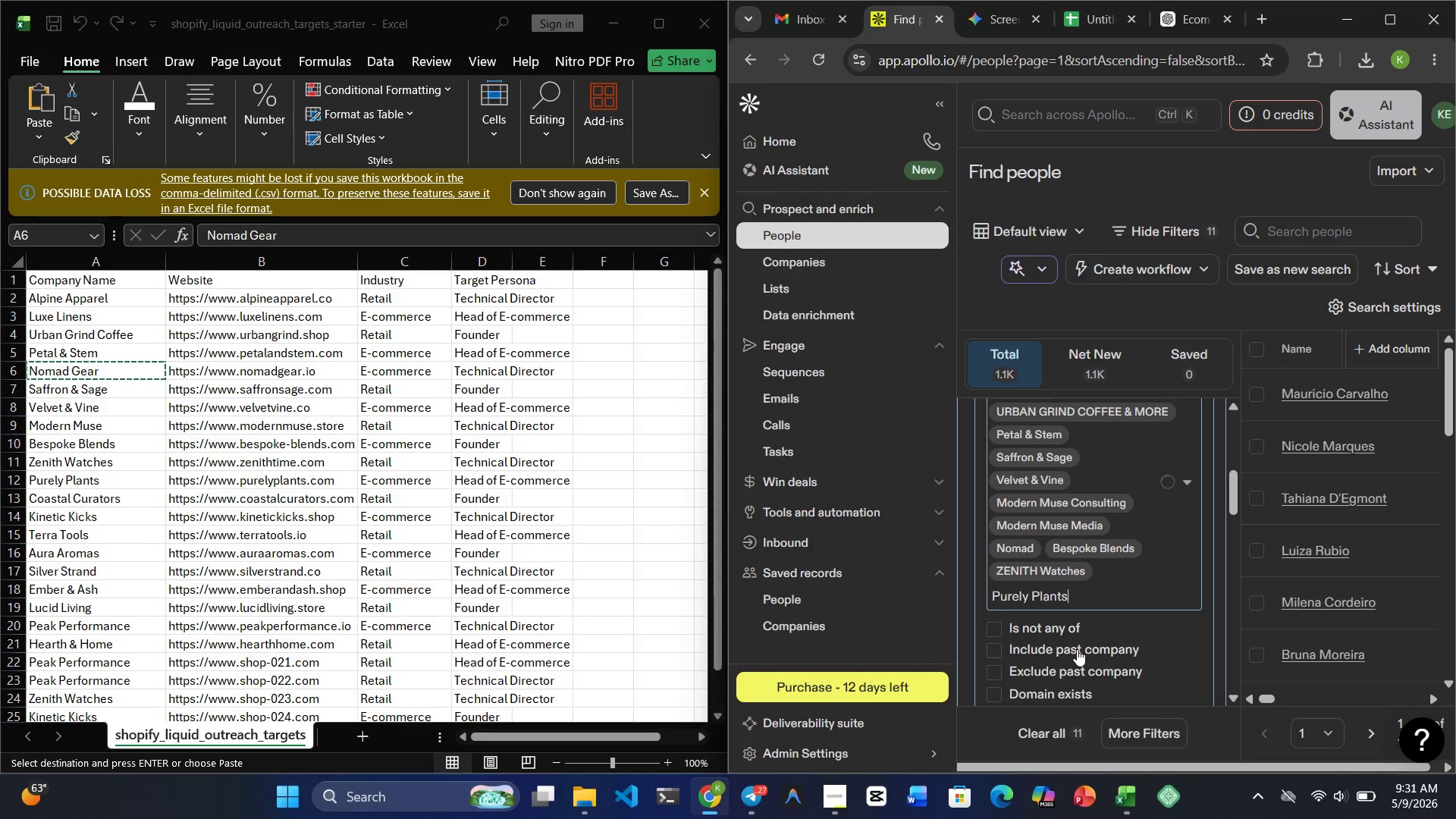 
mouse_move([1072, 546])
 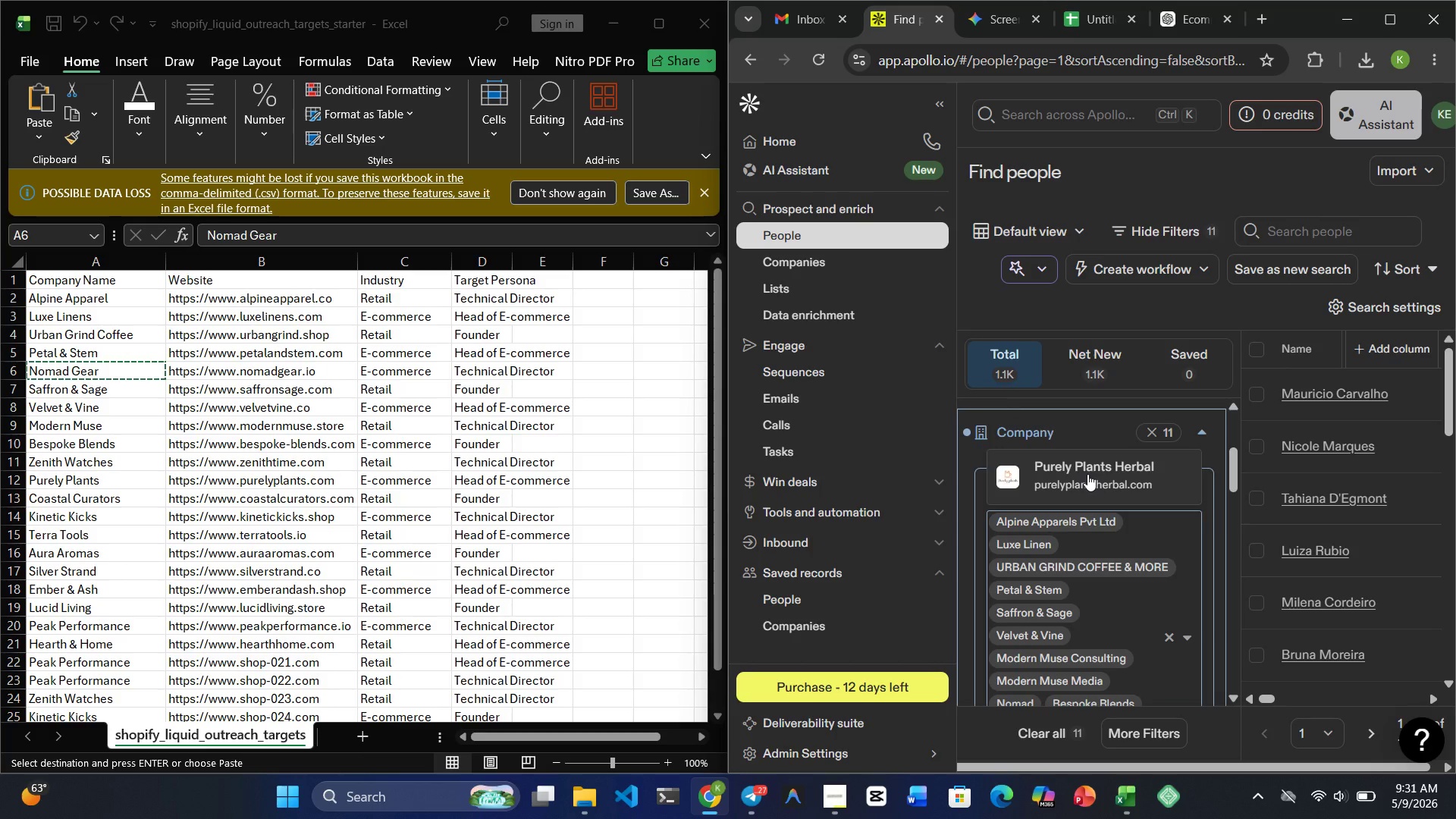 
wait(9.97)
 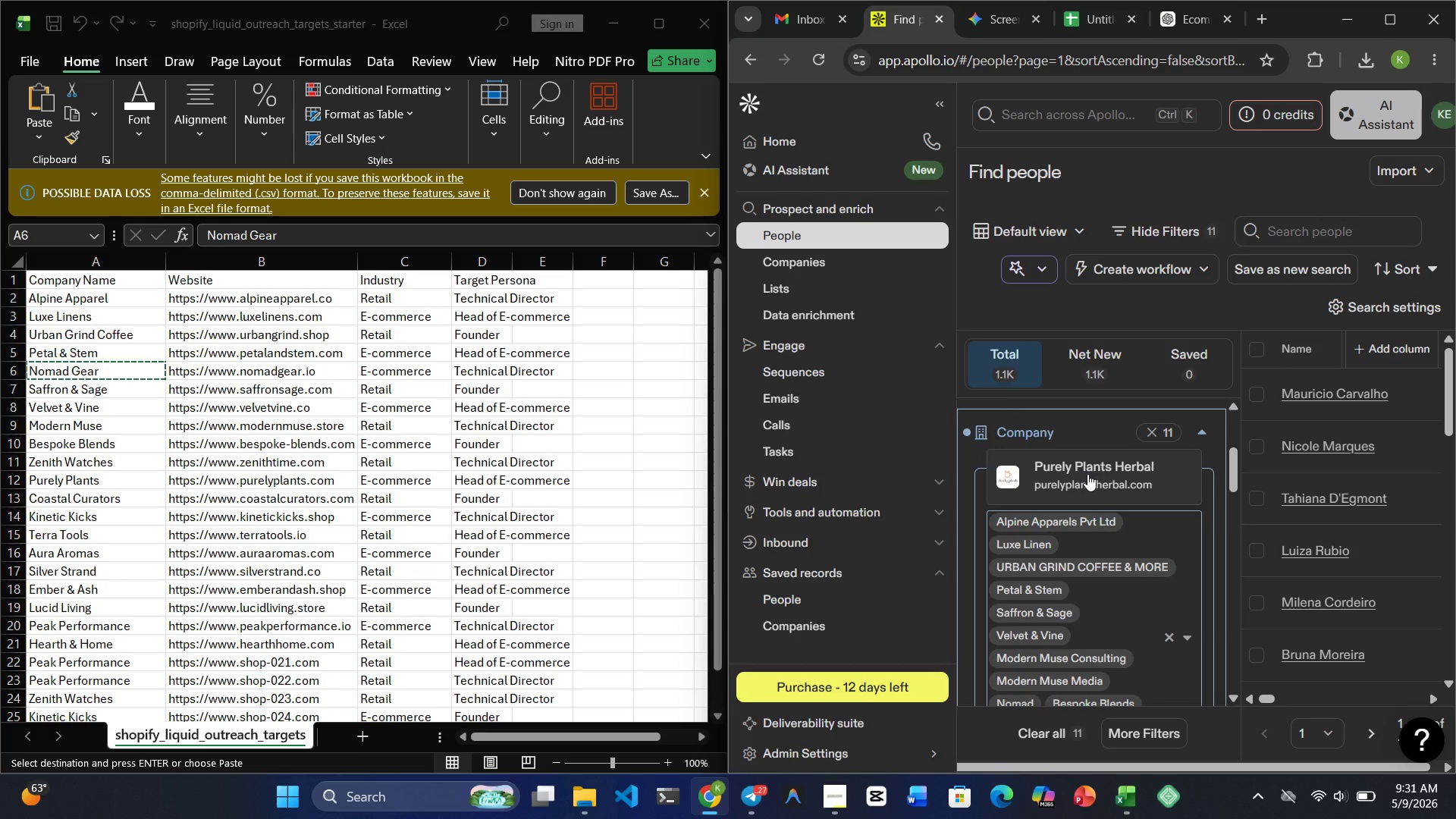 
left_click([1072, 474])
 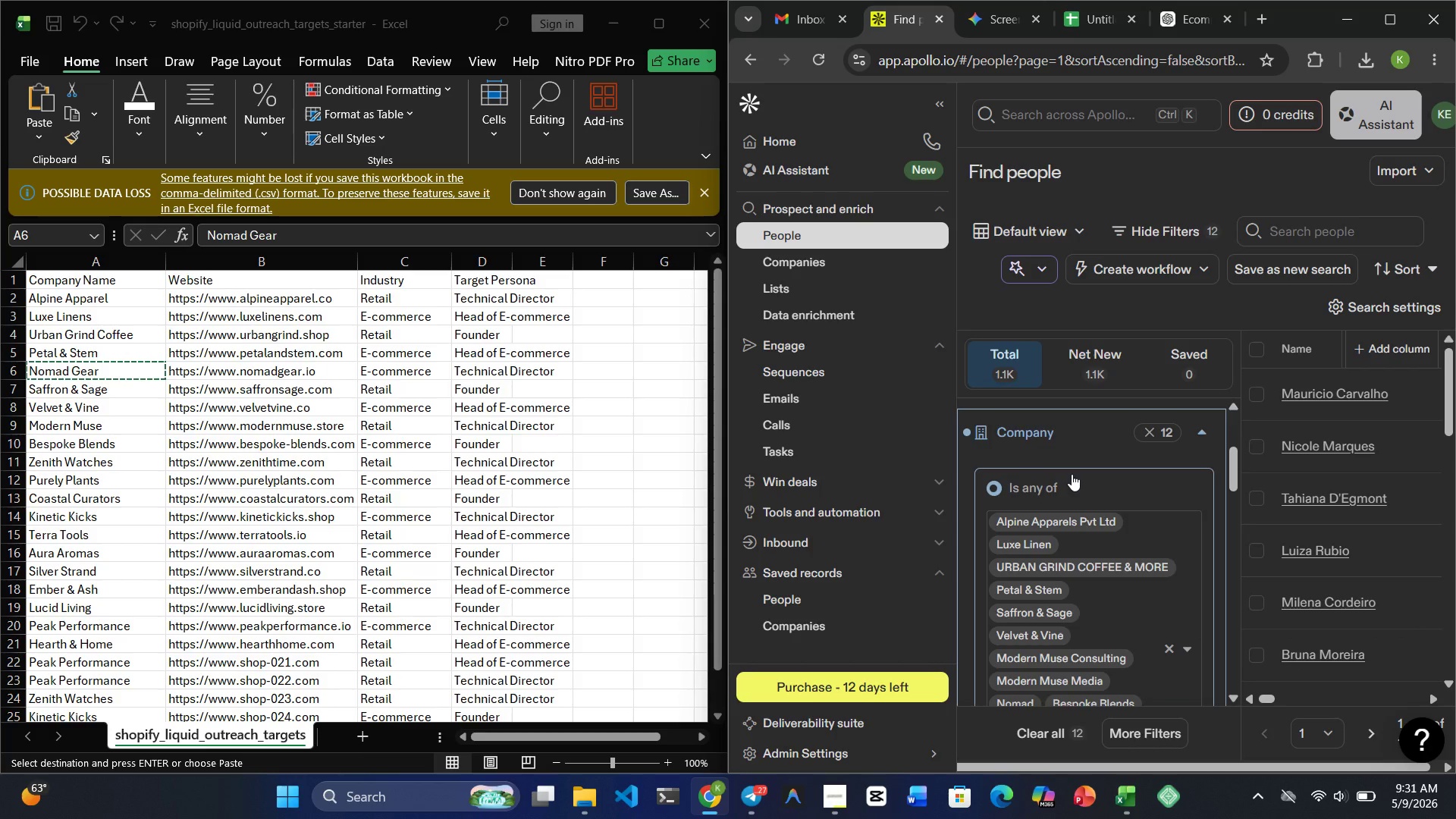 
wait(18.5)
 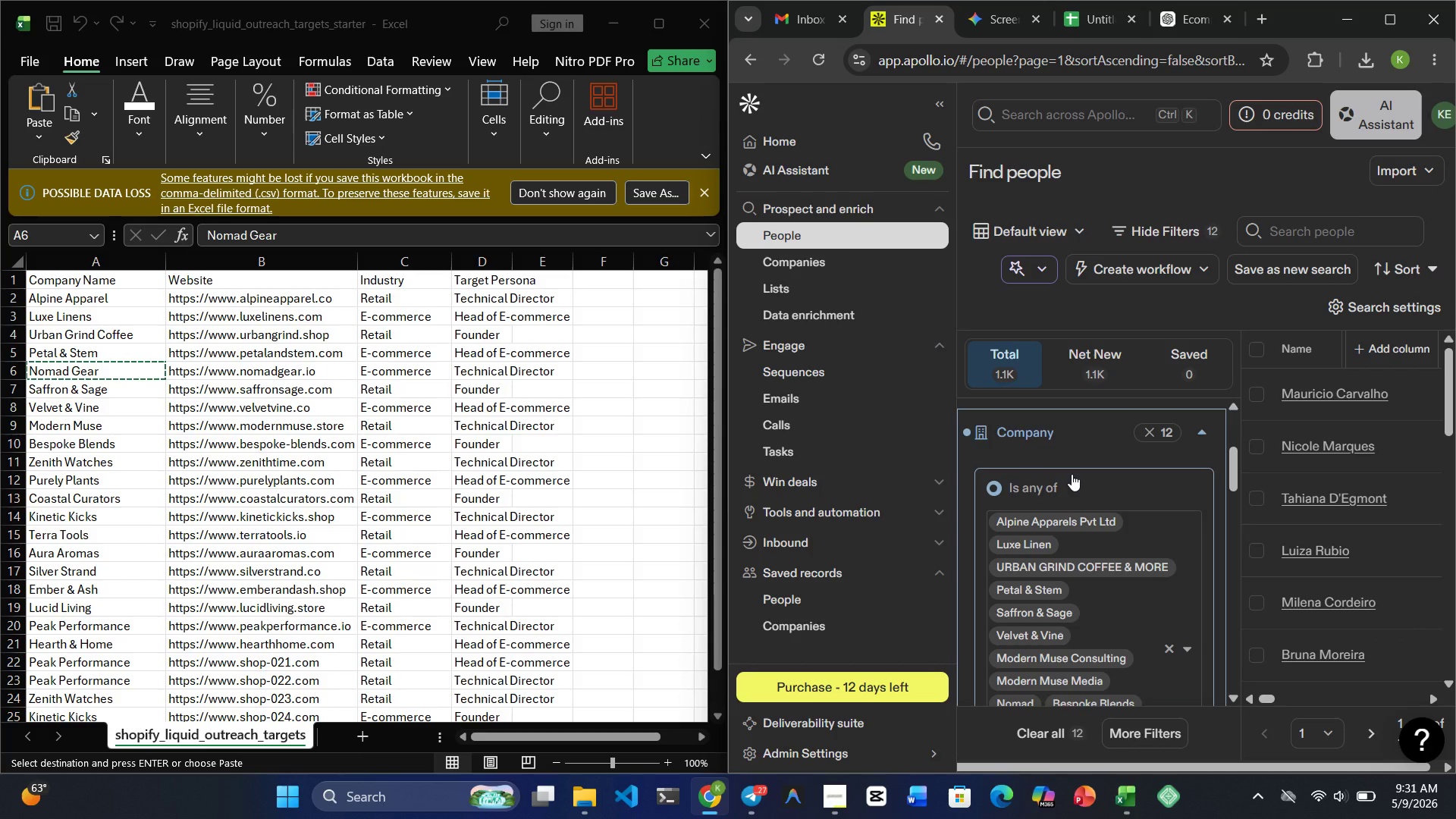 
type(Coastal )
 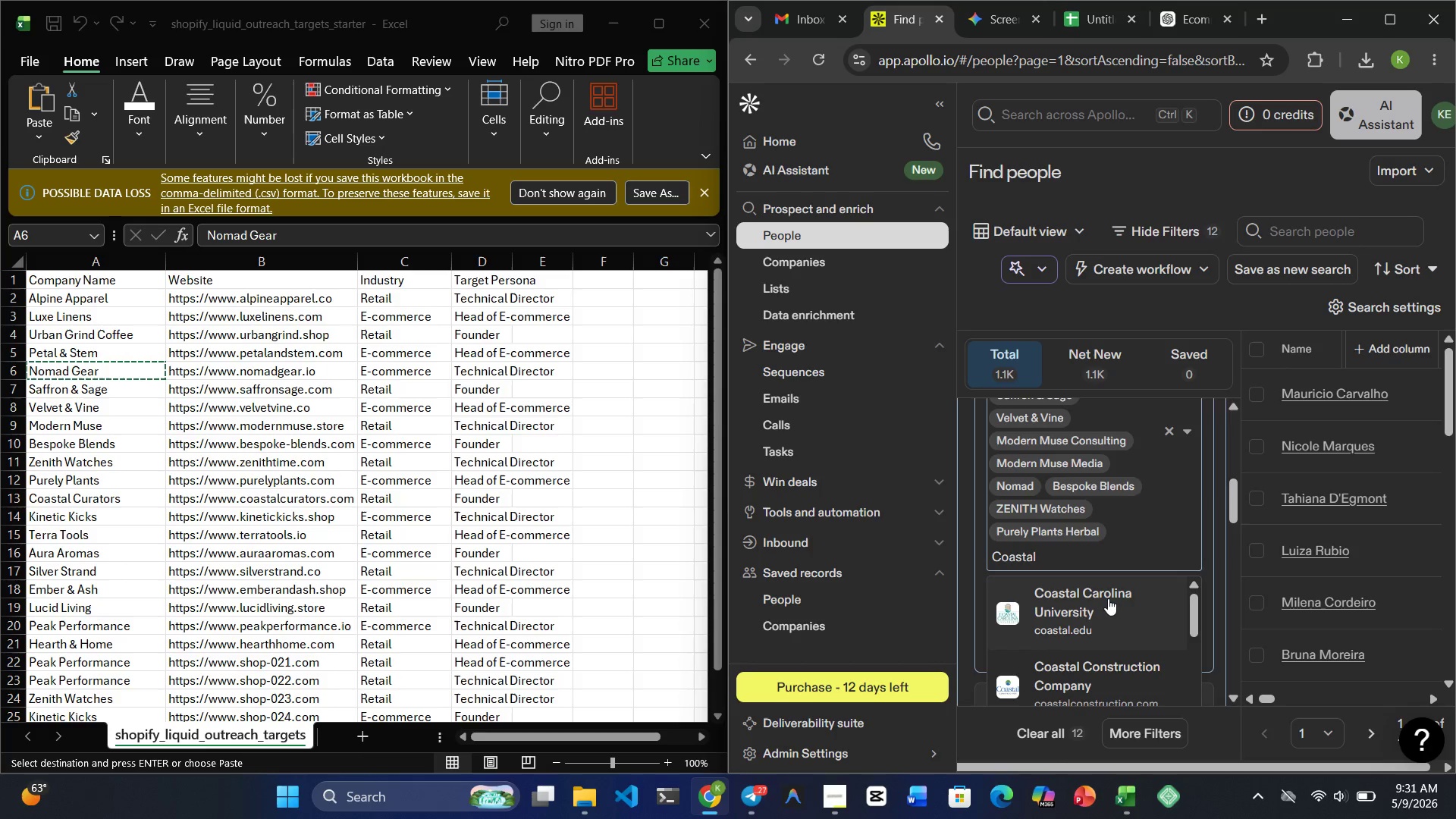 
type(Curator)
 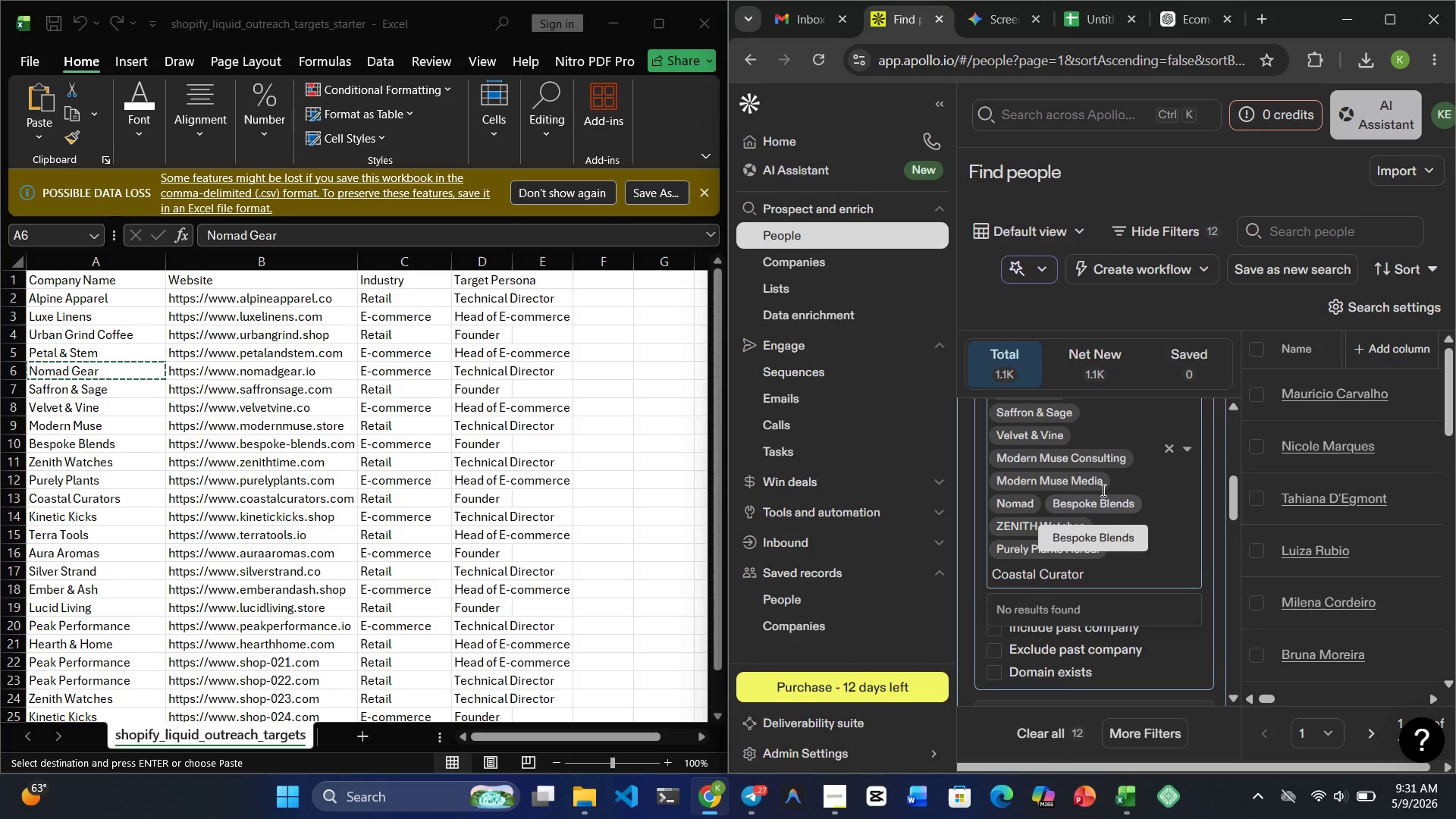 
key(Backspace)
 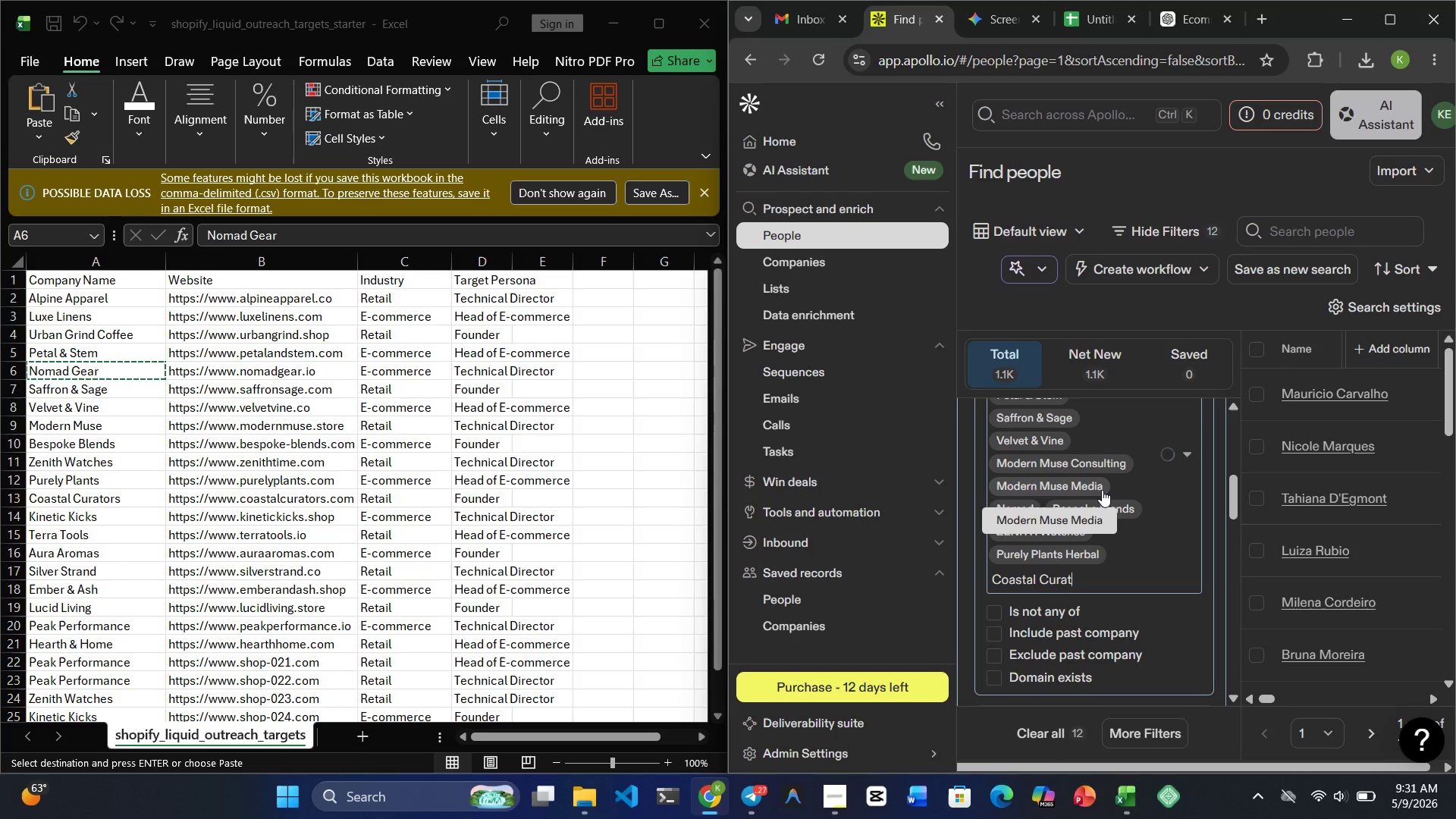 
key(Backspace)
 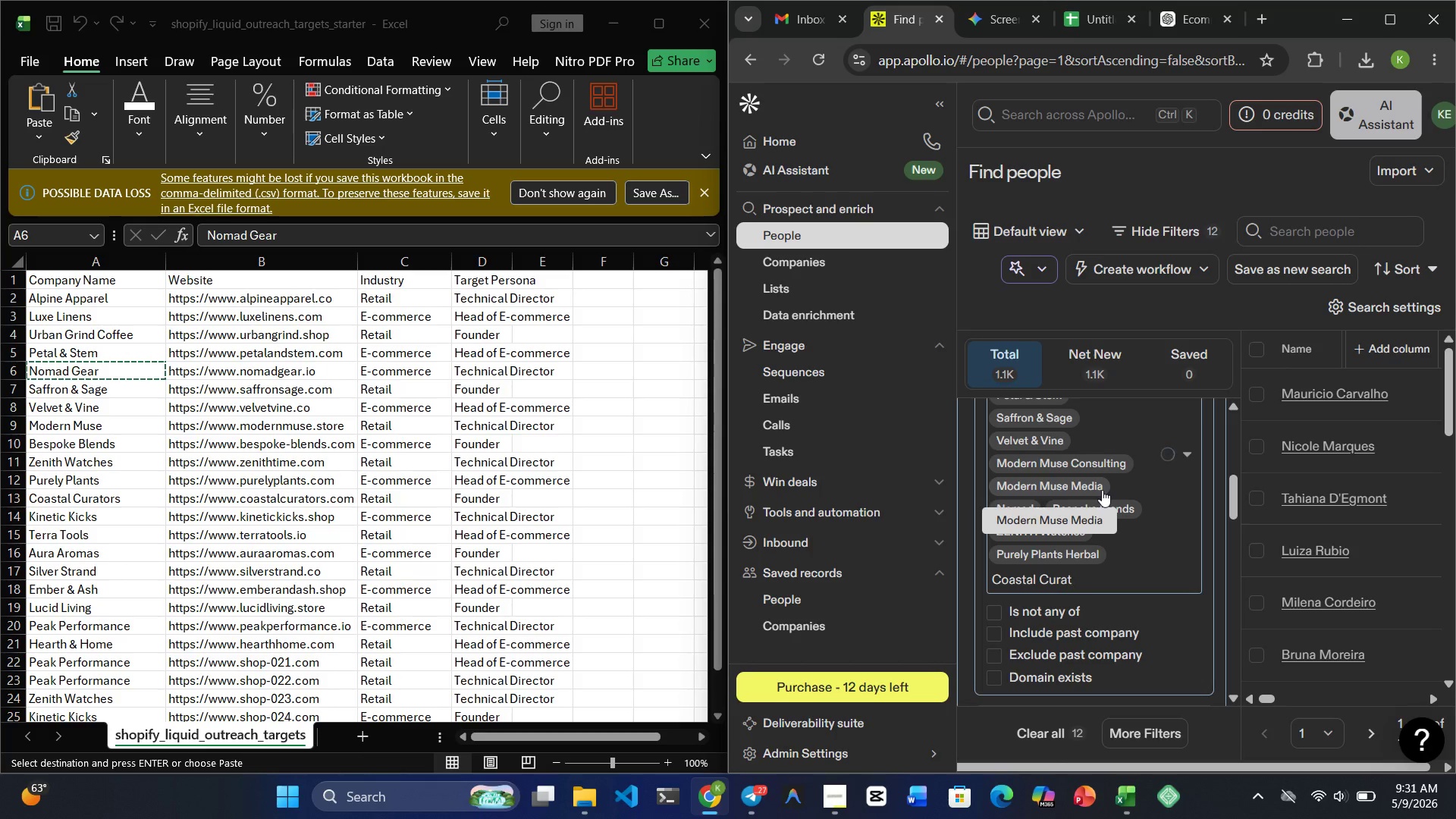 
key(Backspace)
 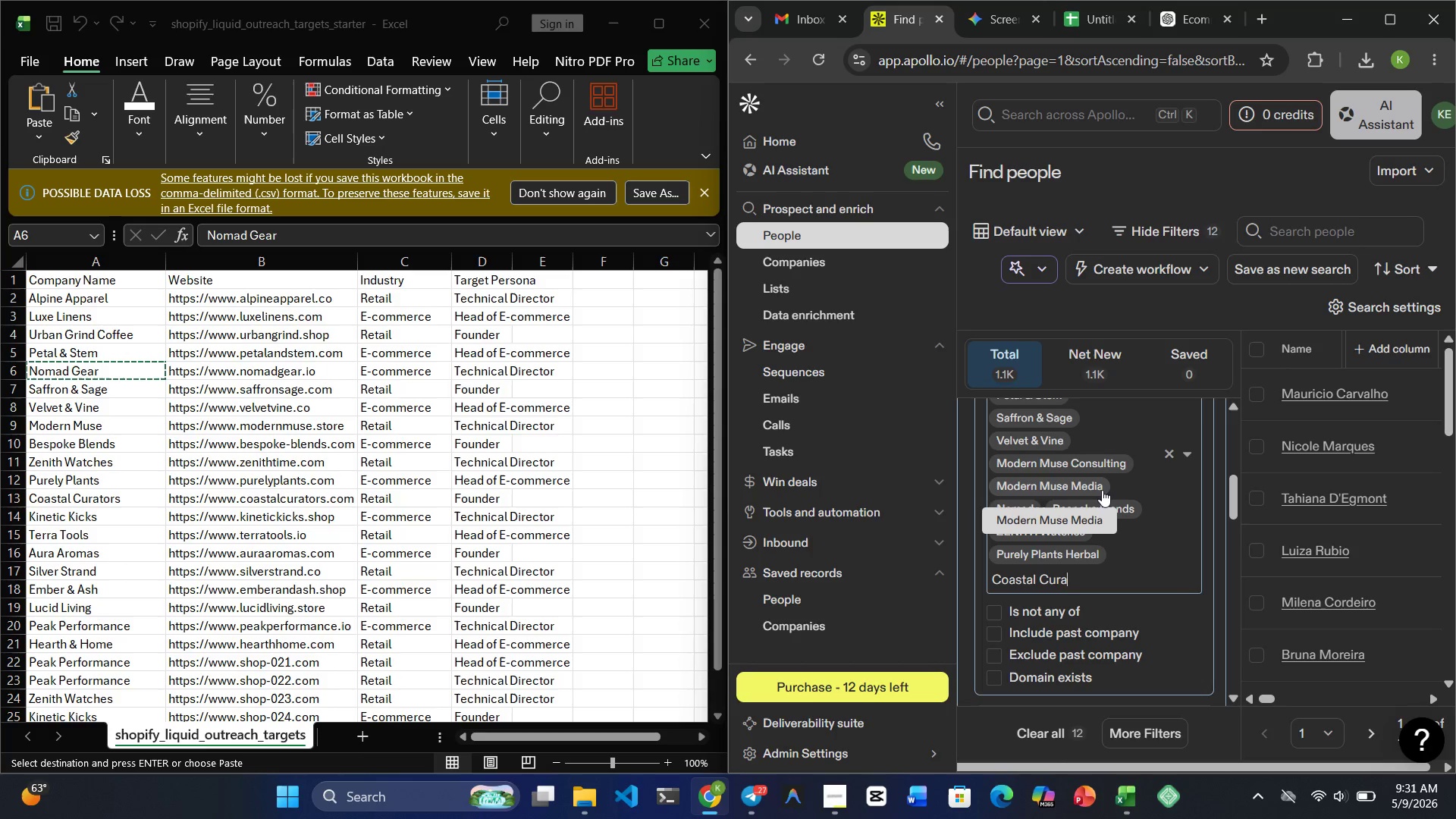 
key(Backspace)
 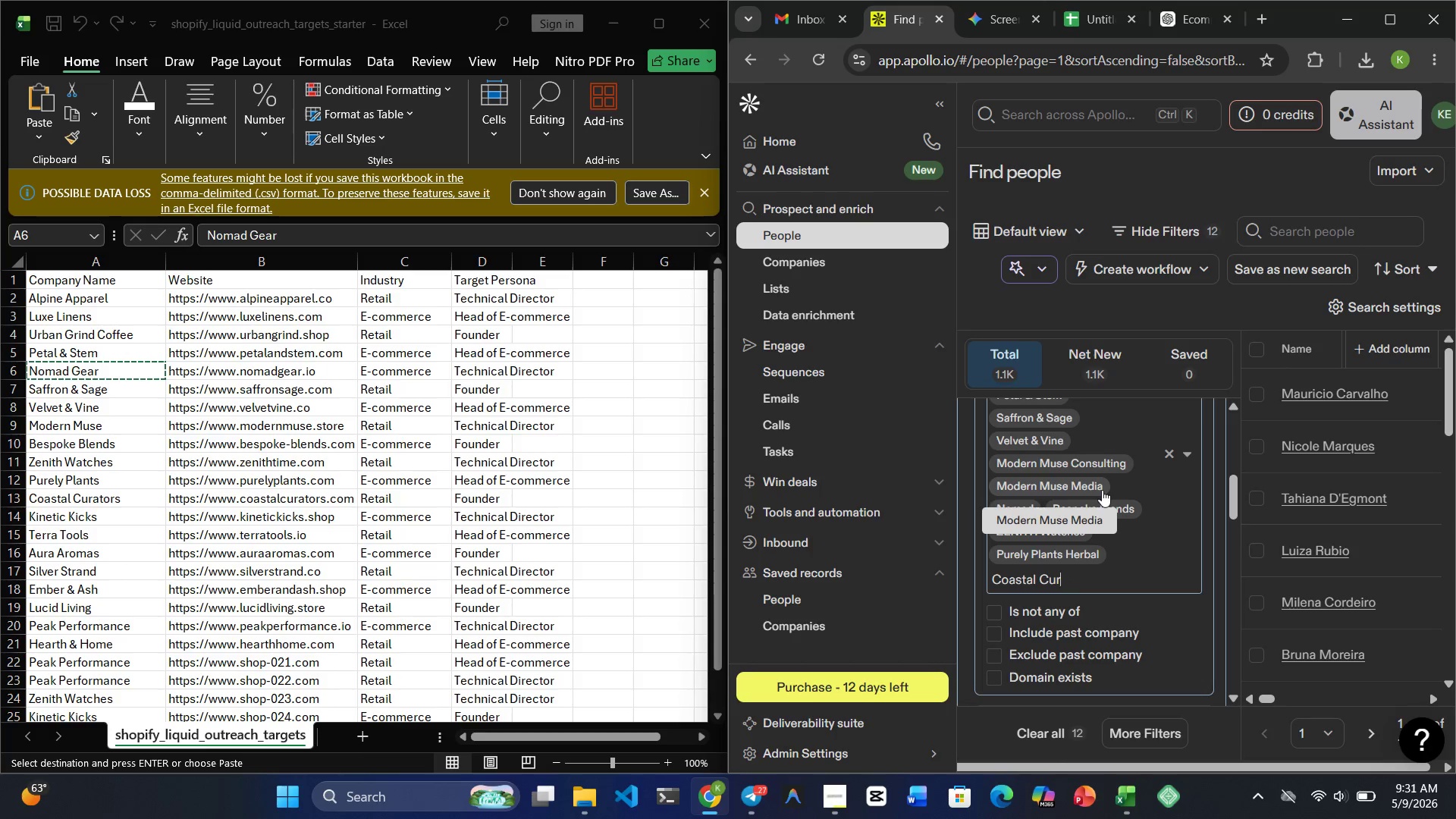 
key(A)
 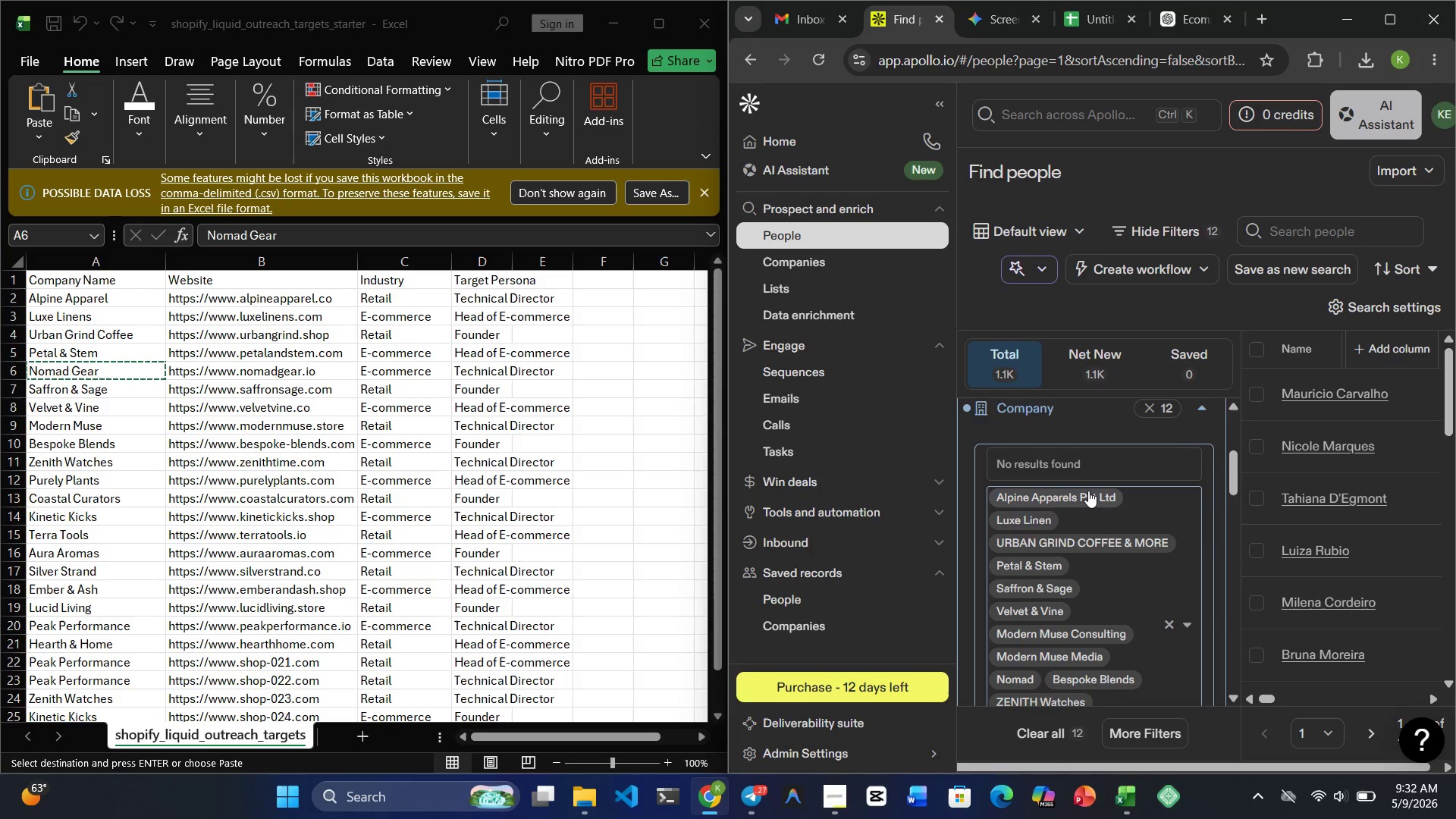 
key(Backspace)
 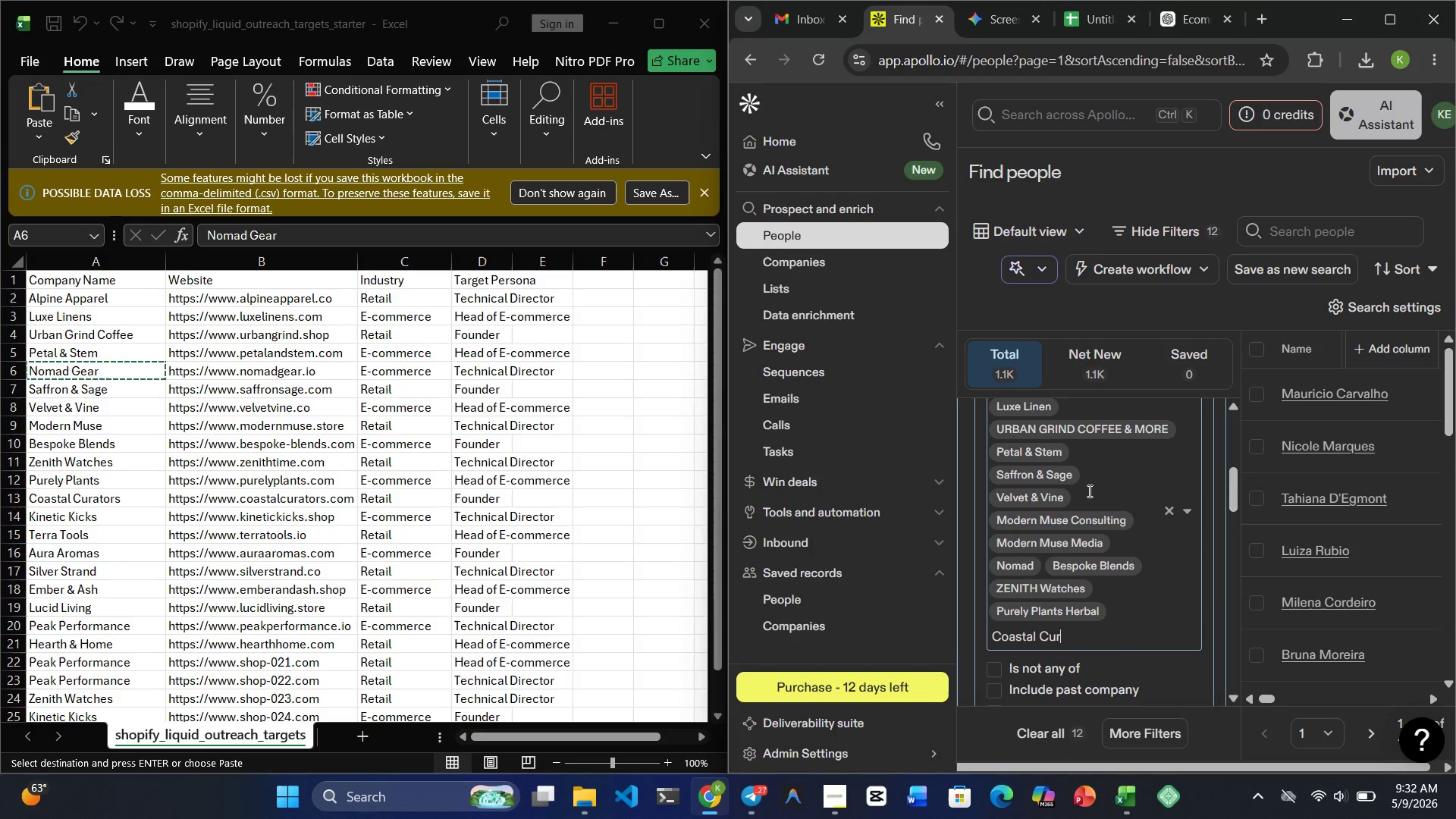 
key(Backspace)
 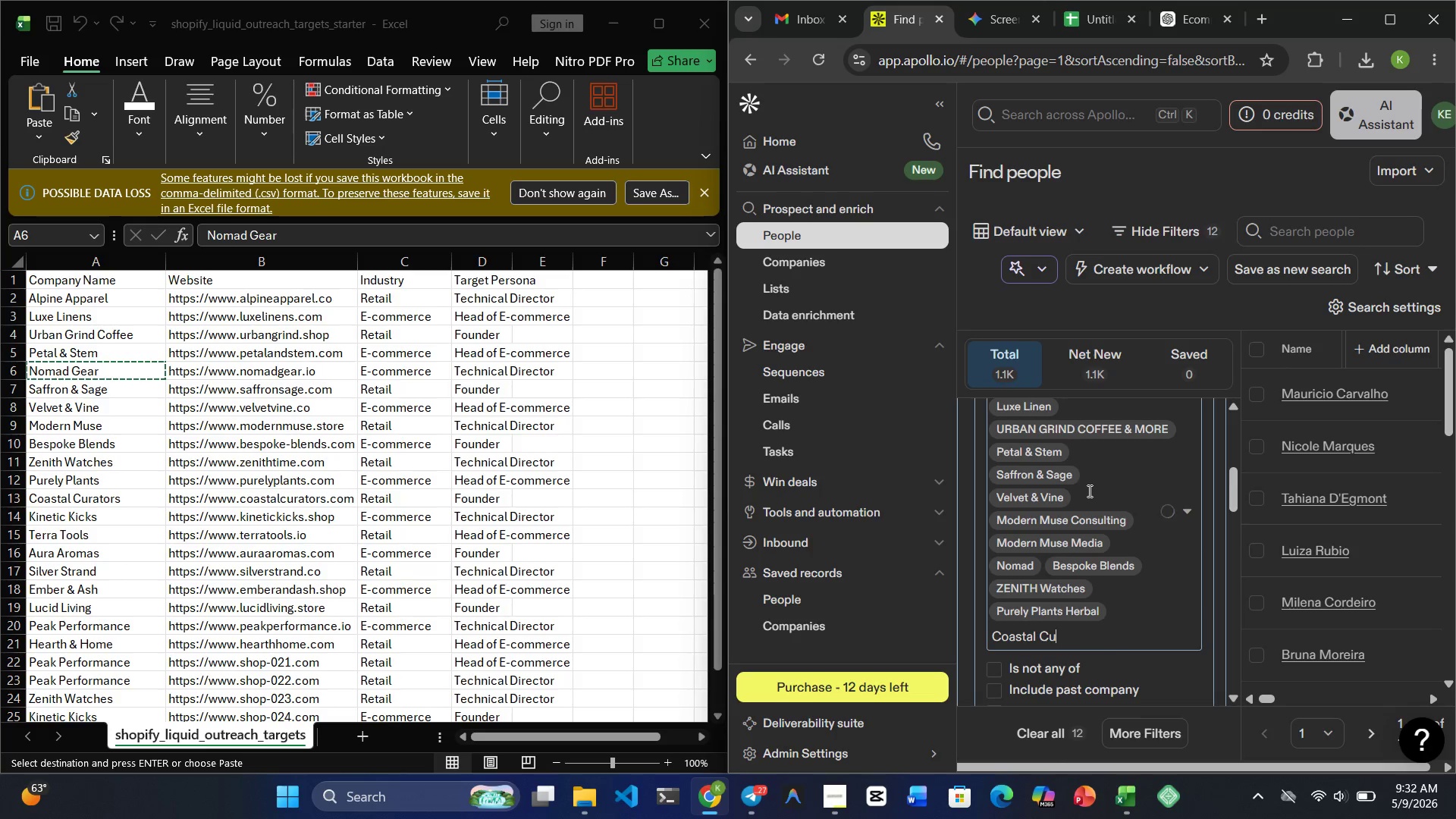 
key(Backspace)
 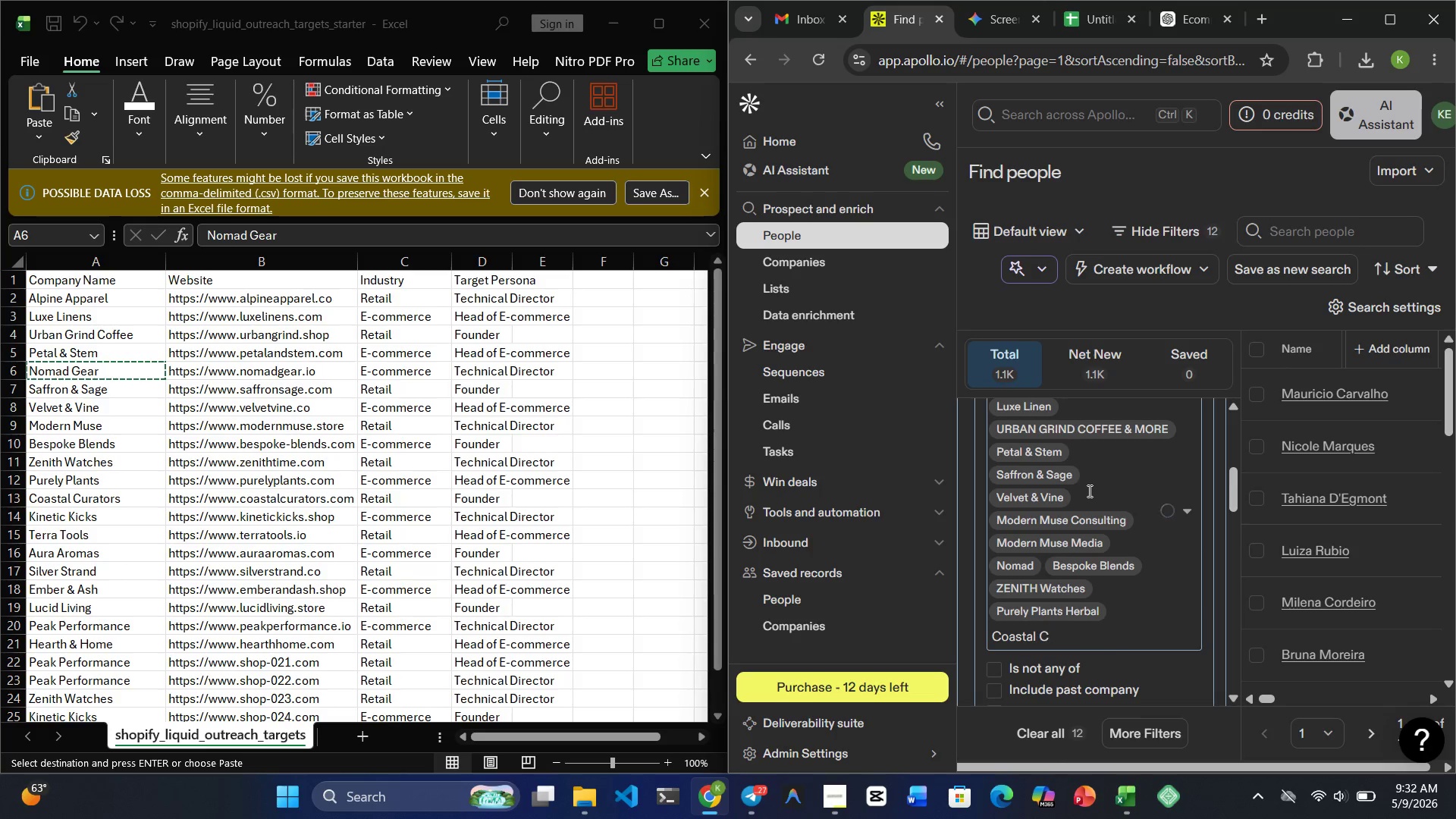 
key(Backspace)
 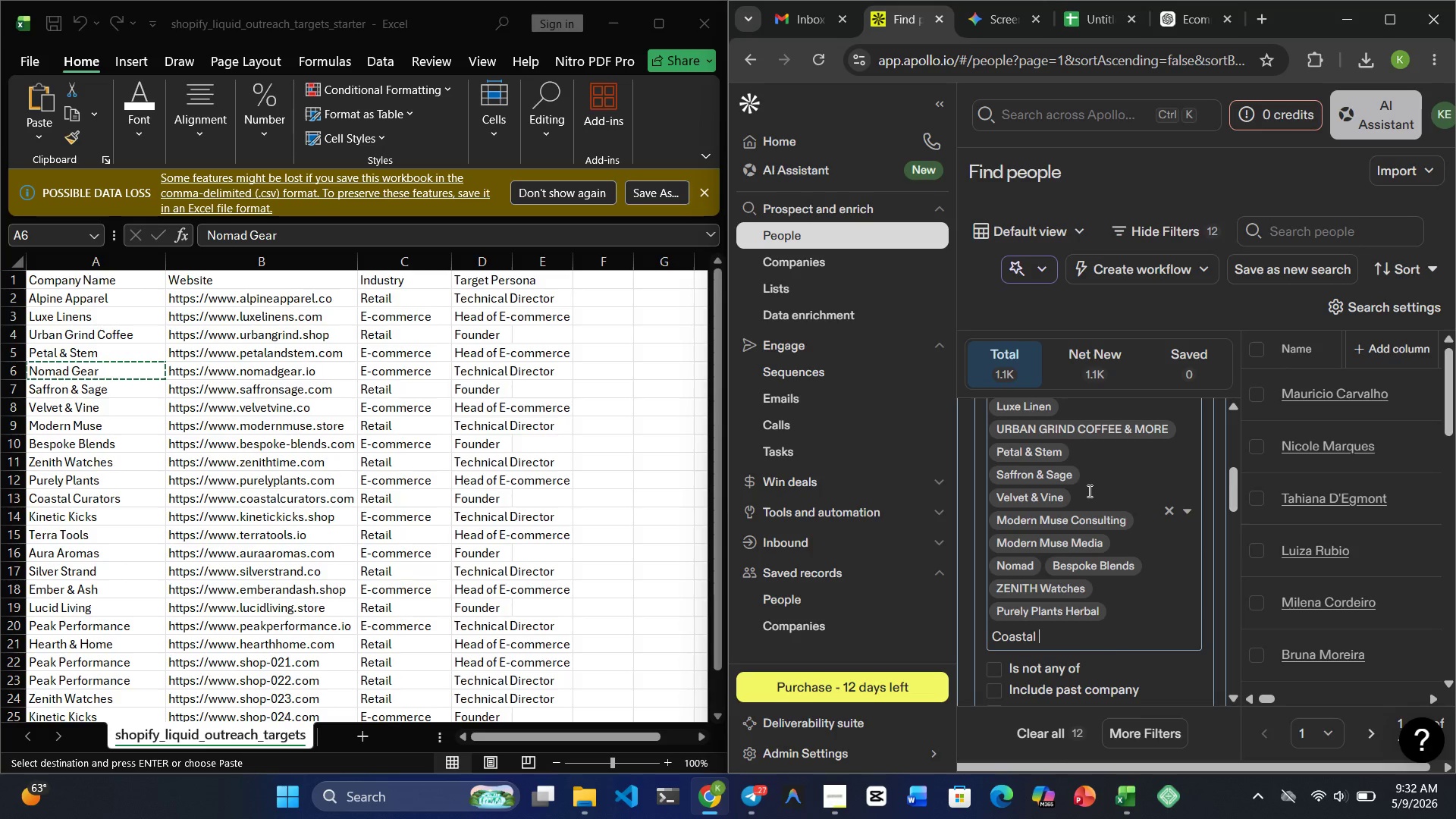 
key(Backspace)
 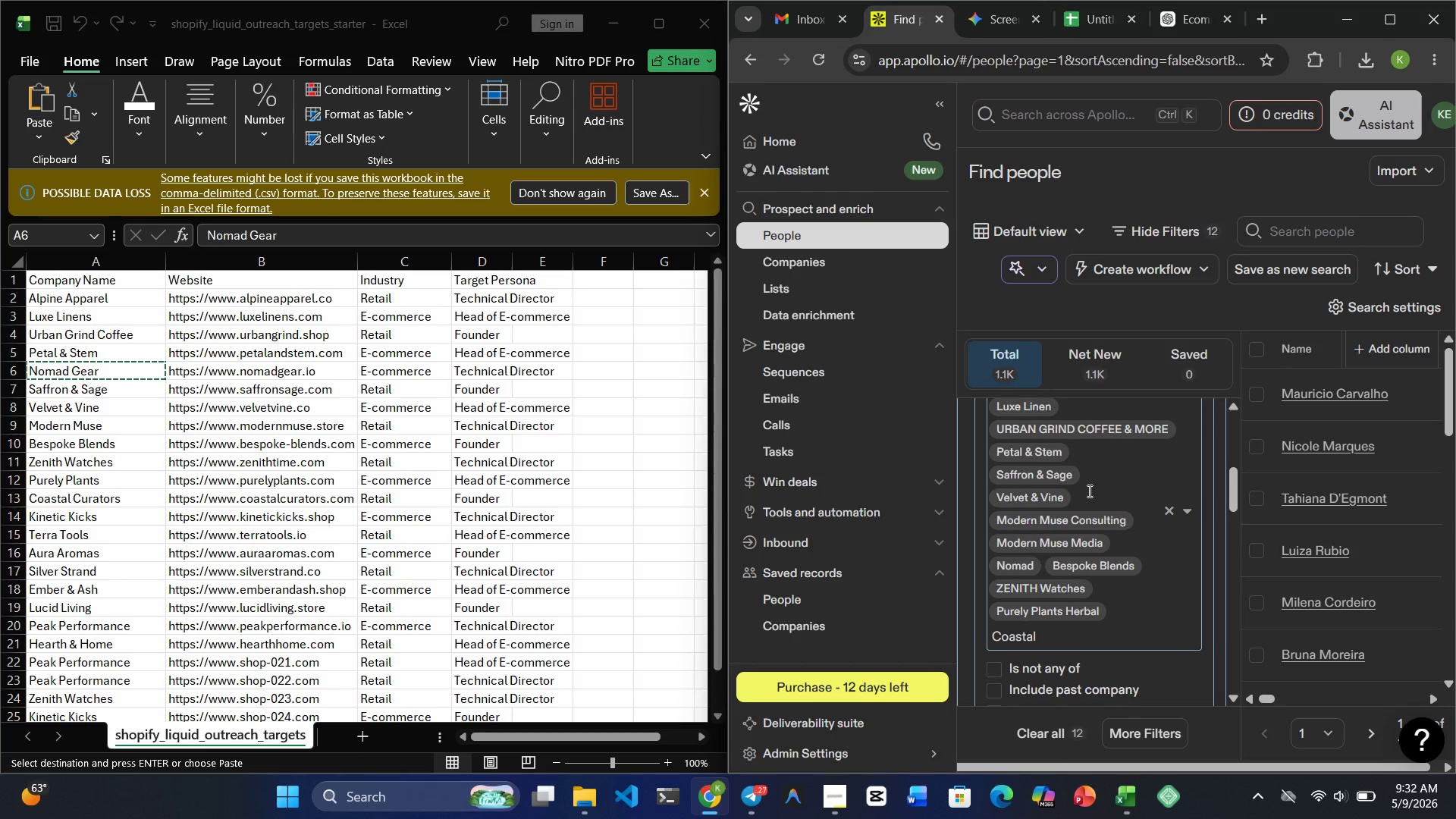 
mouse_move([1089, 513])
 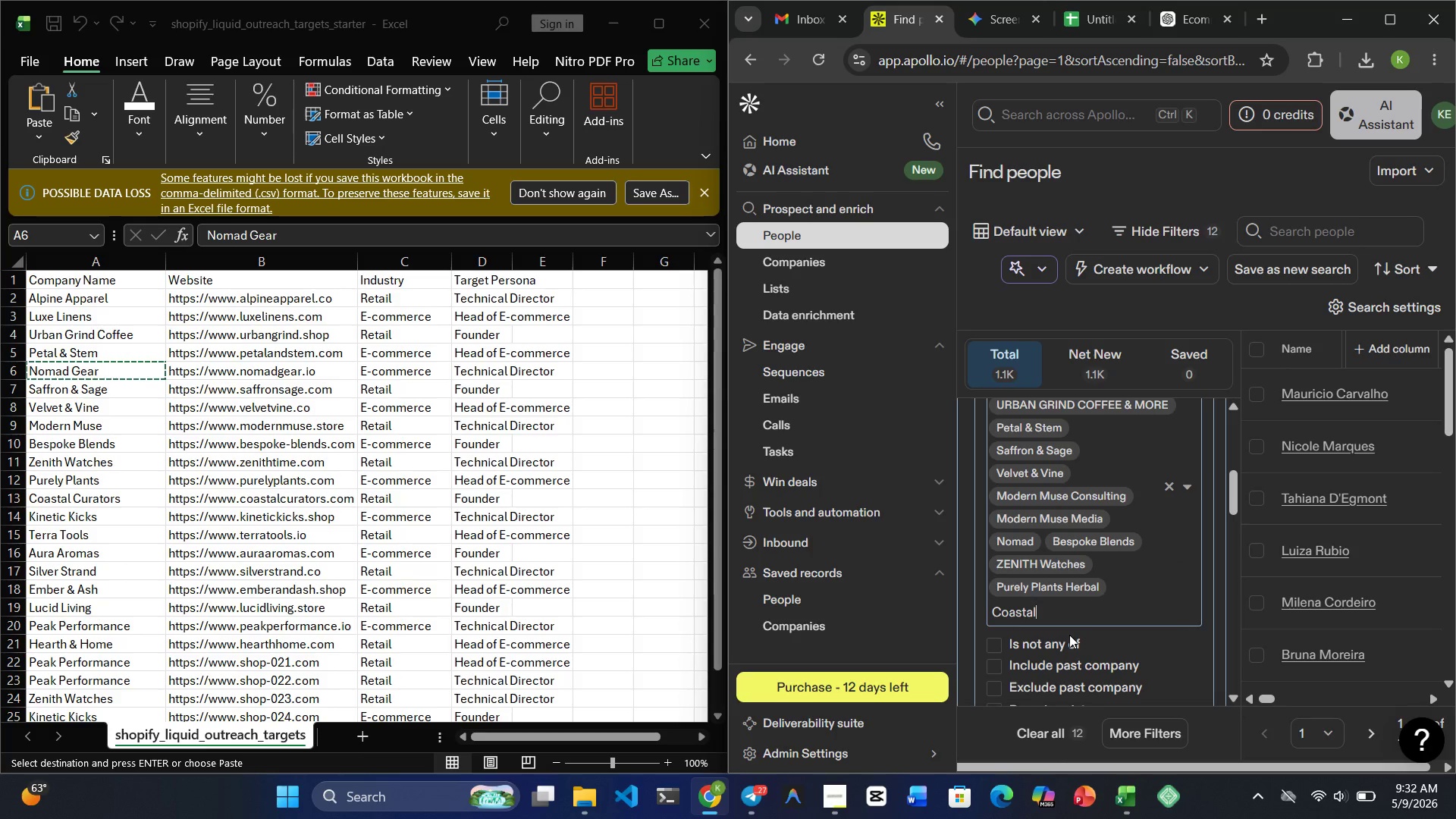 
wait(14.89)
 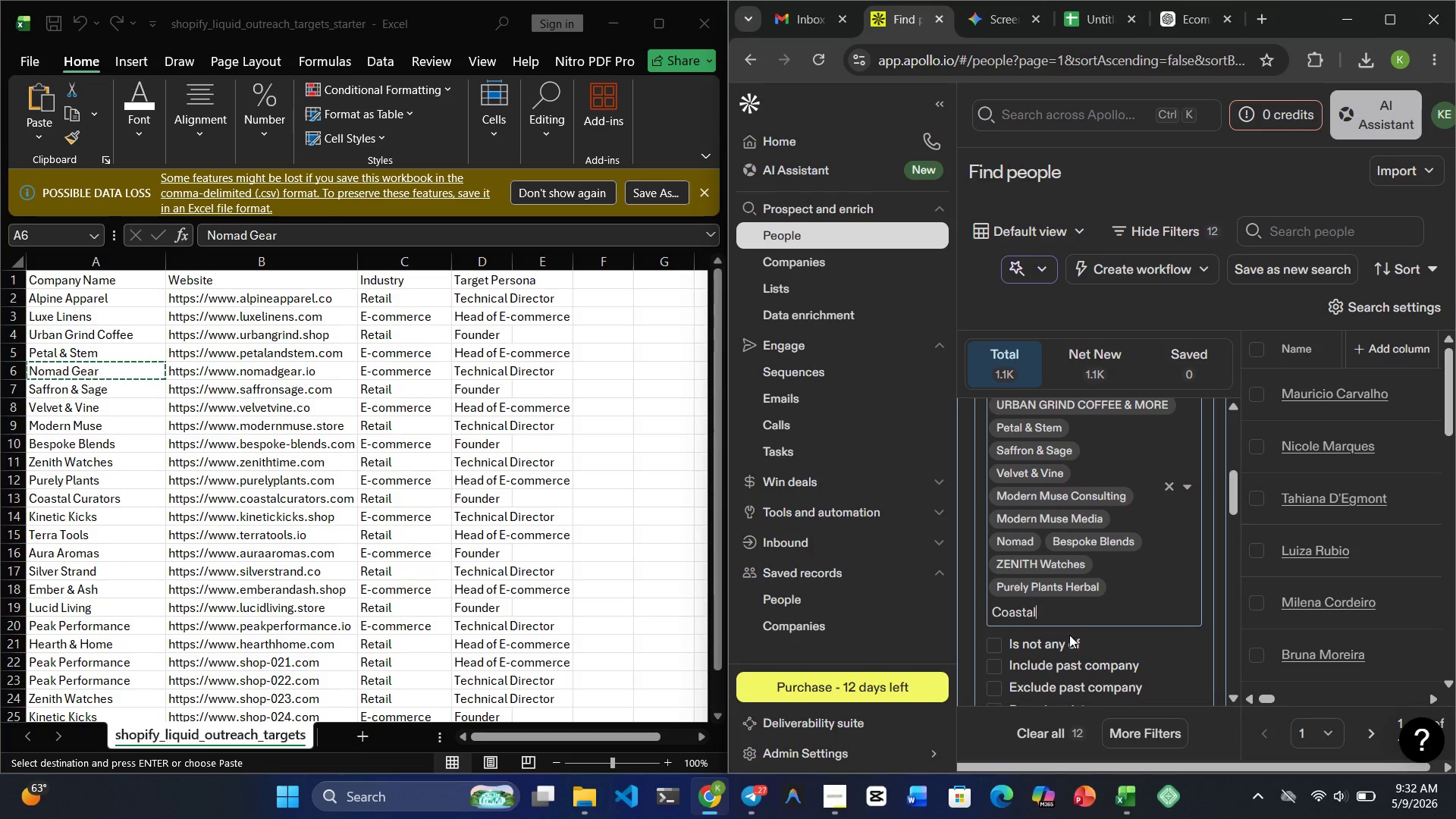 
double_click([1011, 587])
 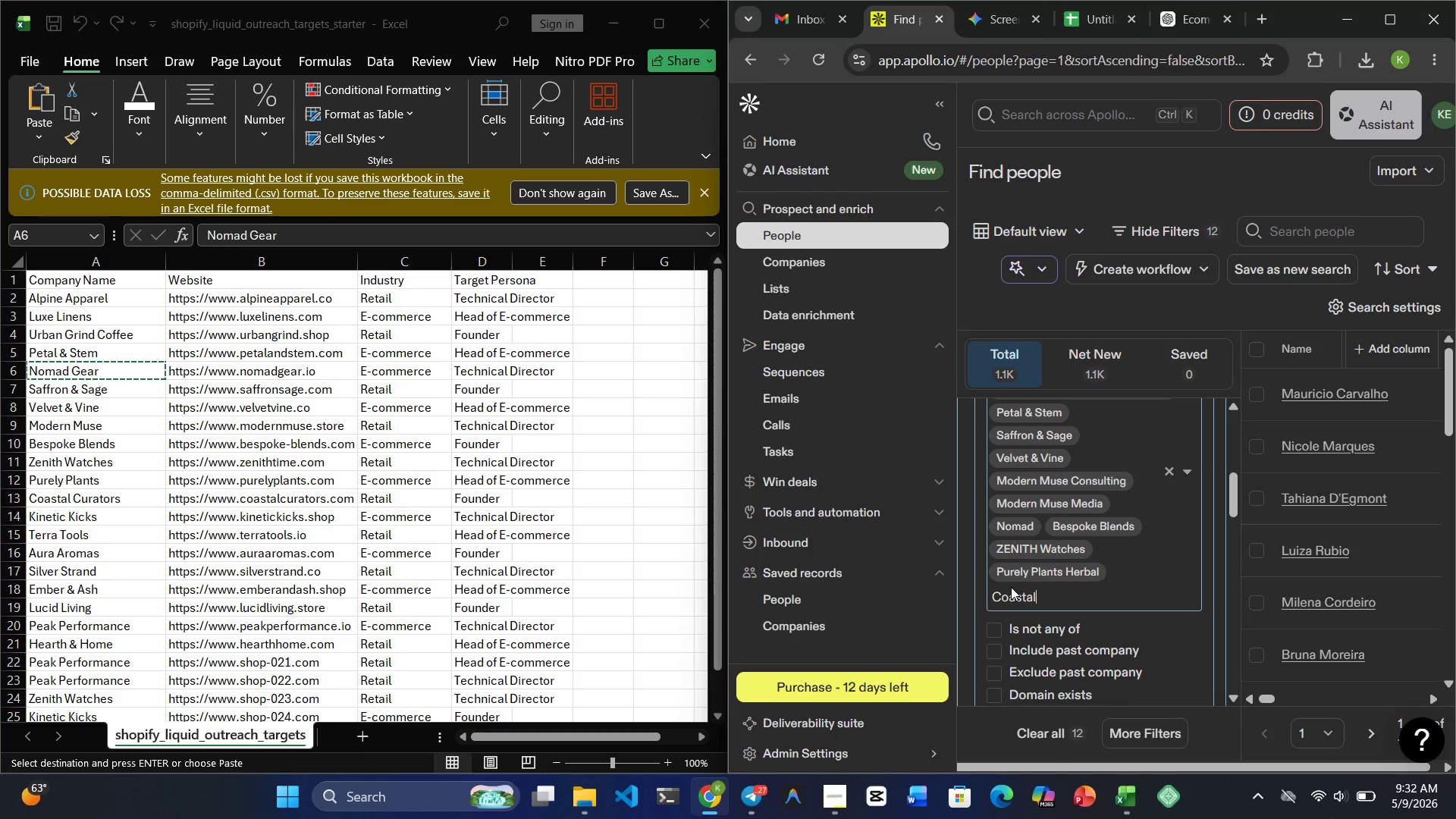 
triple_click([1011, 587])
 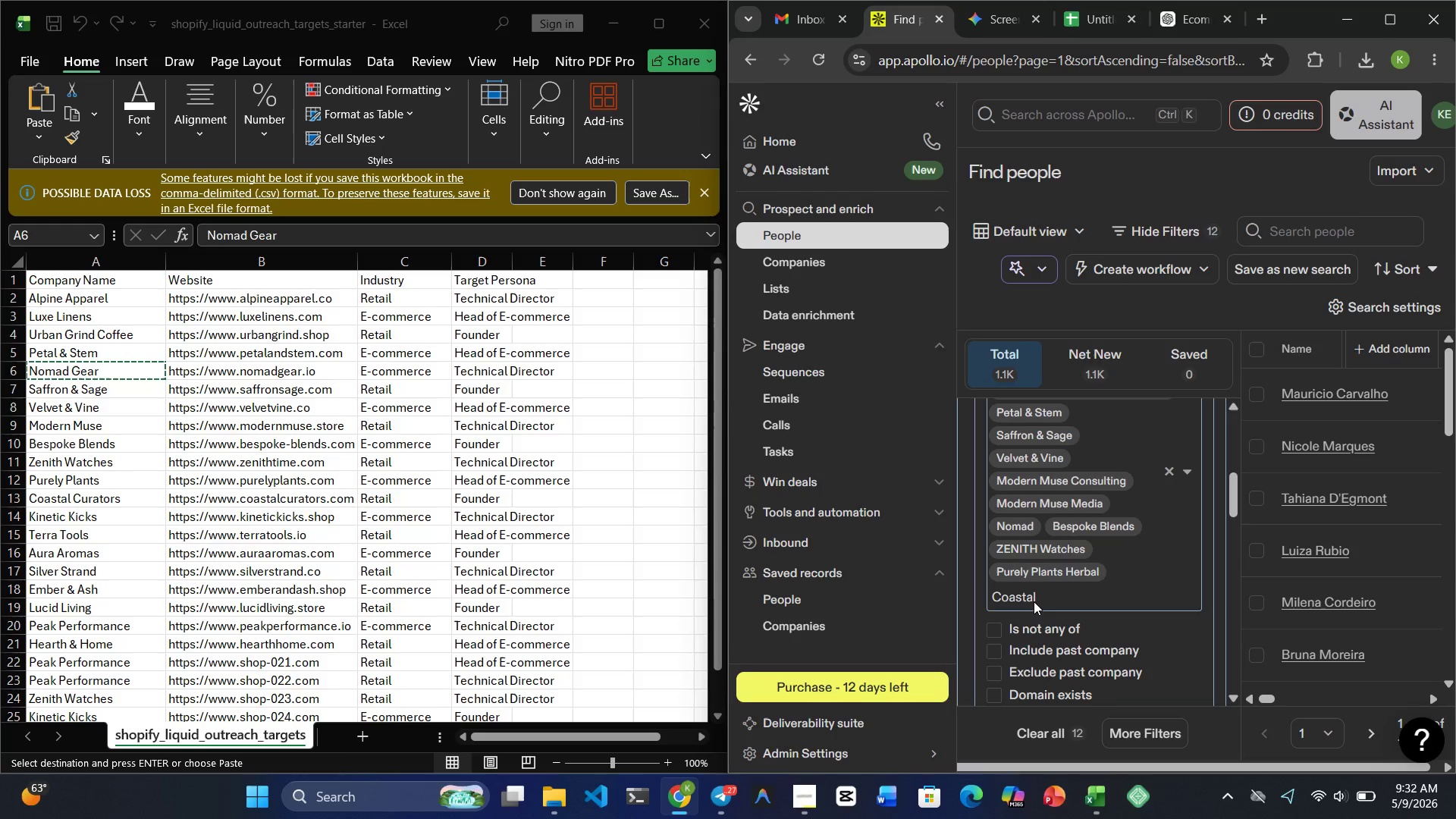 
key(Backspace)
 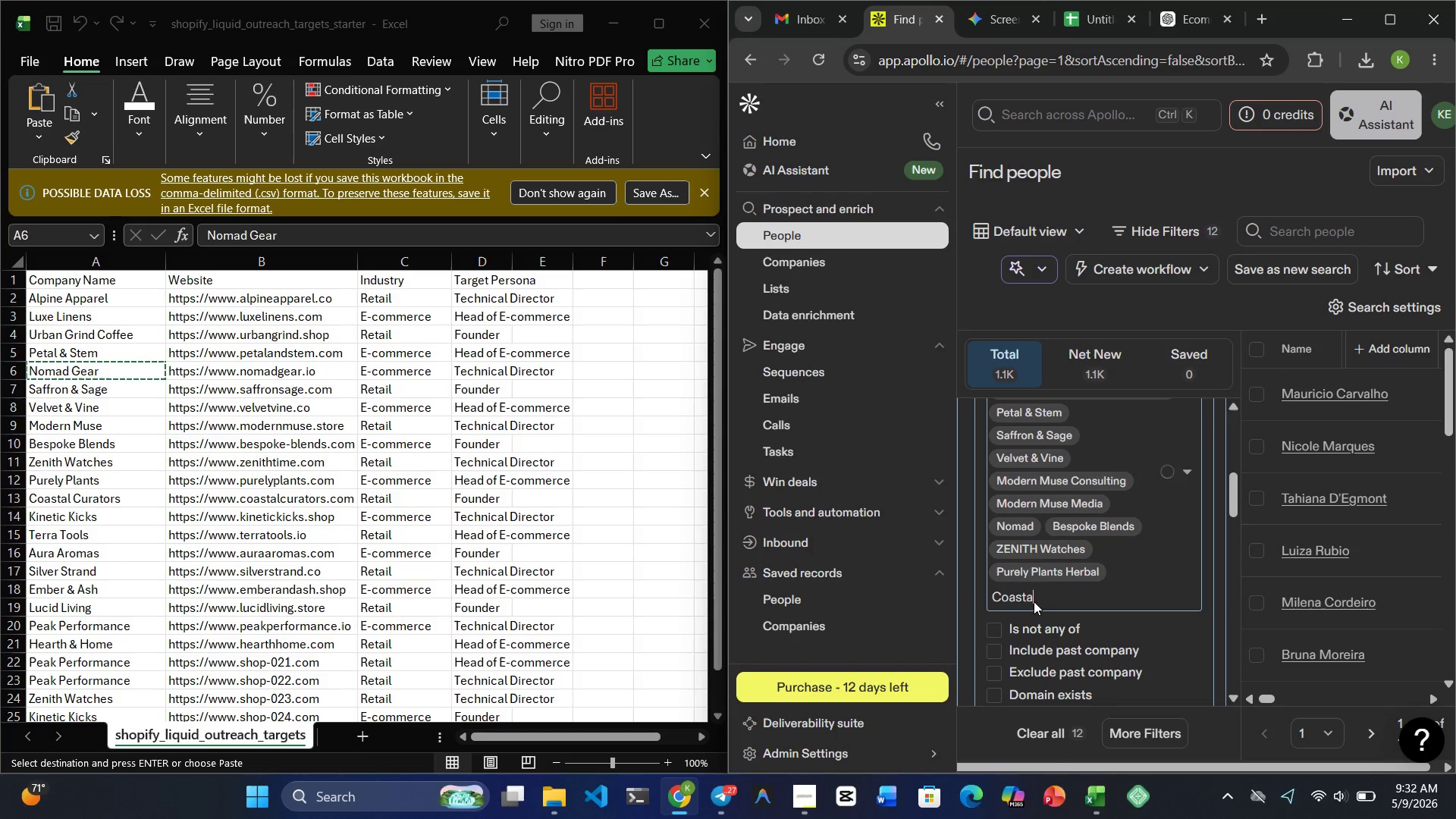 
key(Backspace)
 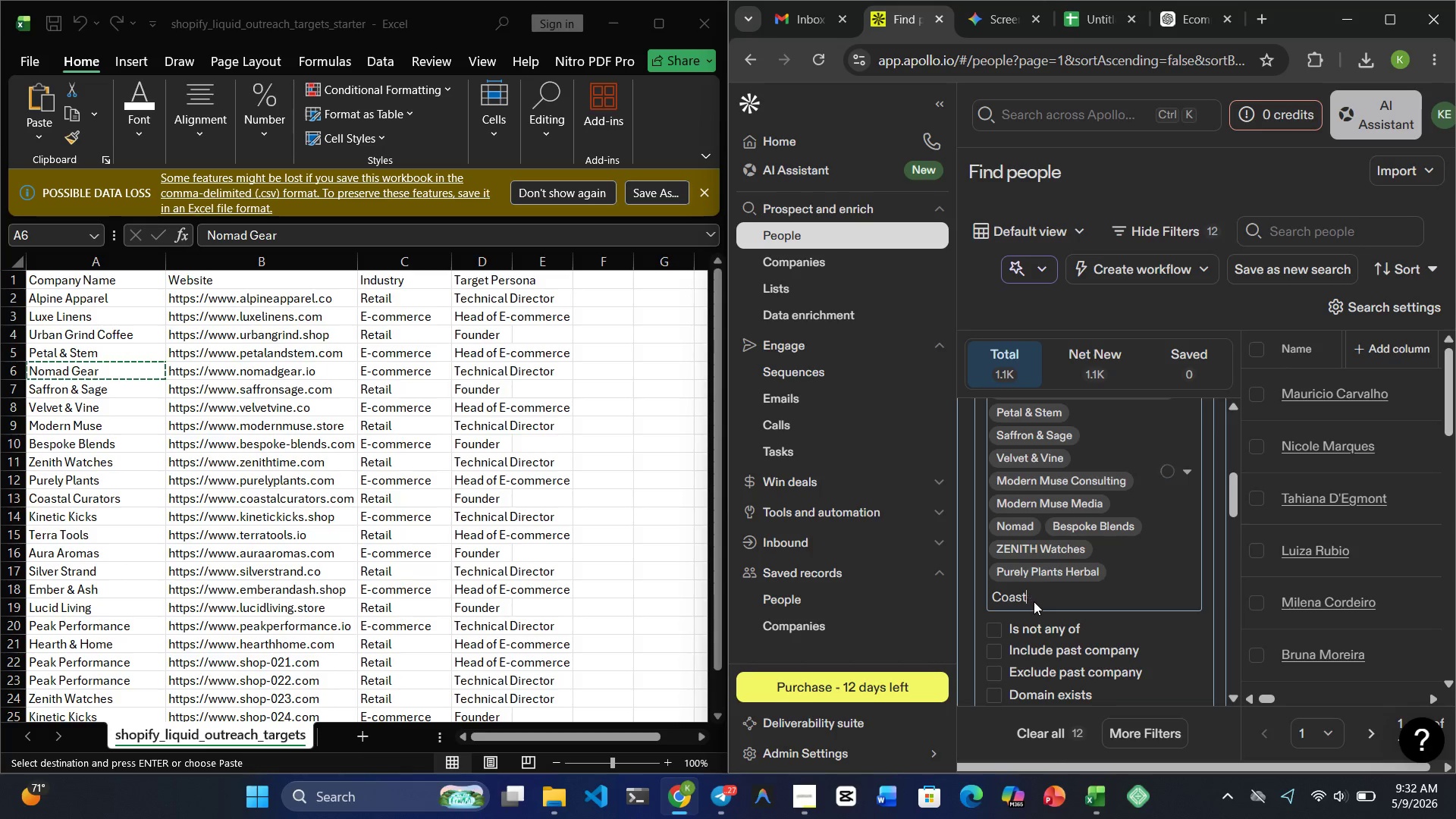 
key(Backspace)
 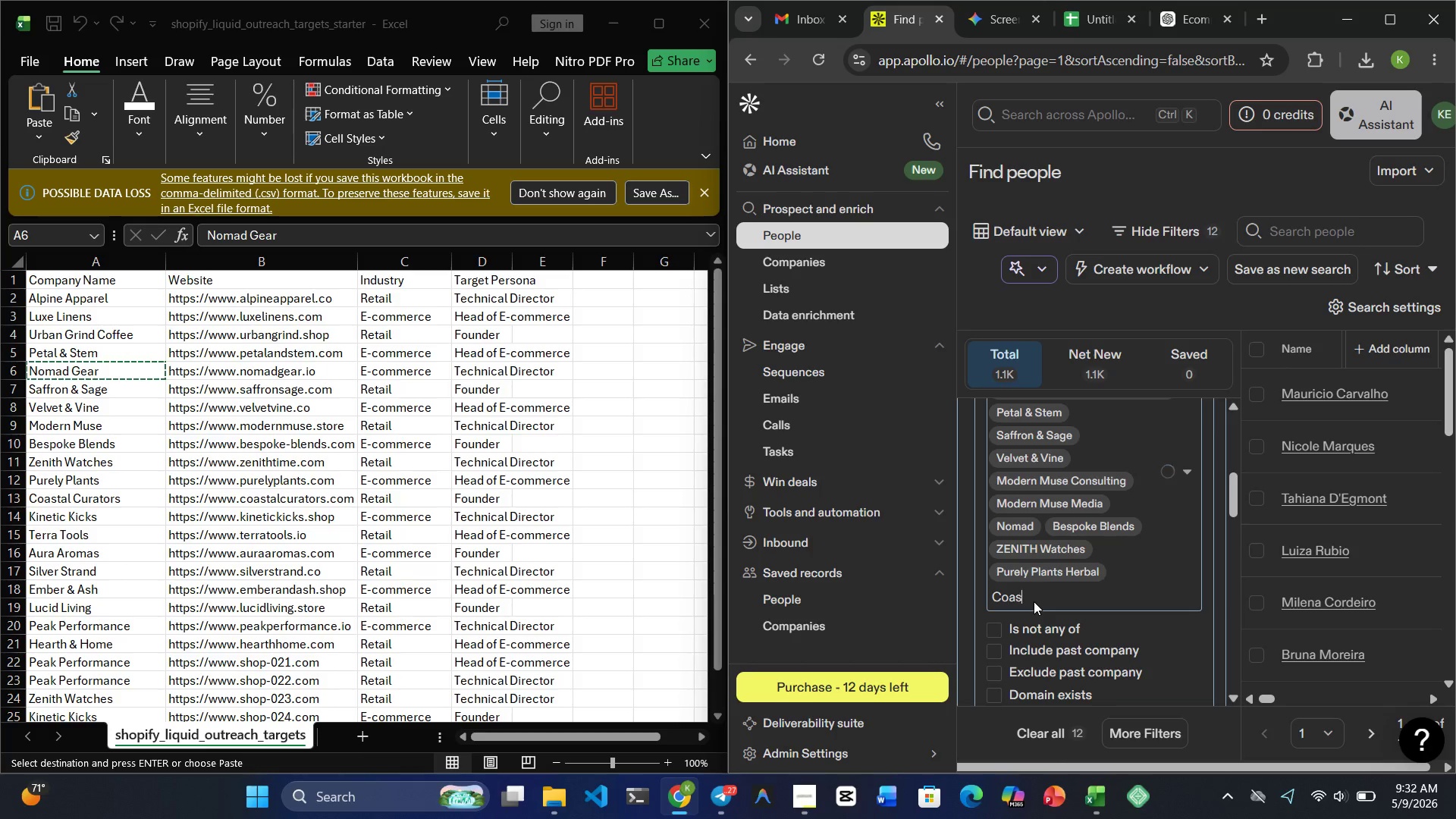 
key(Backspace)
 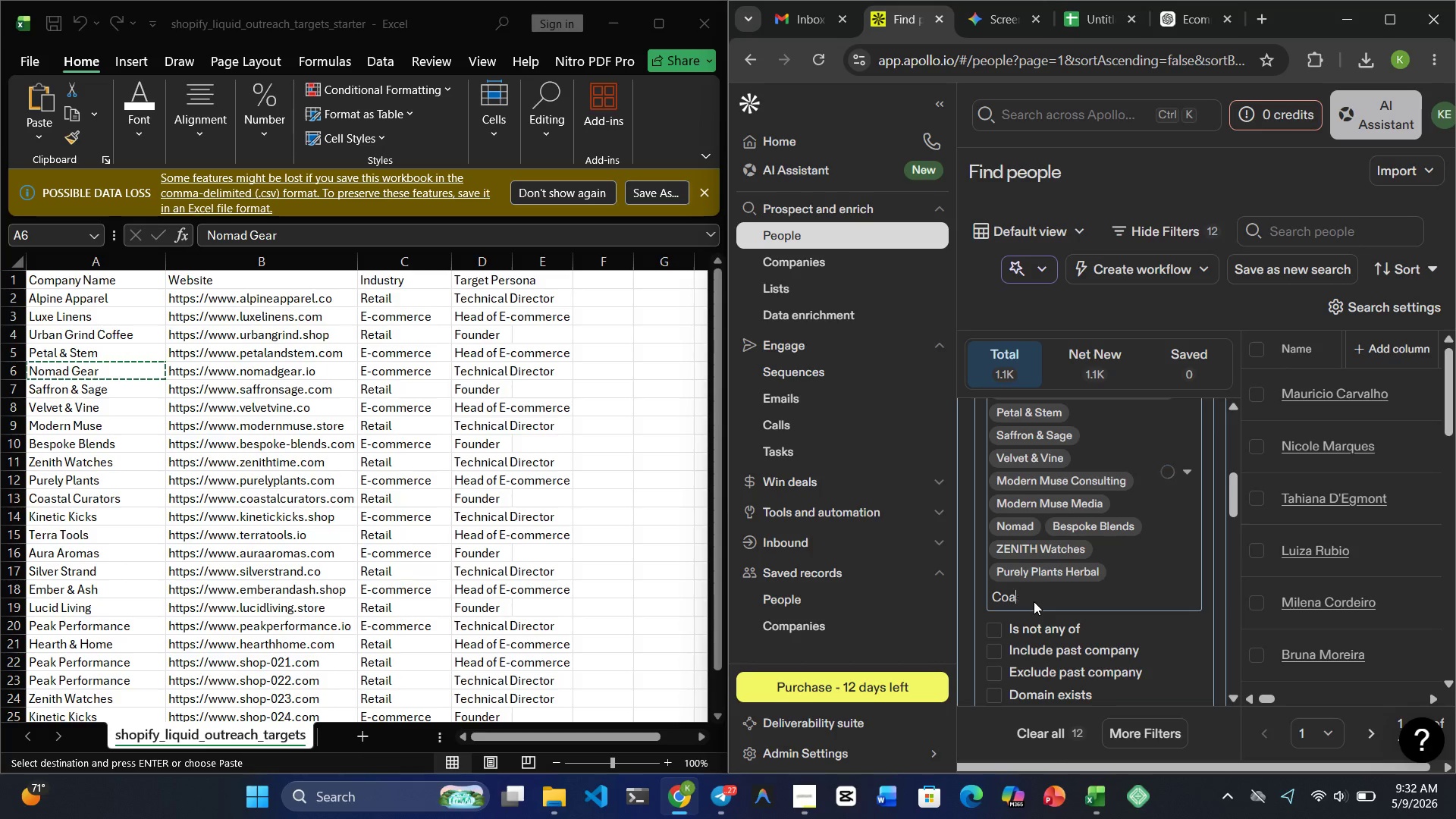 
key(Backspace)
 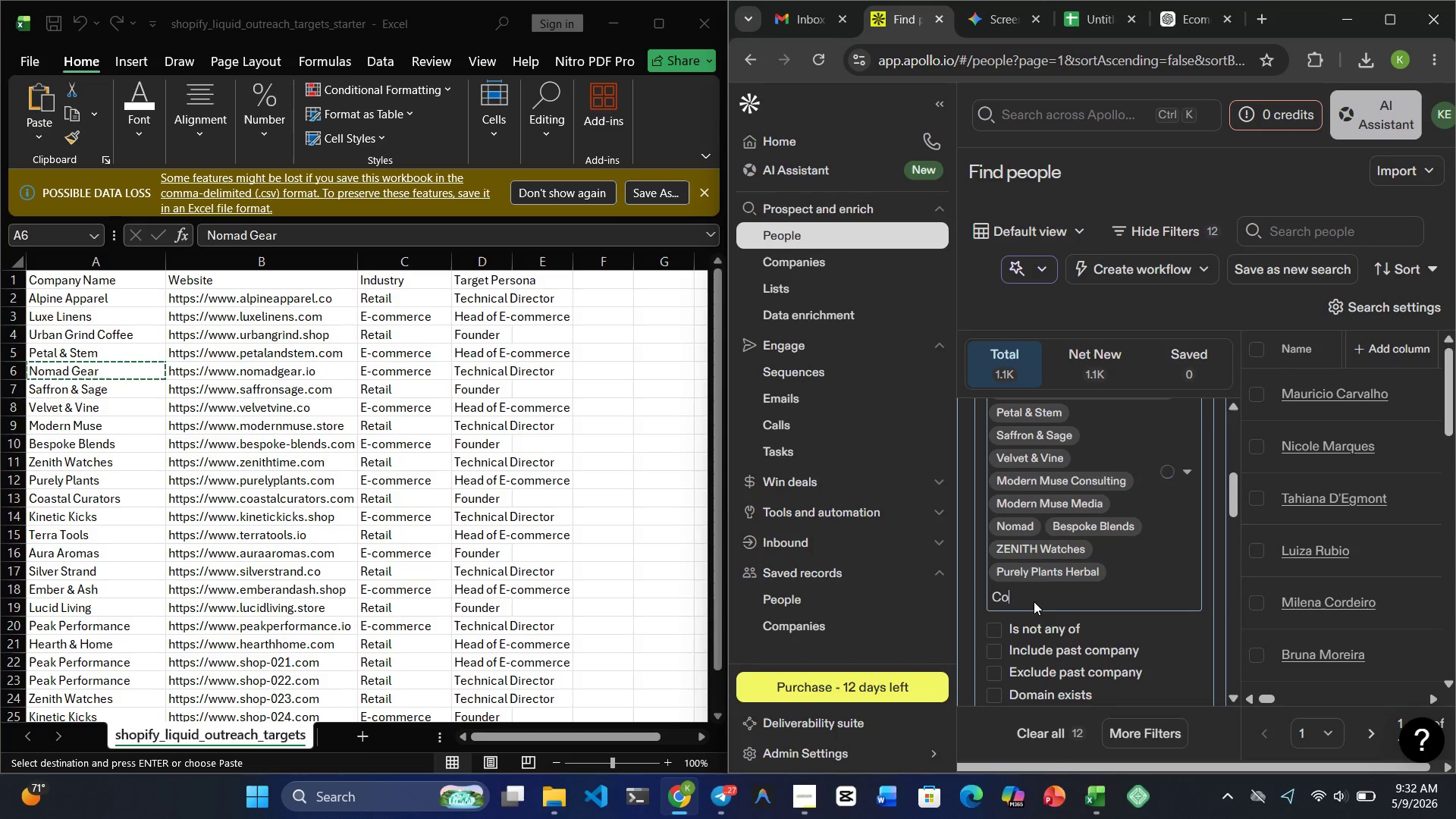 
key(Backspace)
 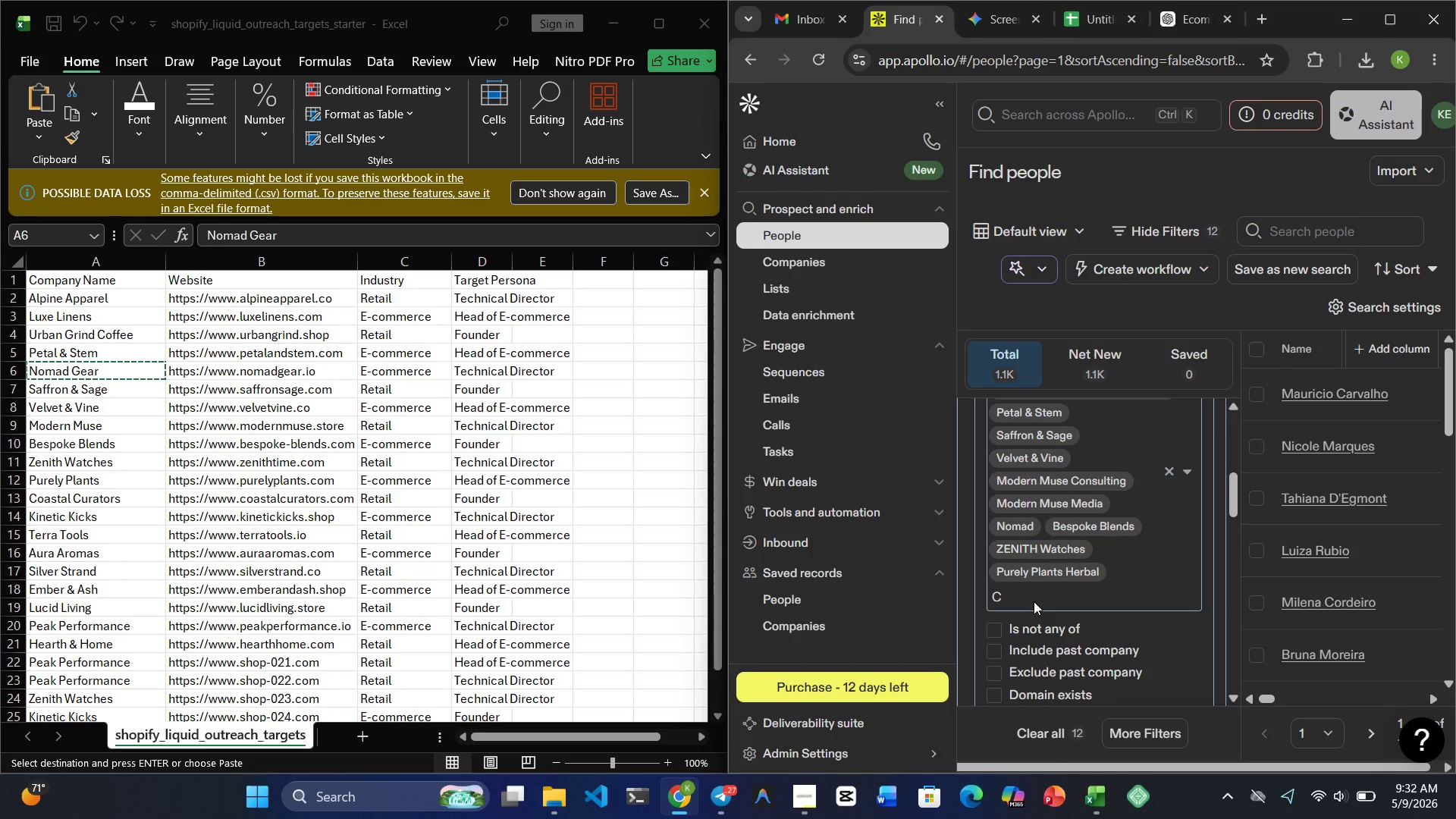 
key(Backspace)
 